 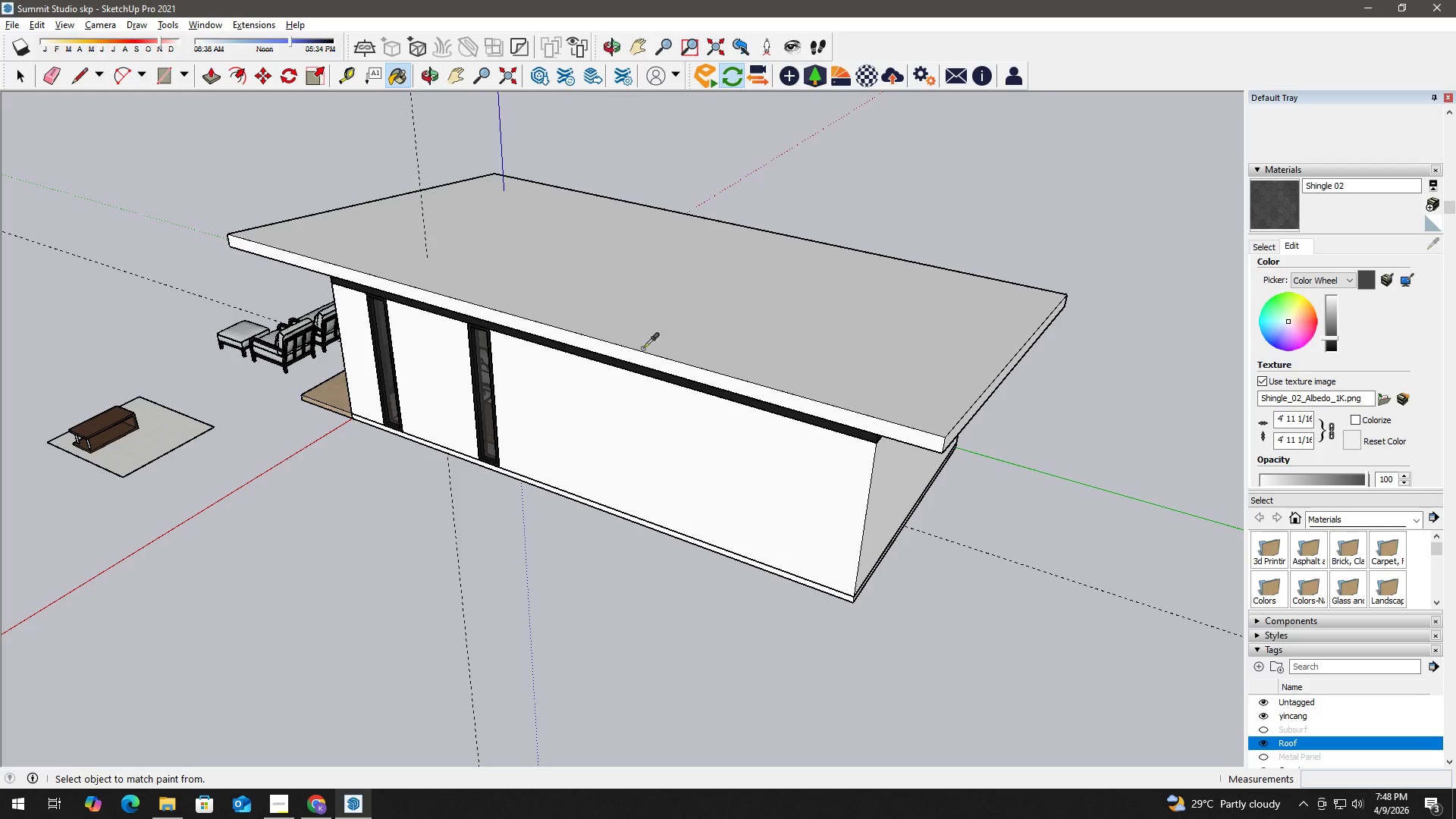 
key(Space)
 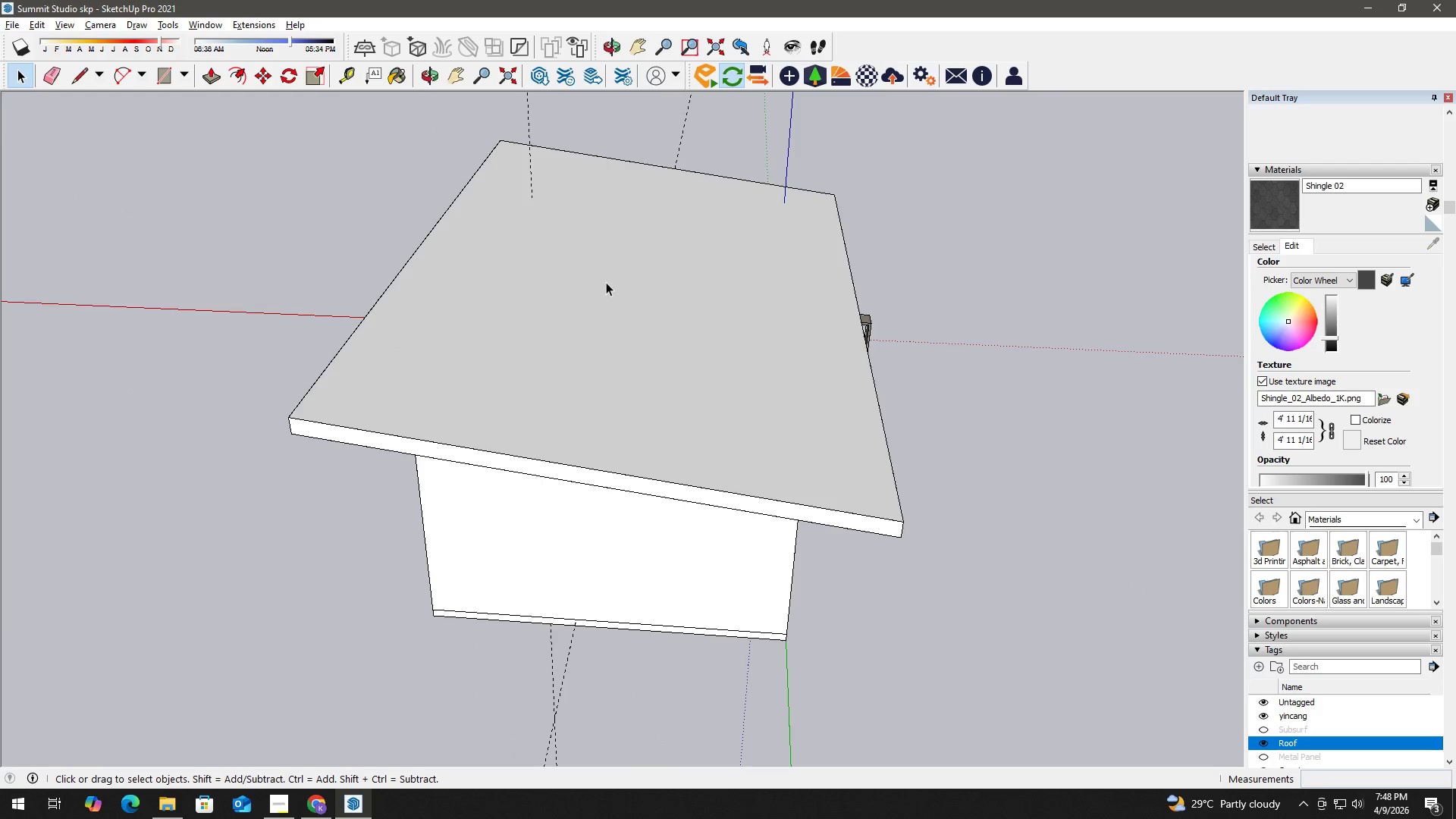 
double_click([606, 282])
 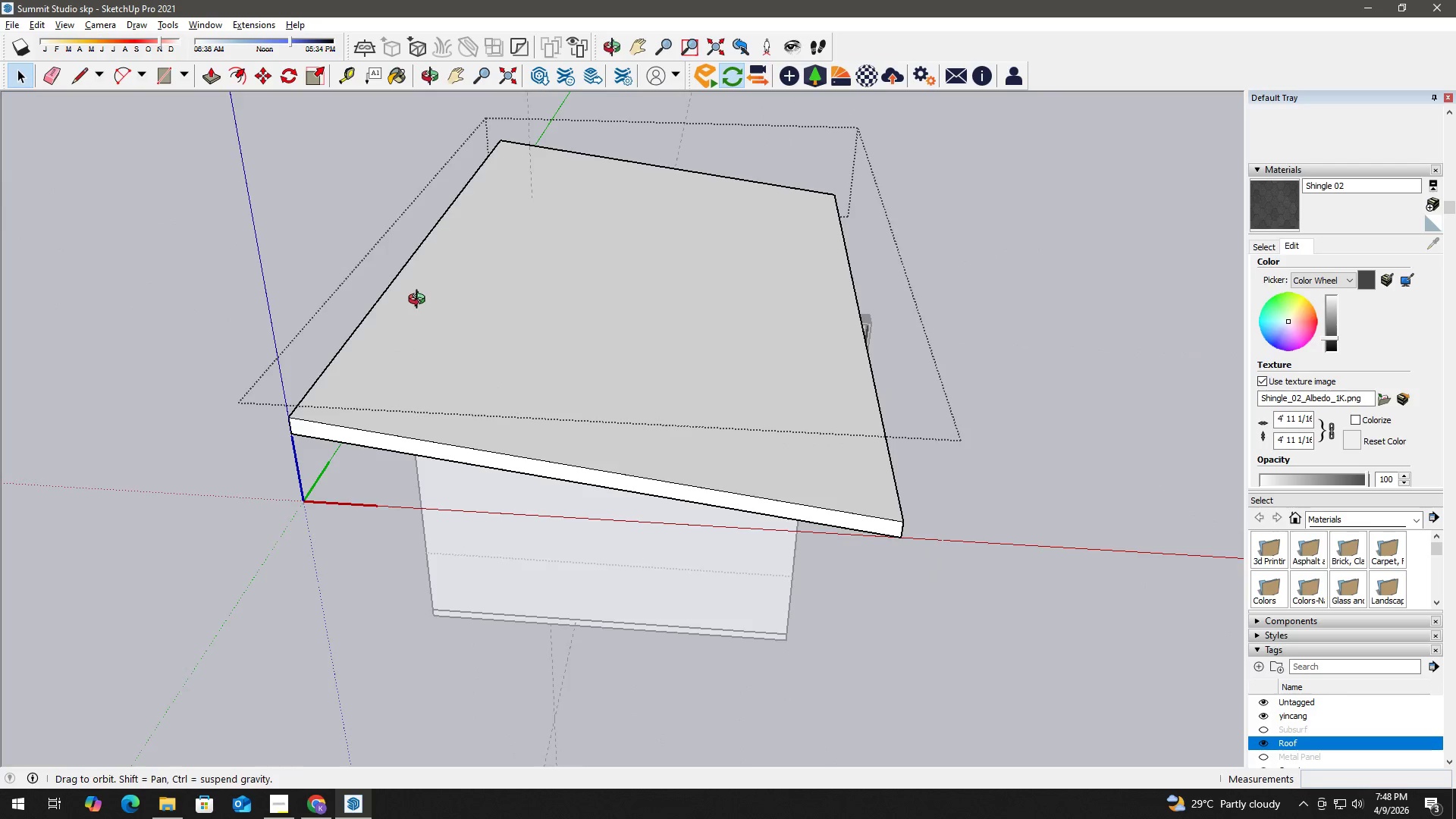 
key(B)
 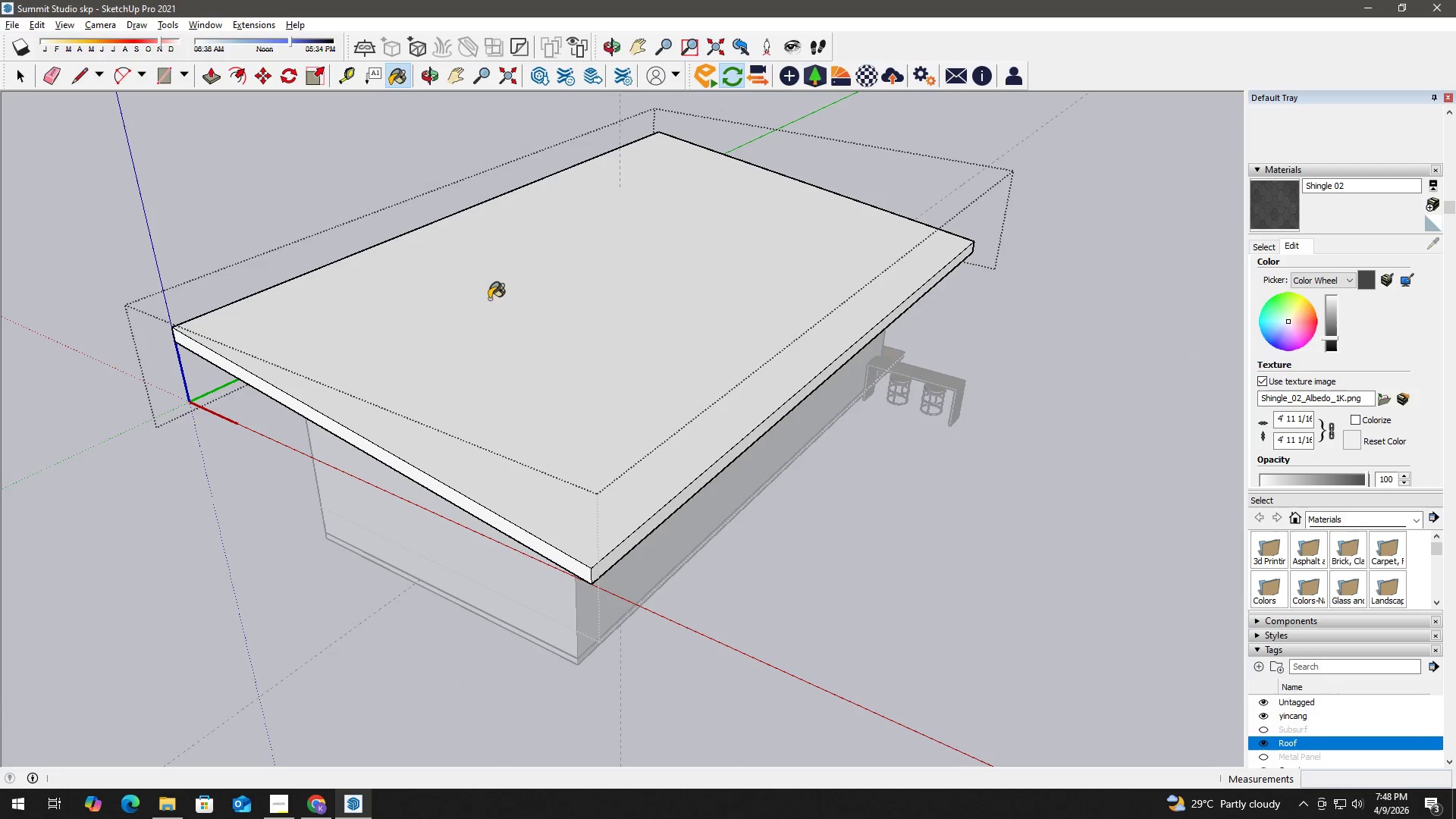 
left_click([489, 299])
 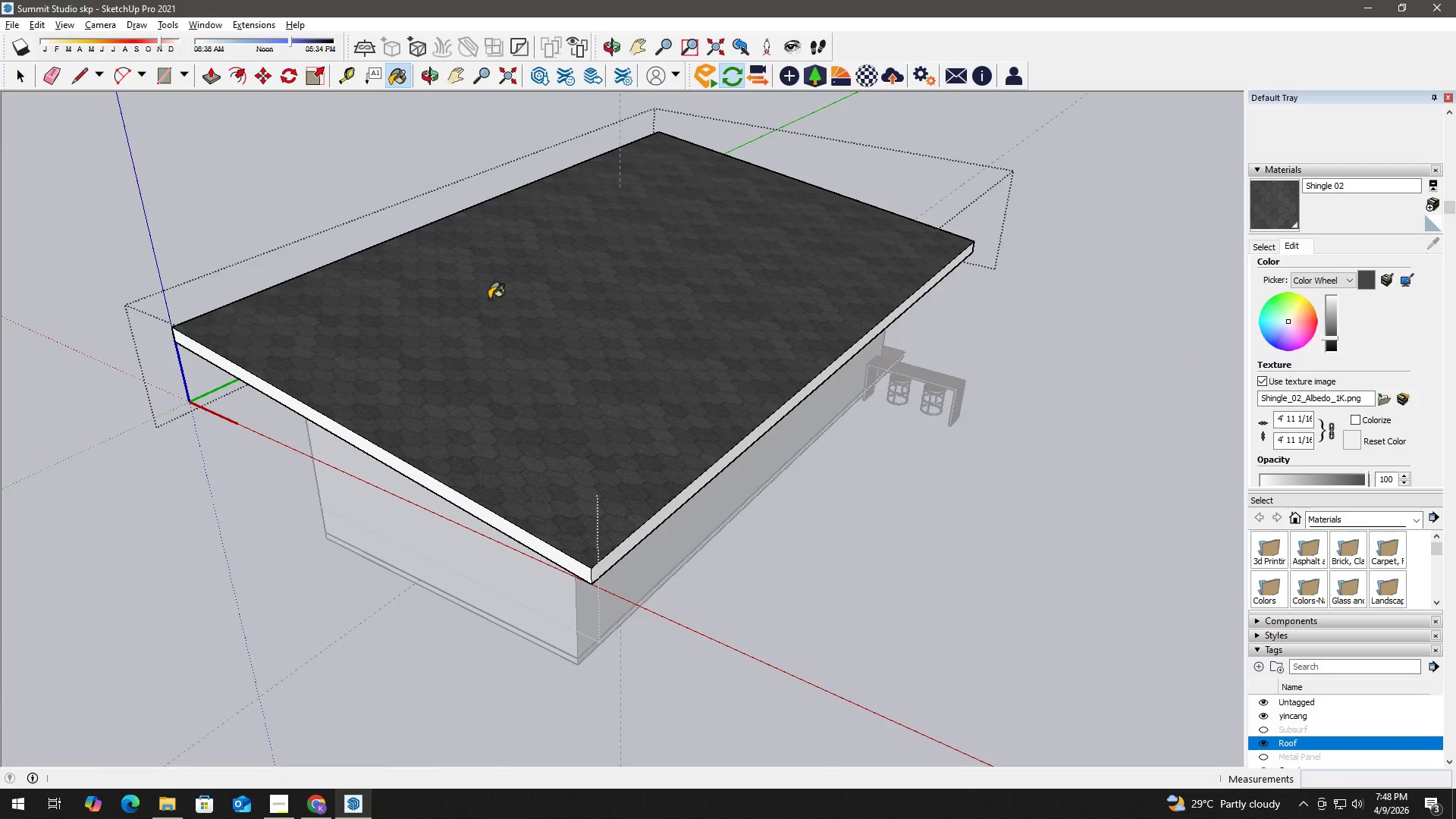 
key(Space)
 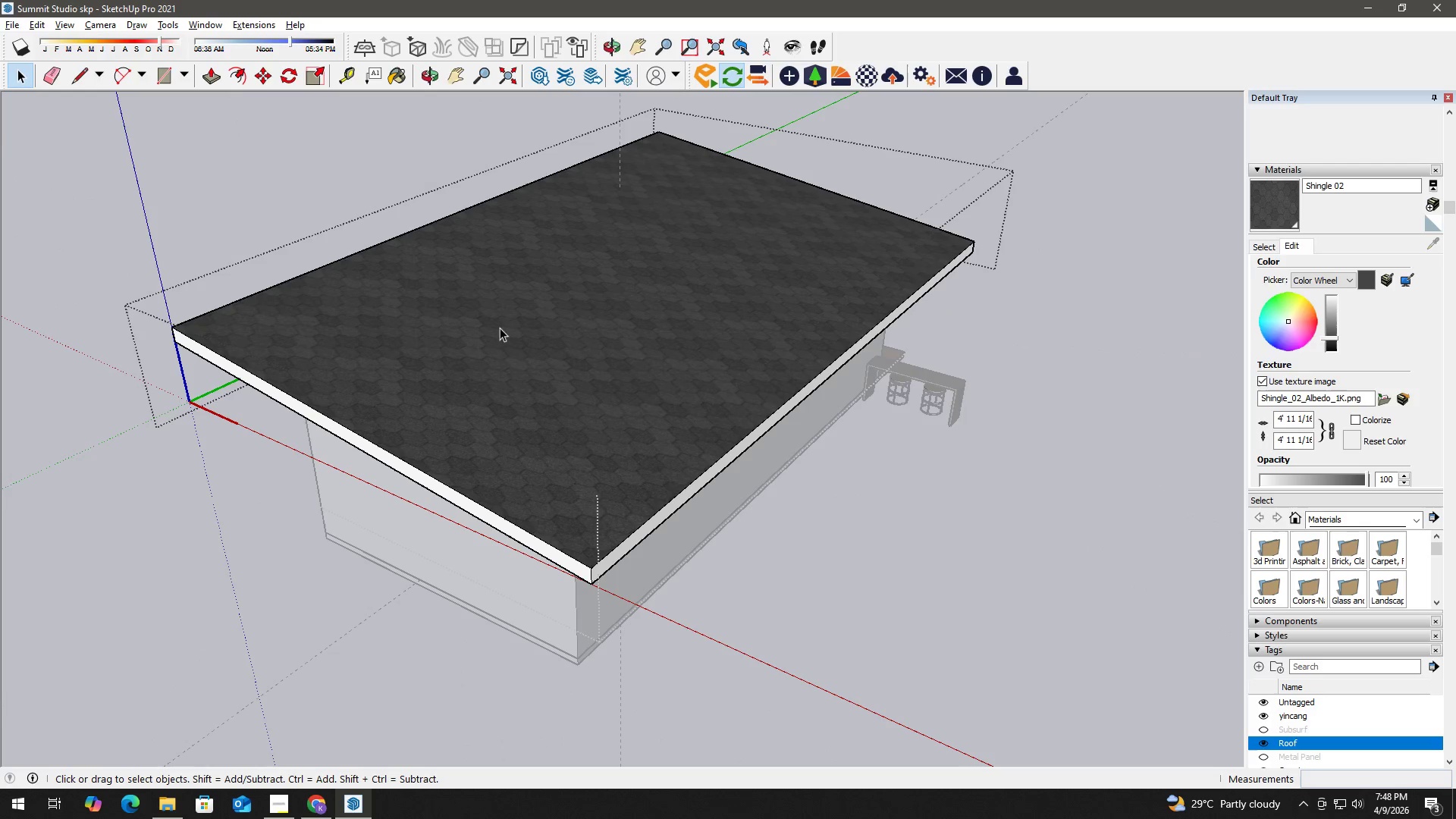 
left_click([972, 512])
 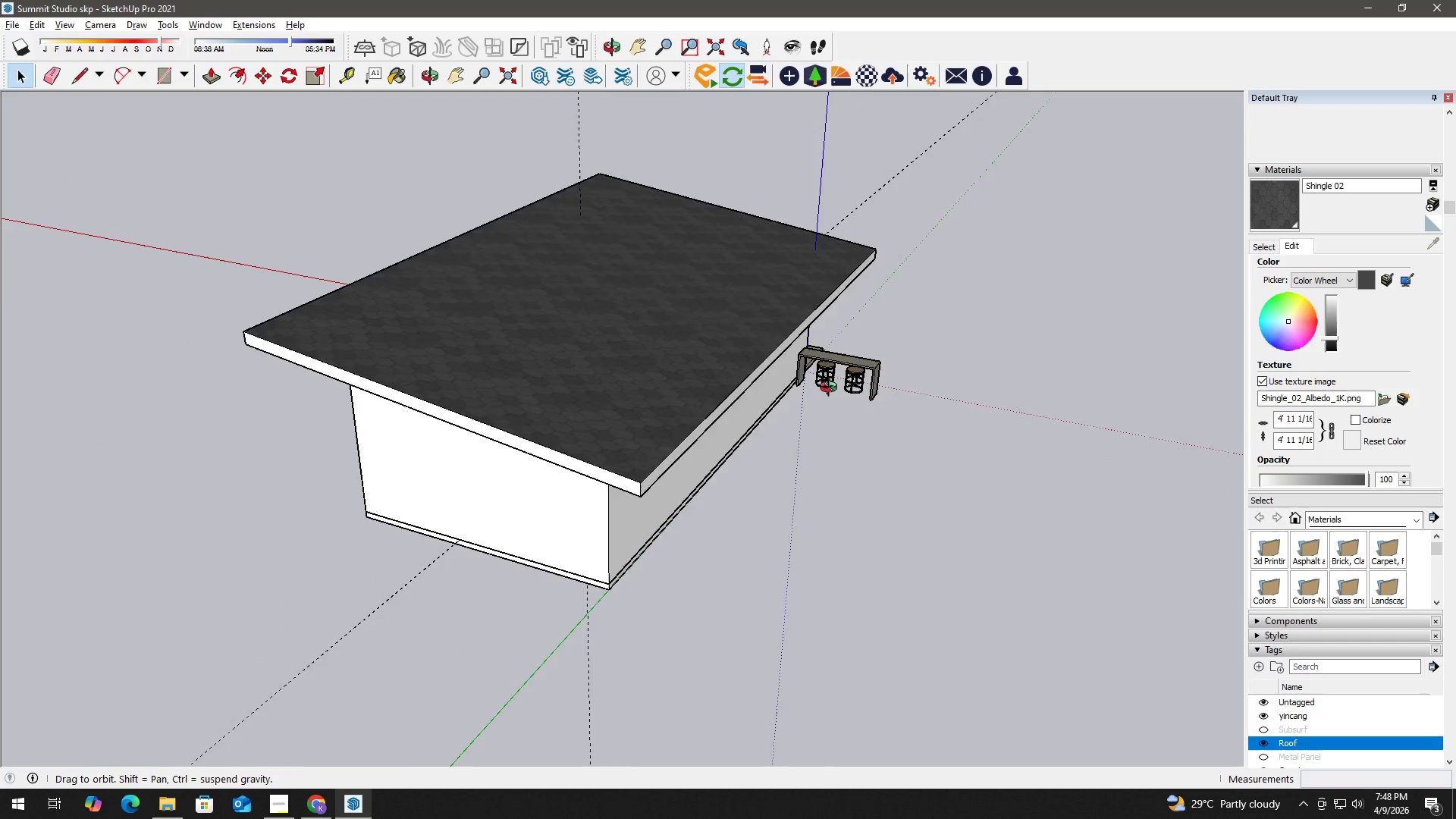 
scroll: coordinate [504, 339], scroll_direction: down, amount: 3.0
 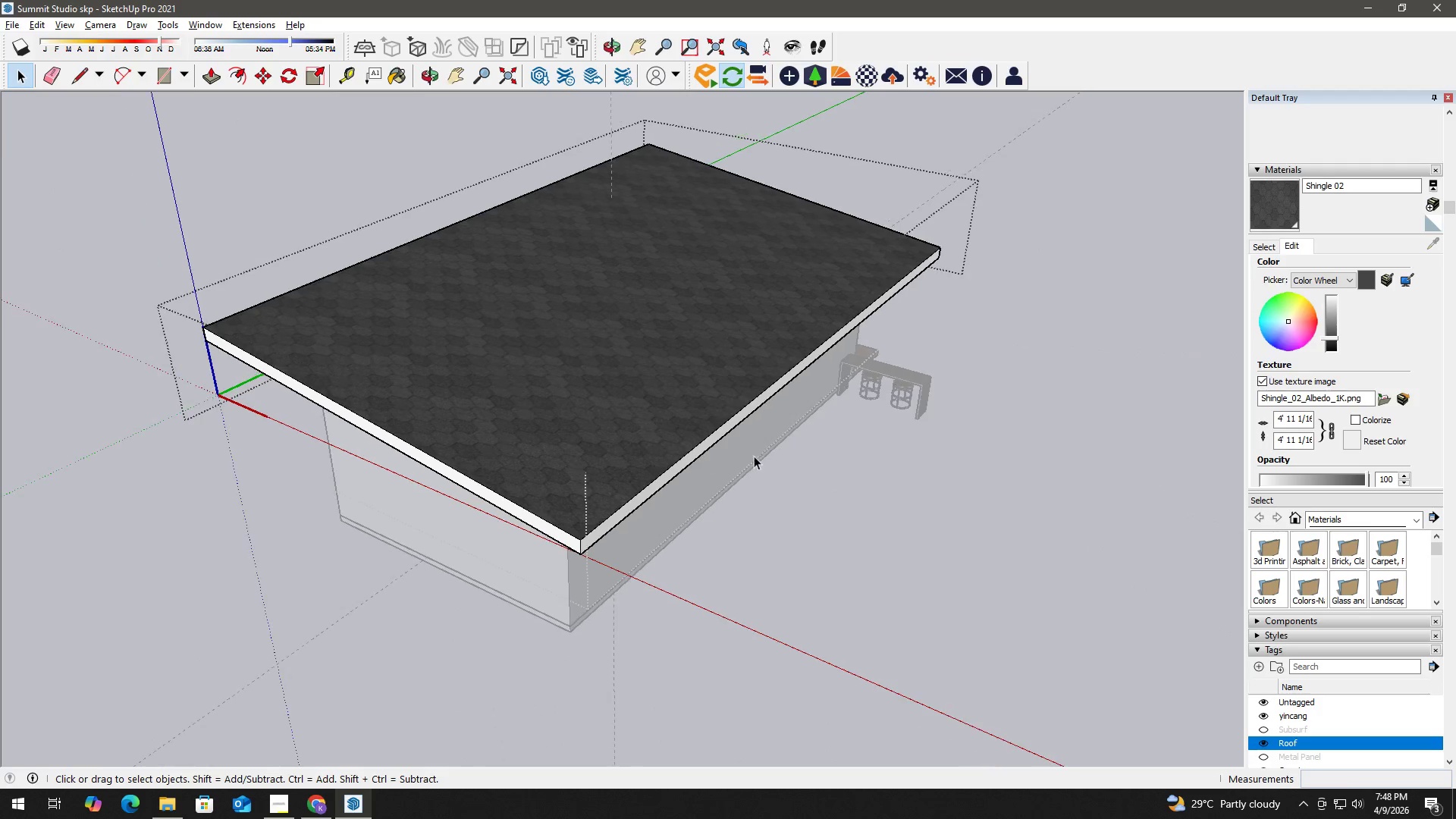 
scroll: coordinate [726, 268], scroll_direction: up, amount: 12.0
 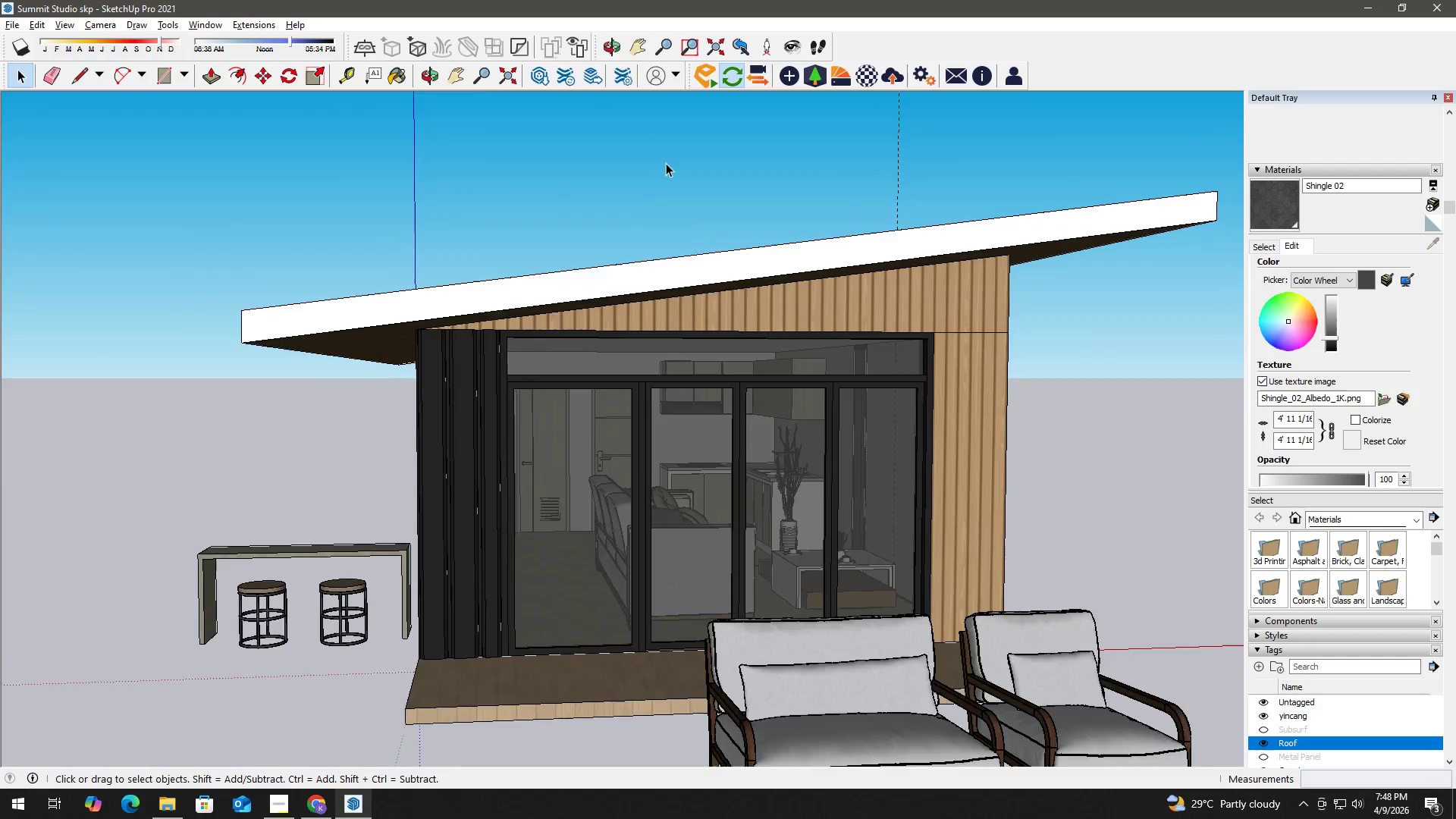 
key(H)
 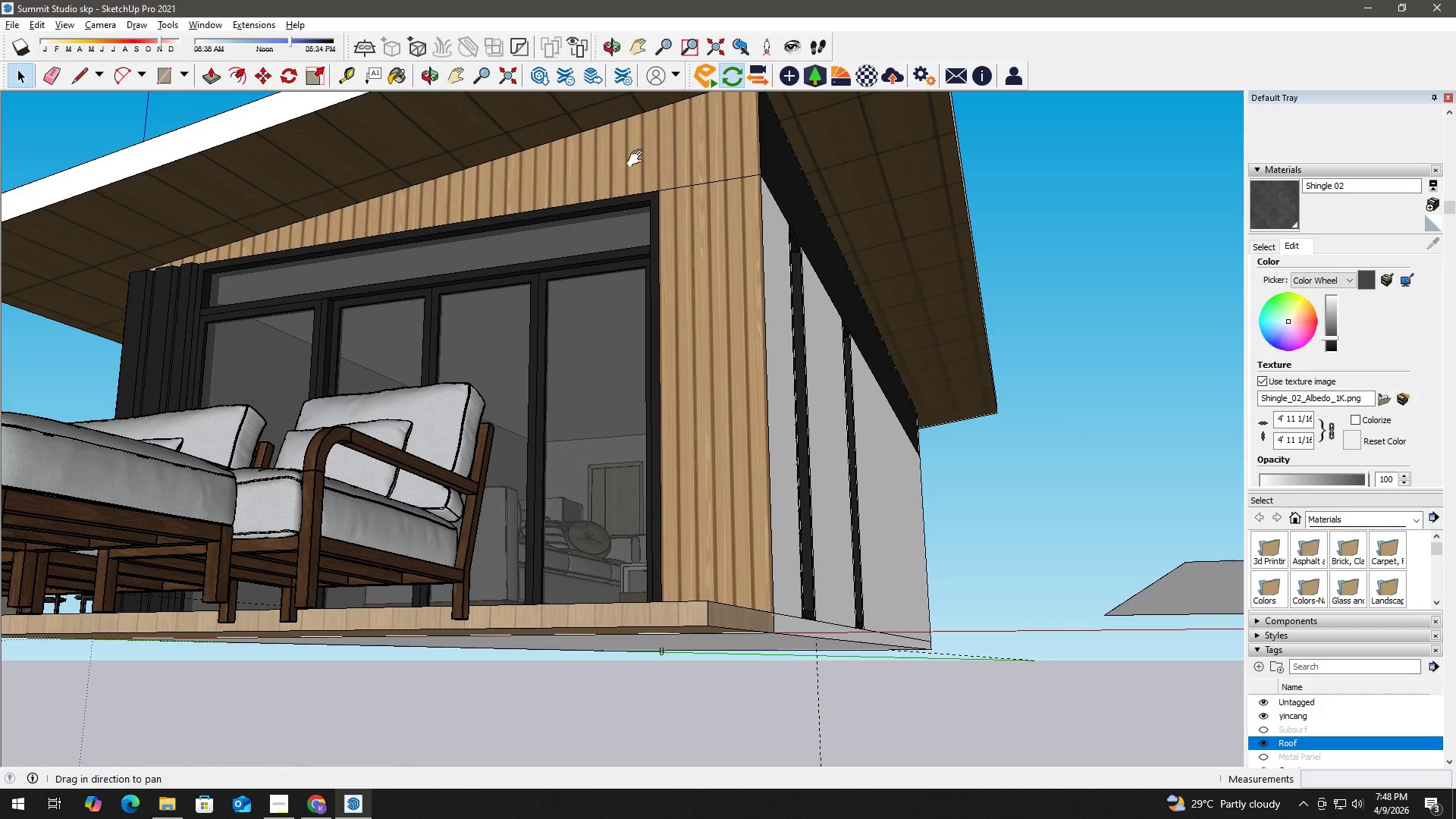 
scroll: coordinate [849, 180], scroll_direction: up, amount: 3.0
 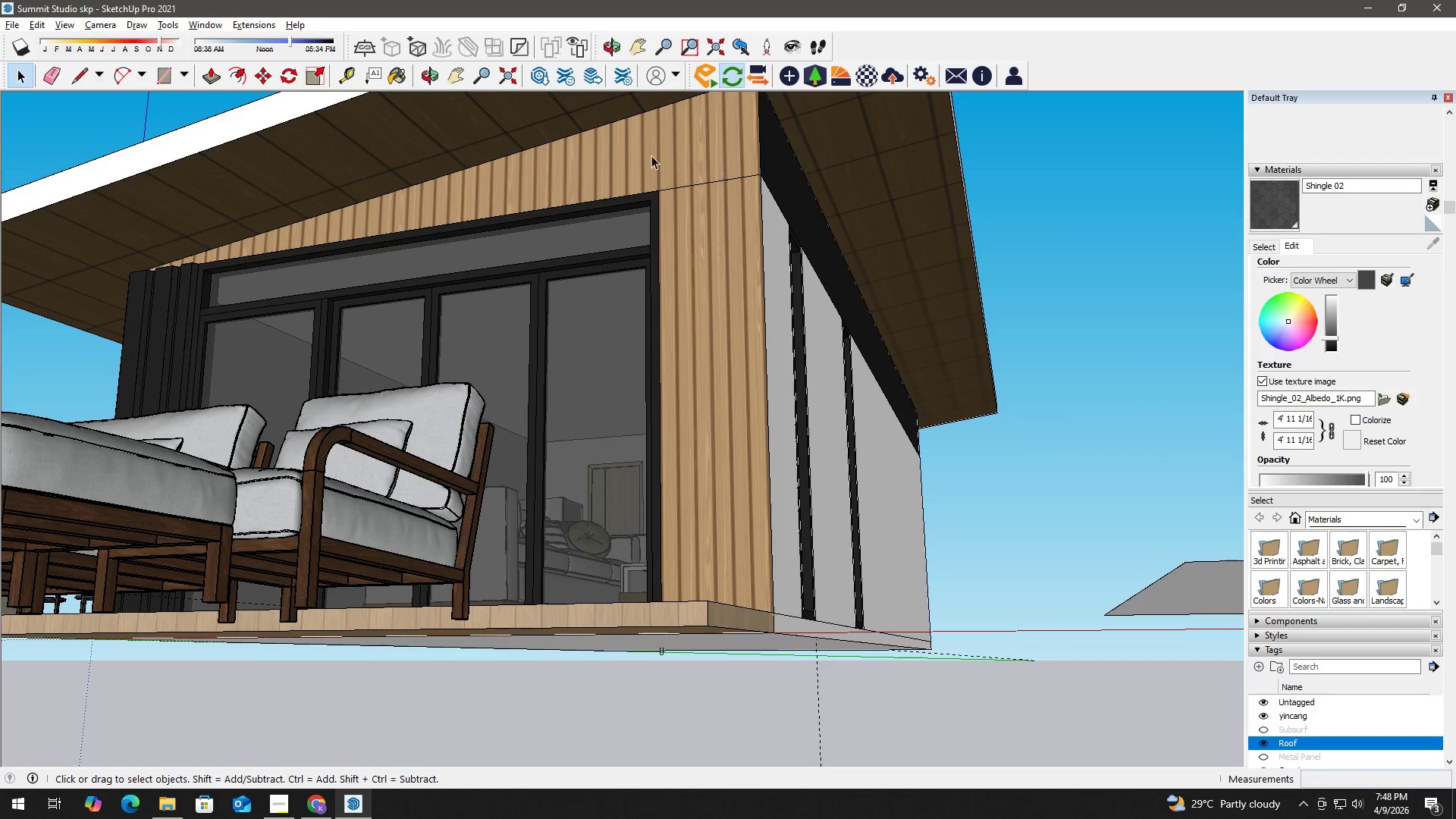 
left_click_drag(start_coordinate=[639, 162], to_coordinate=[723, 373])
 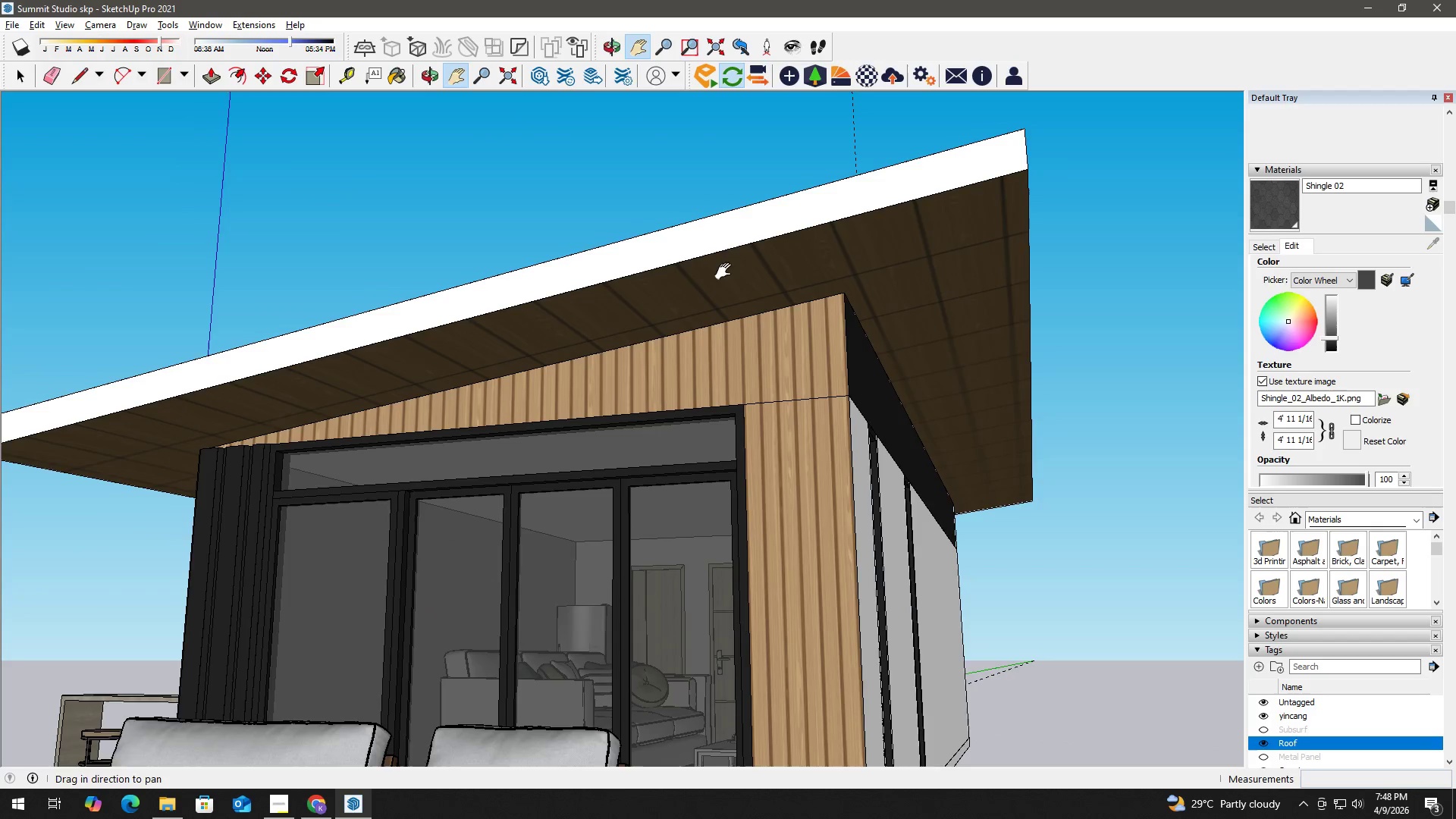 
key(T)
 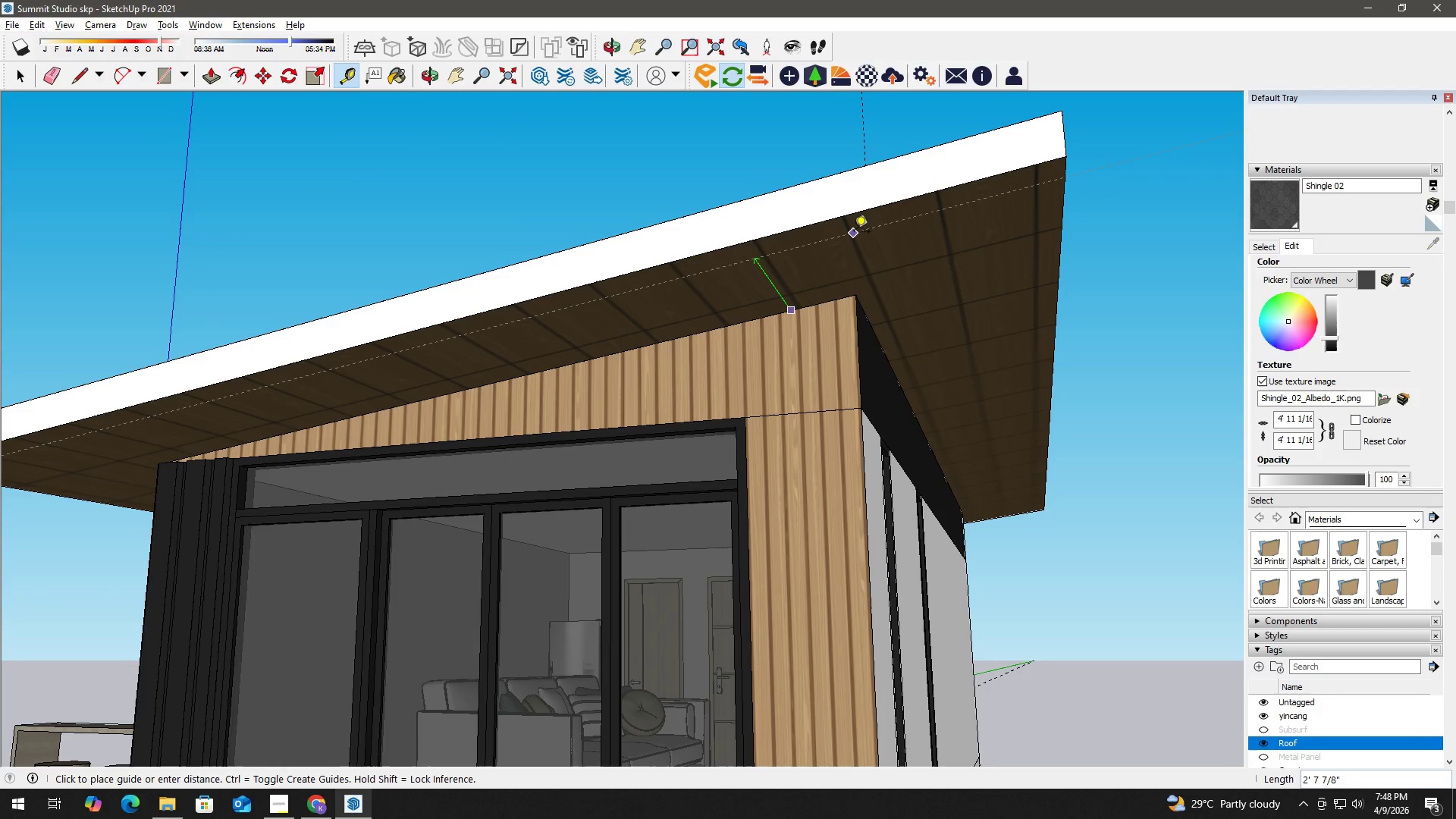 
scroll: coordinate [727, 271], scroll_direction: up, amount: 1.0
 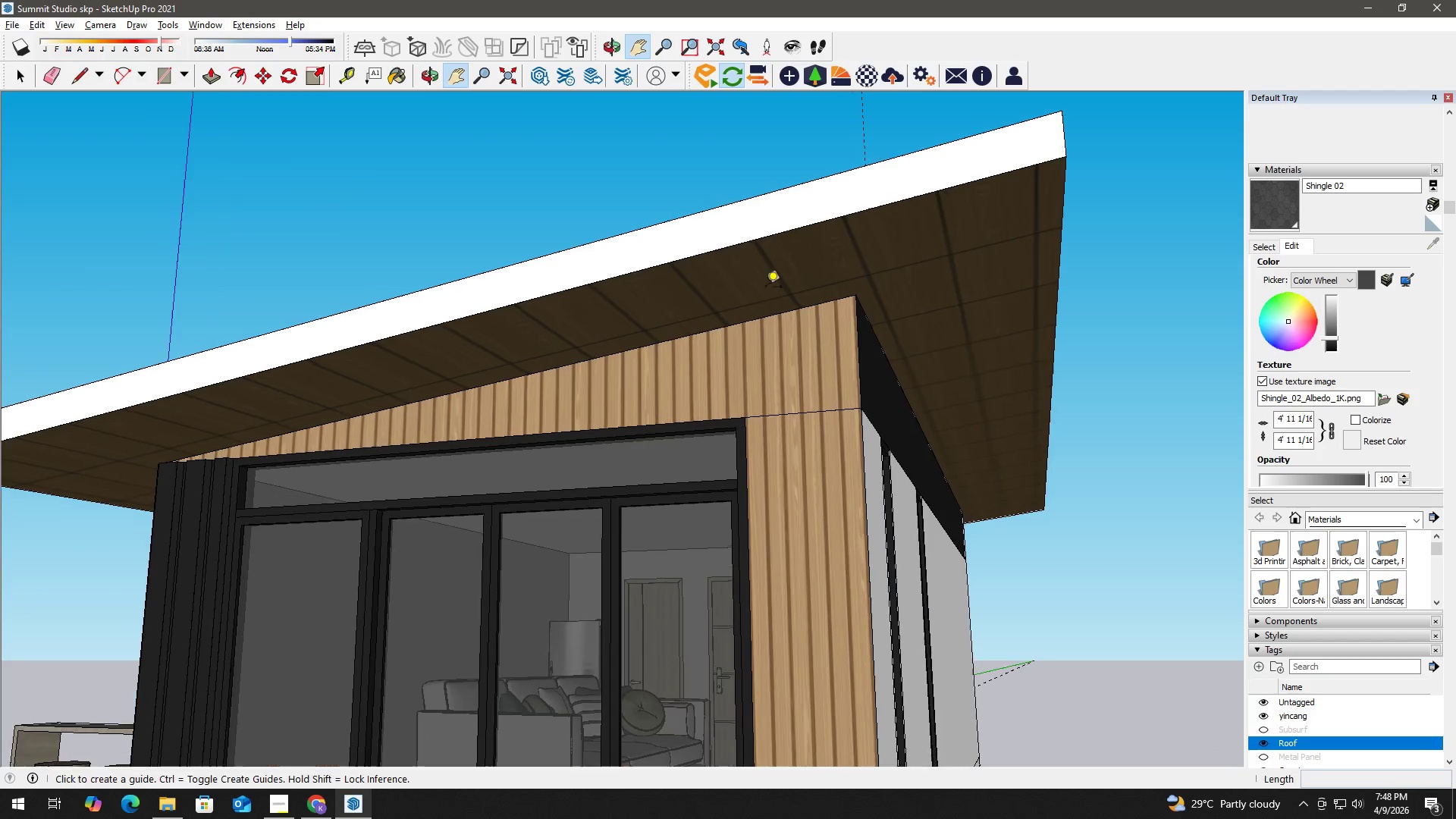 
key(Numpad4)
 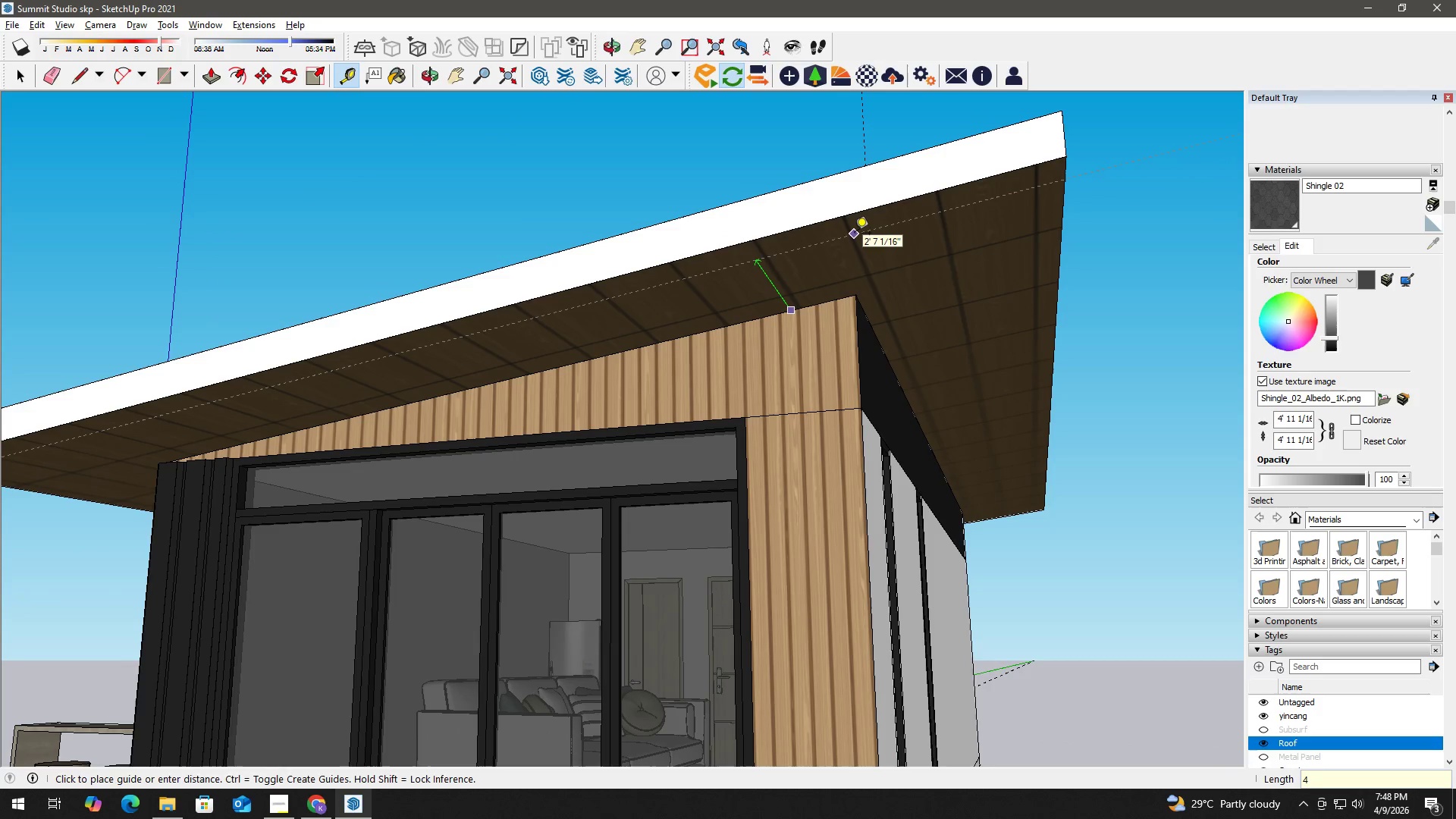 
key(Numpad0)
 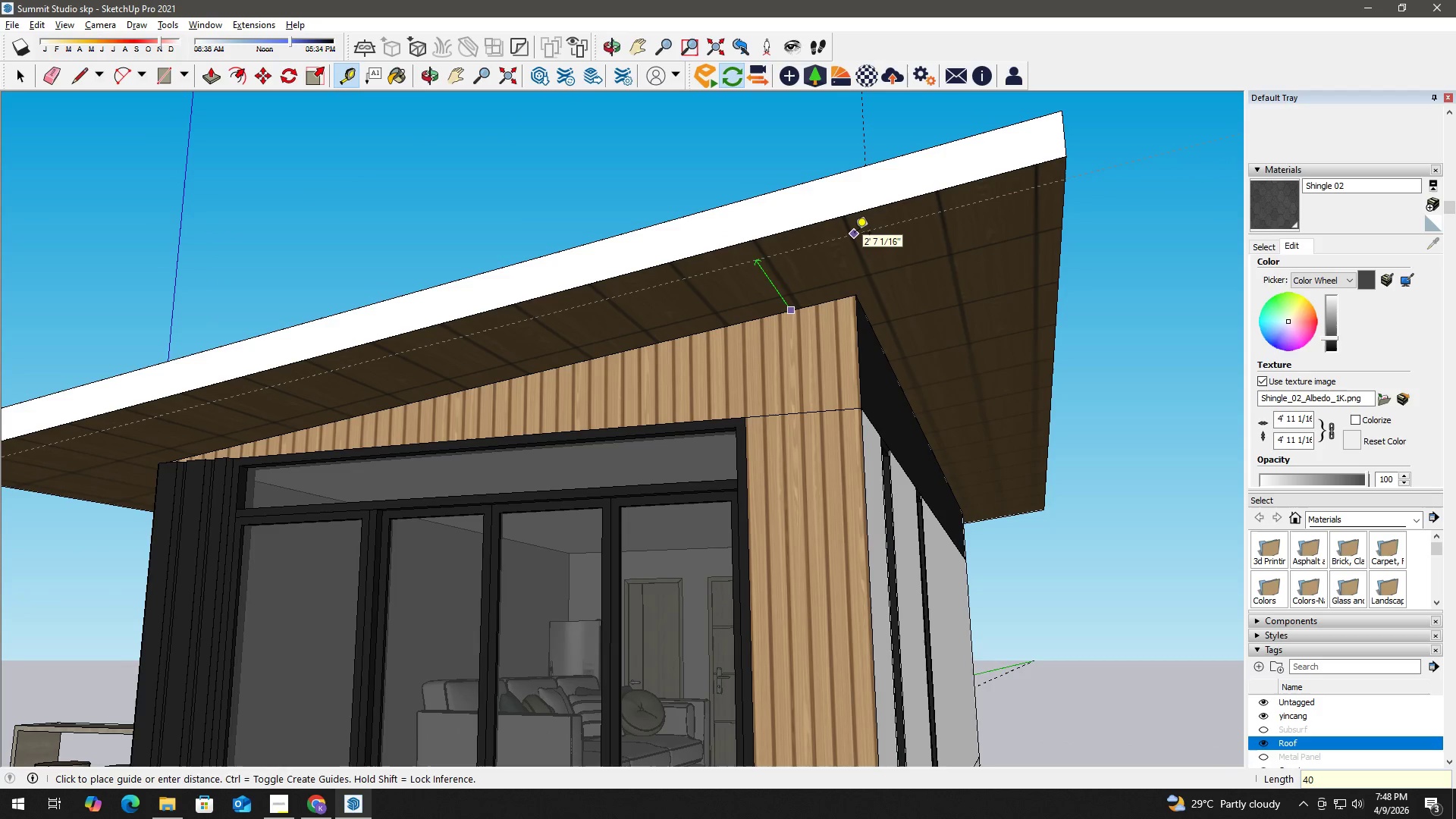 
key(Shift+Quote)
 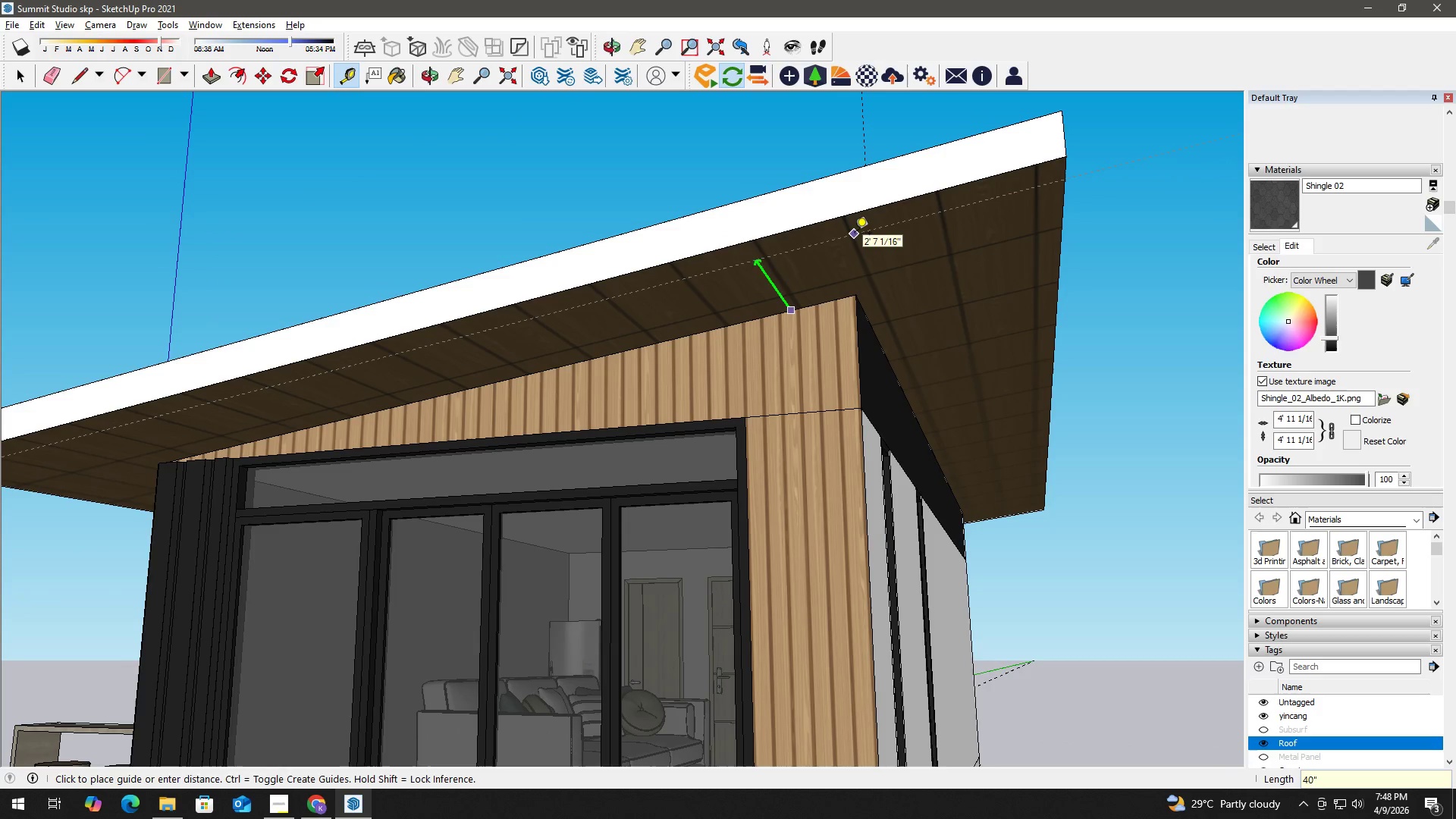 
key(Enter)
 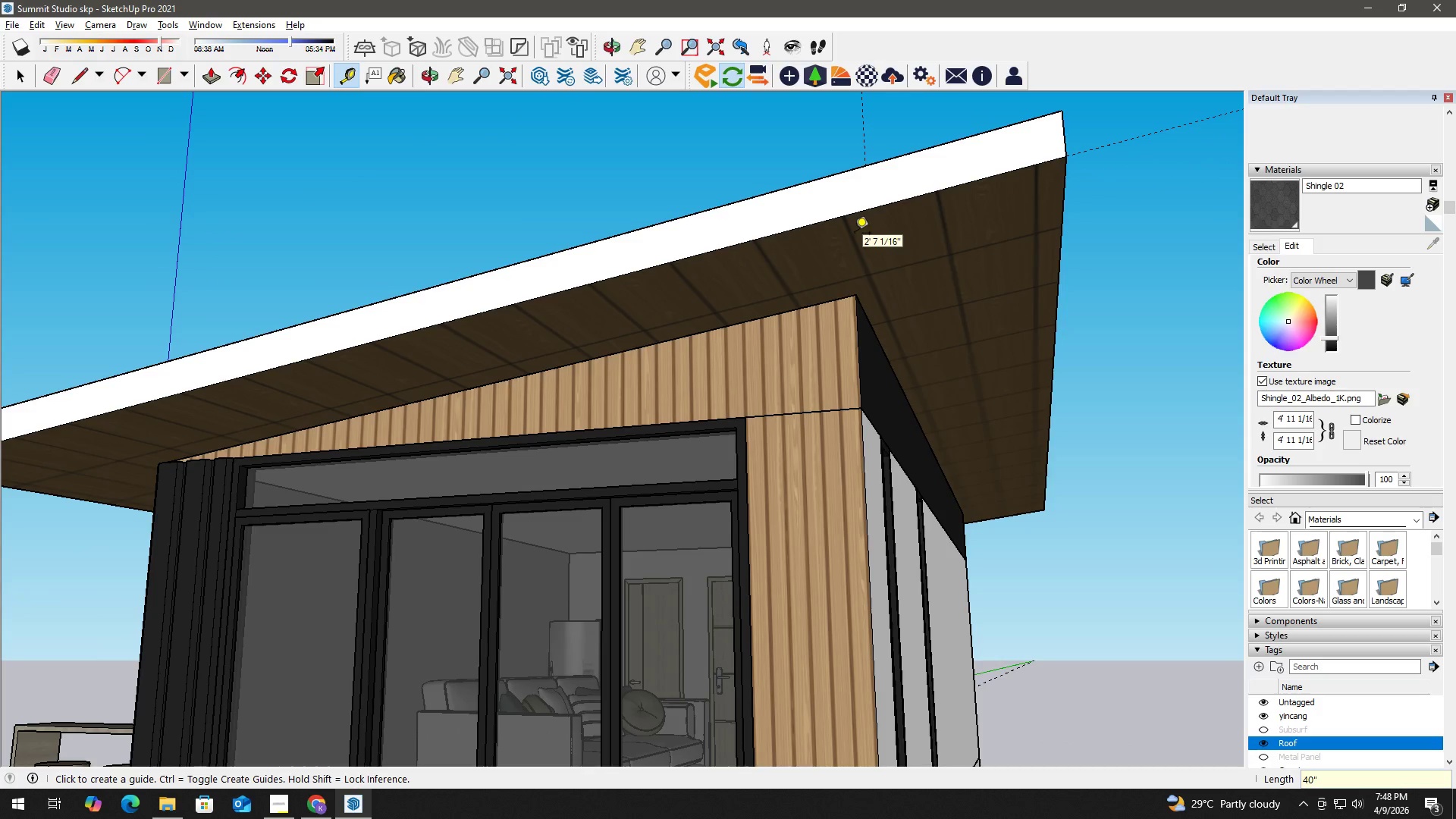 
key(Space)
 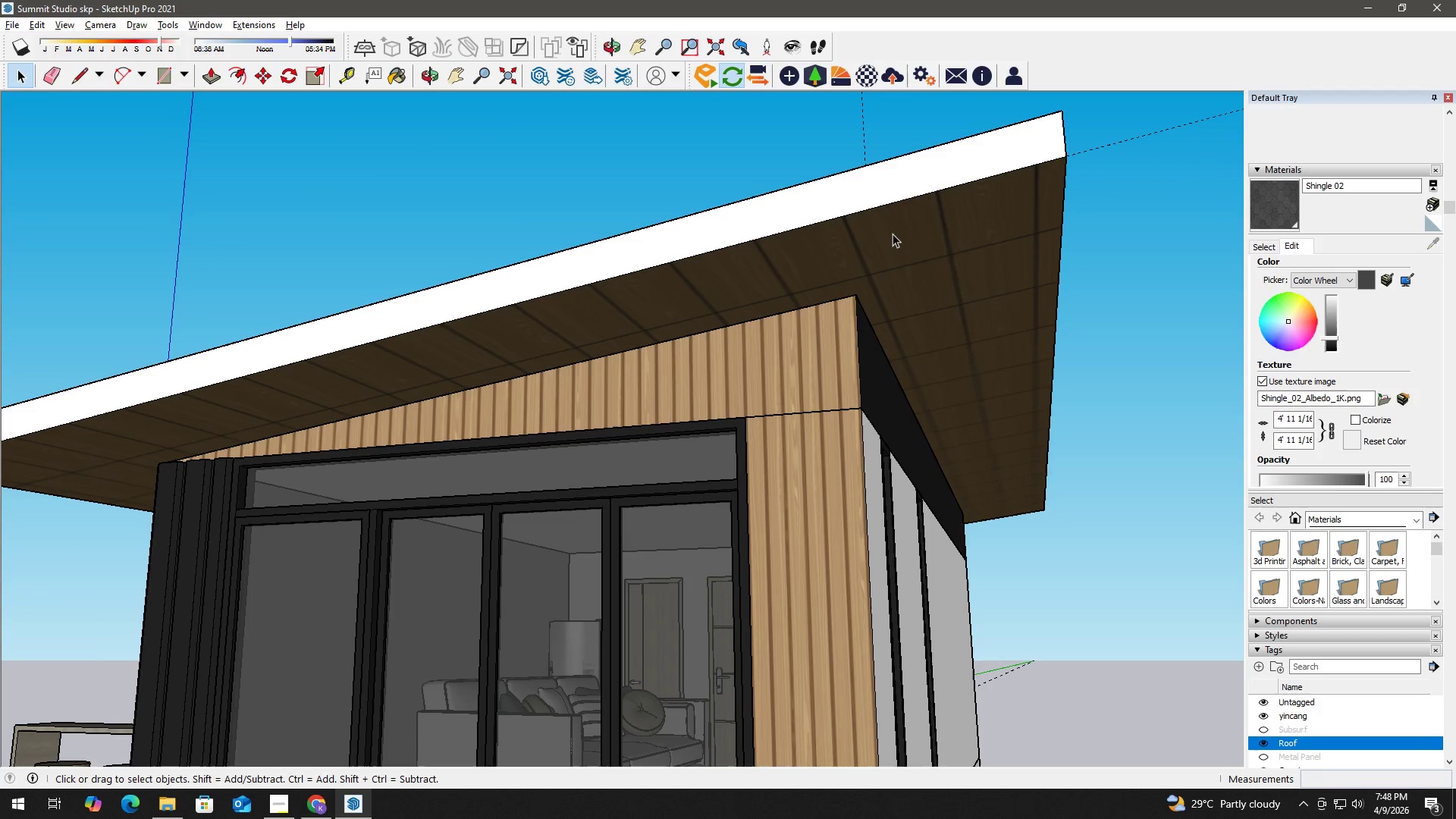 
key(Control+ControlLeft)
 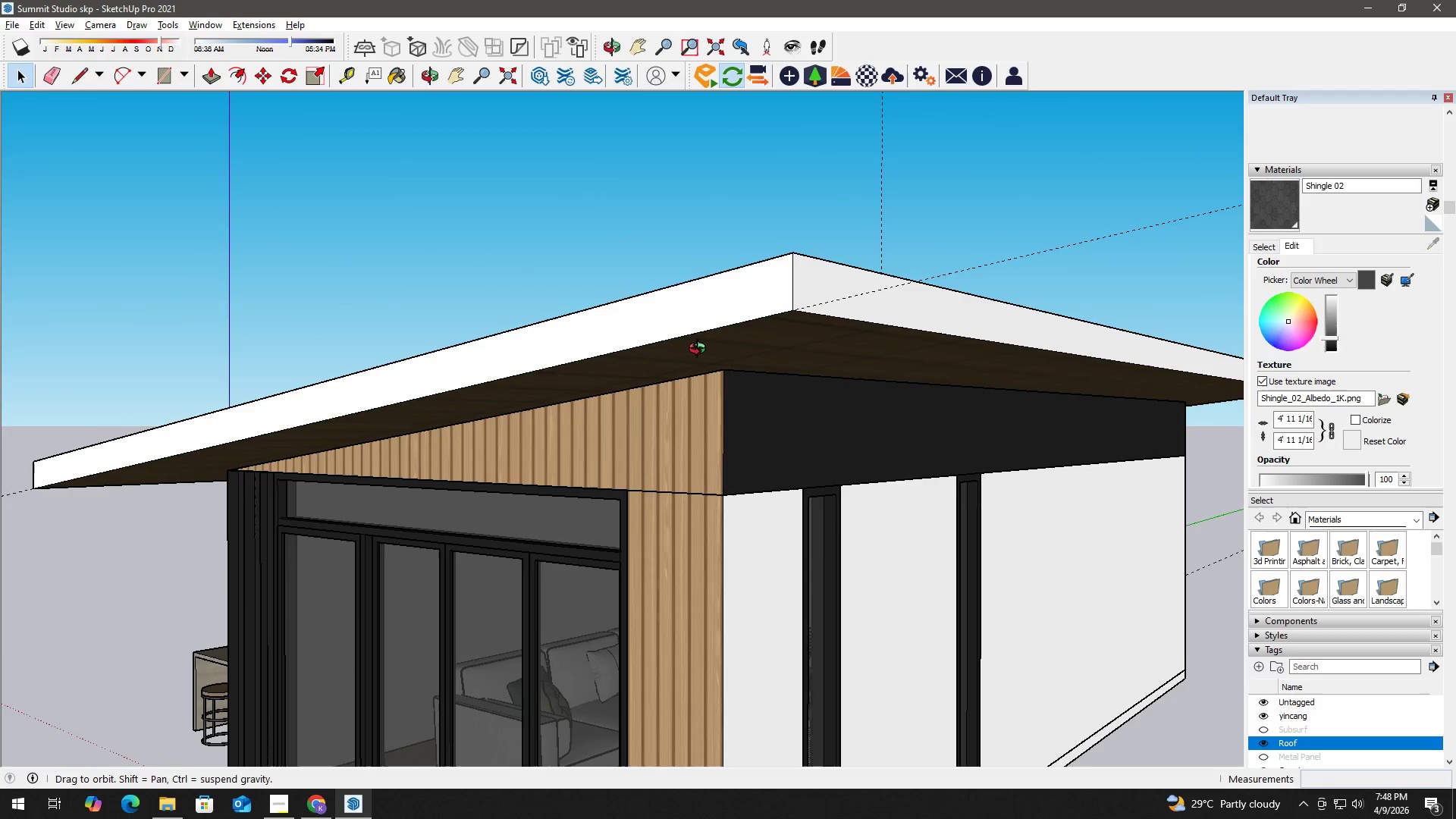 
key(Control+ControlLeft)
 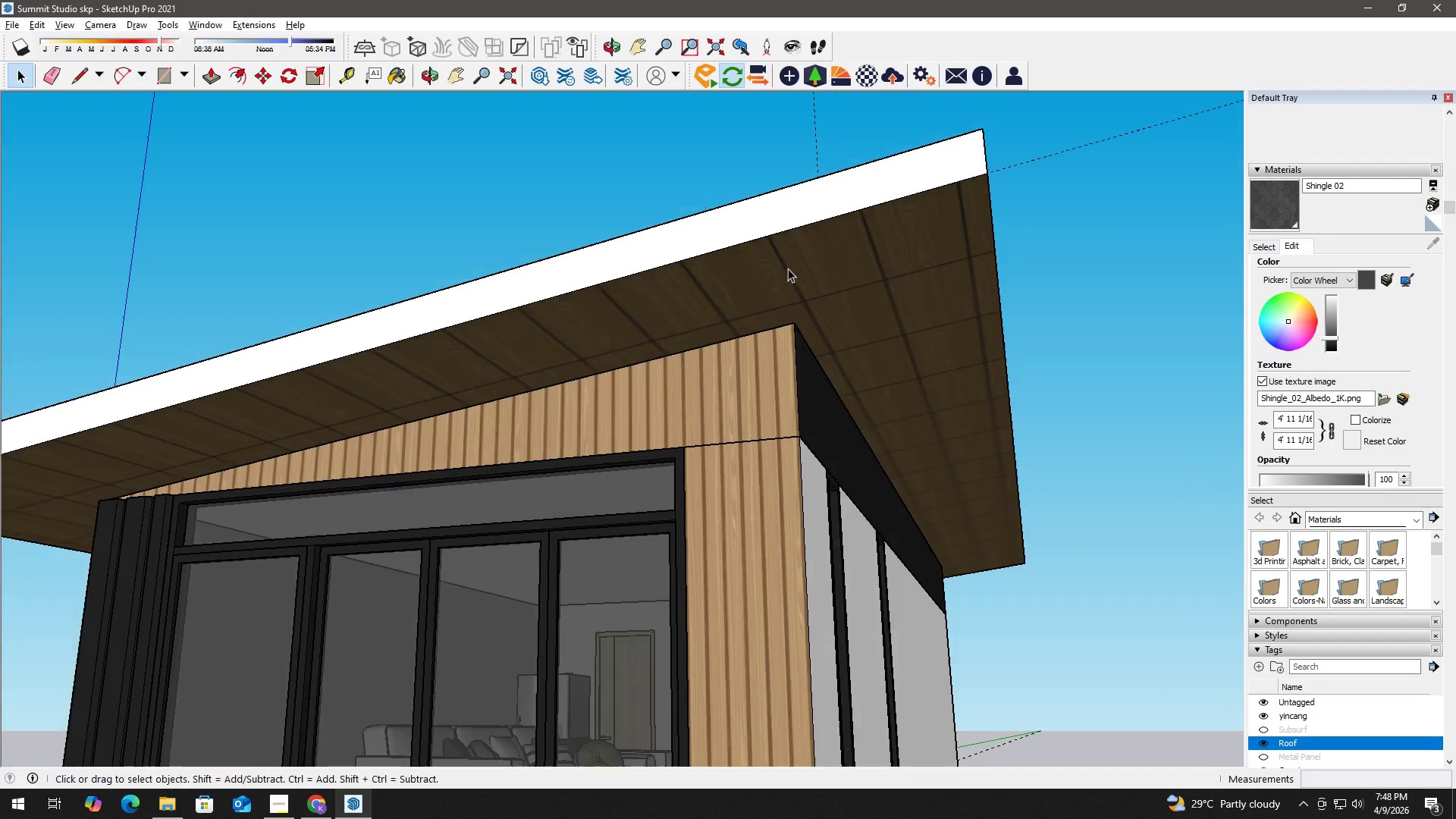 
key(Control+ControlLeft)
 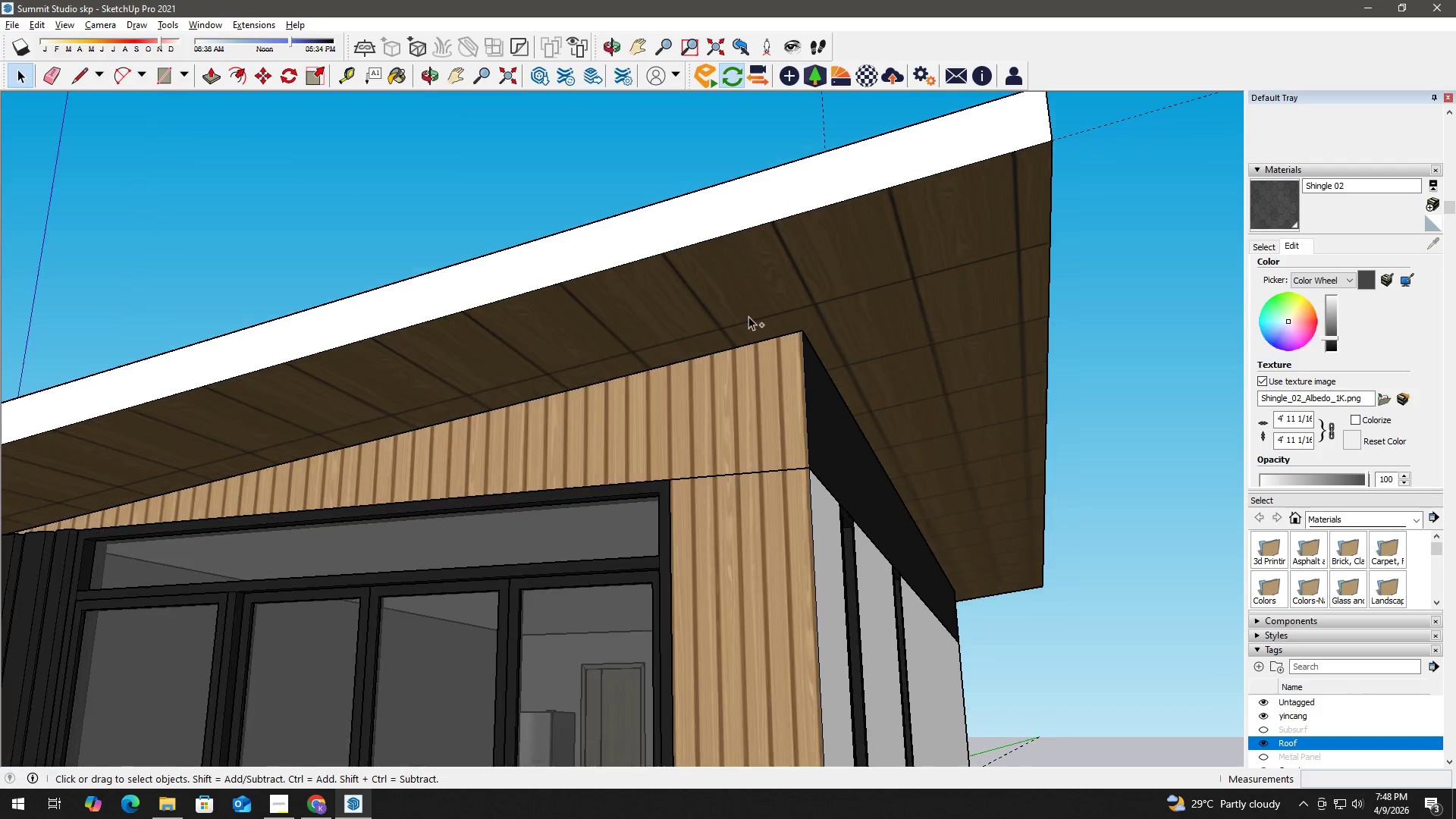 
key(Control+Z)
 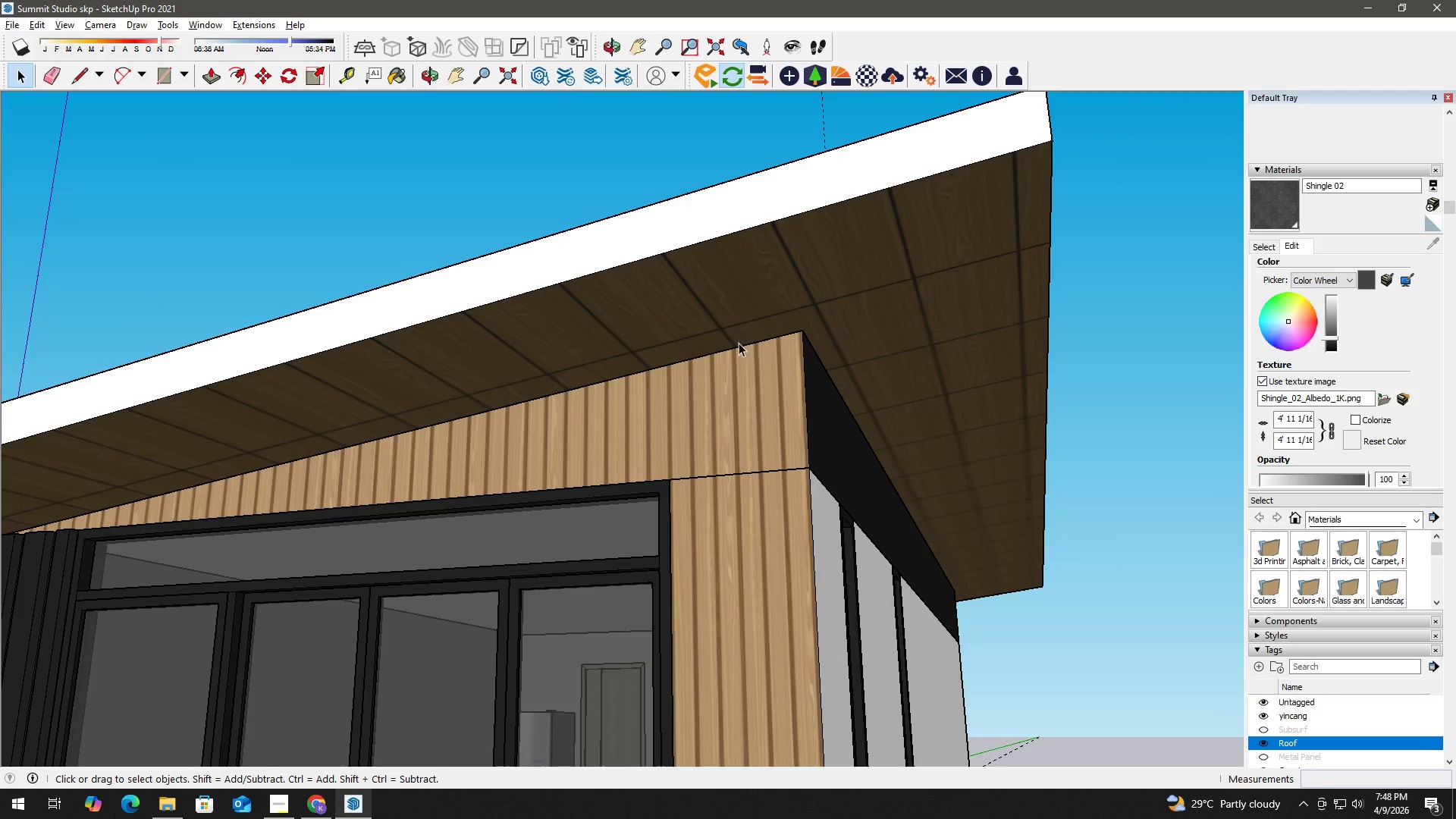 
scroll: coordinate [755, 281], scroll_direction: up, amount: 2.0
 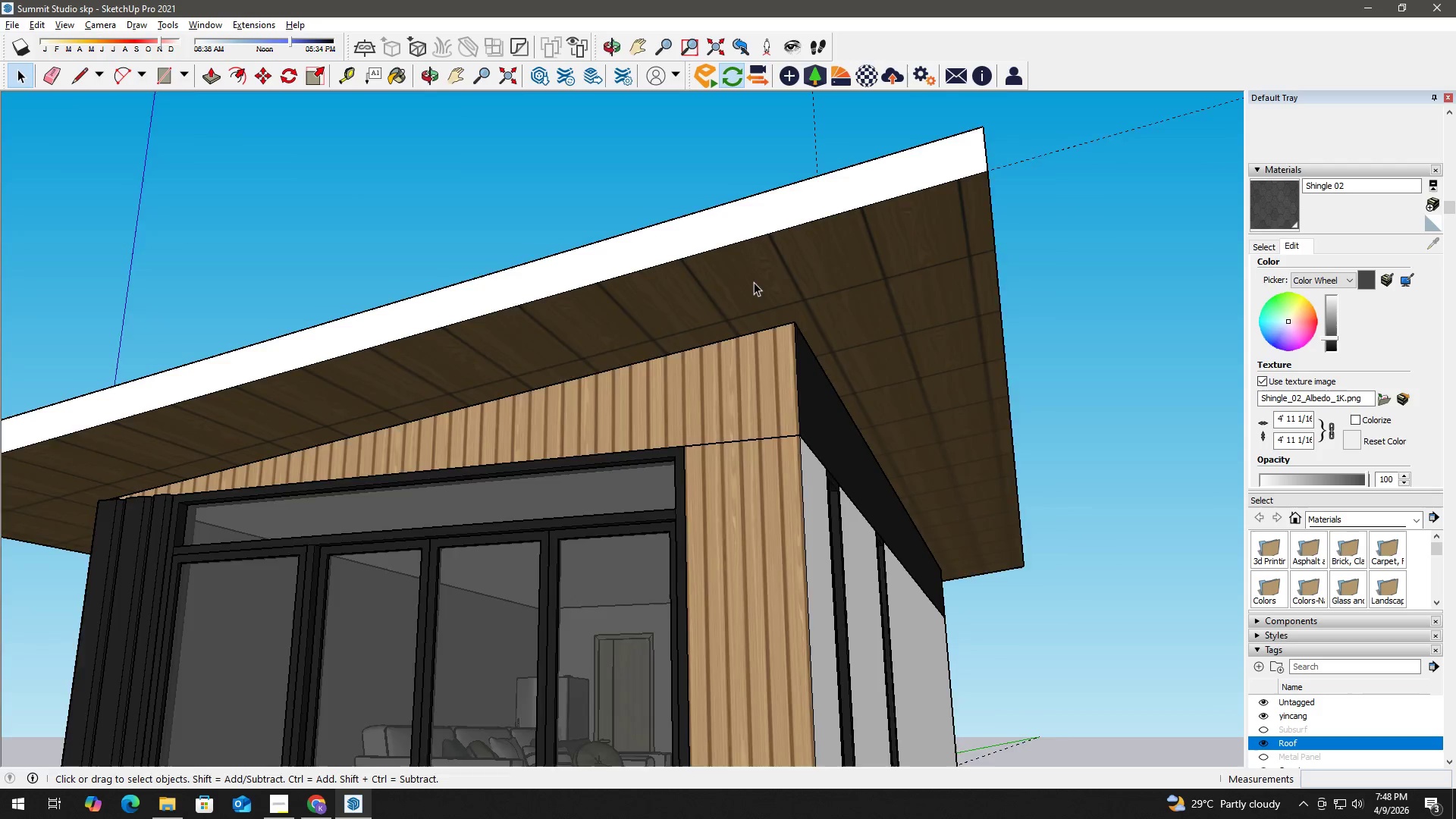 
key(Space)
 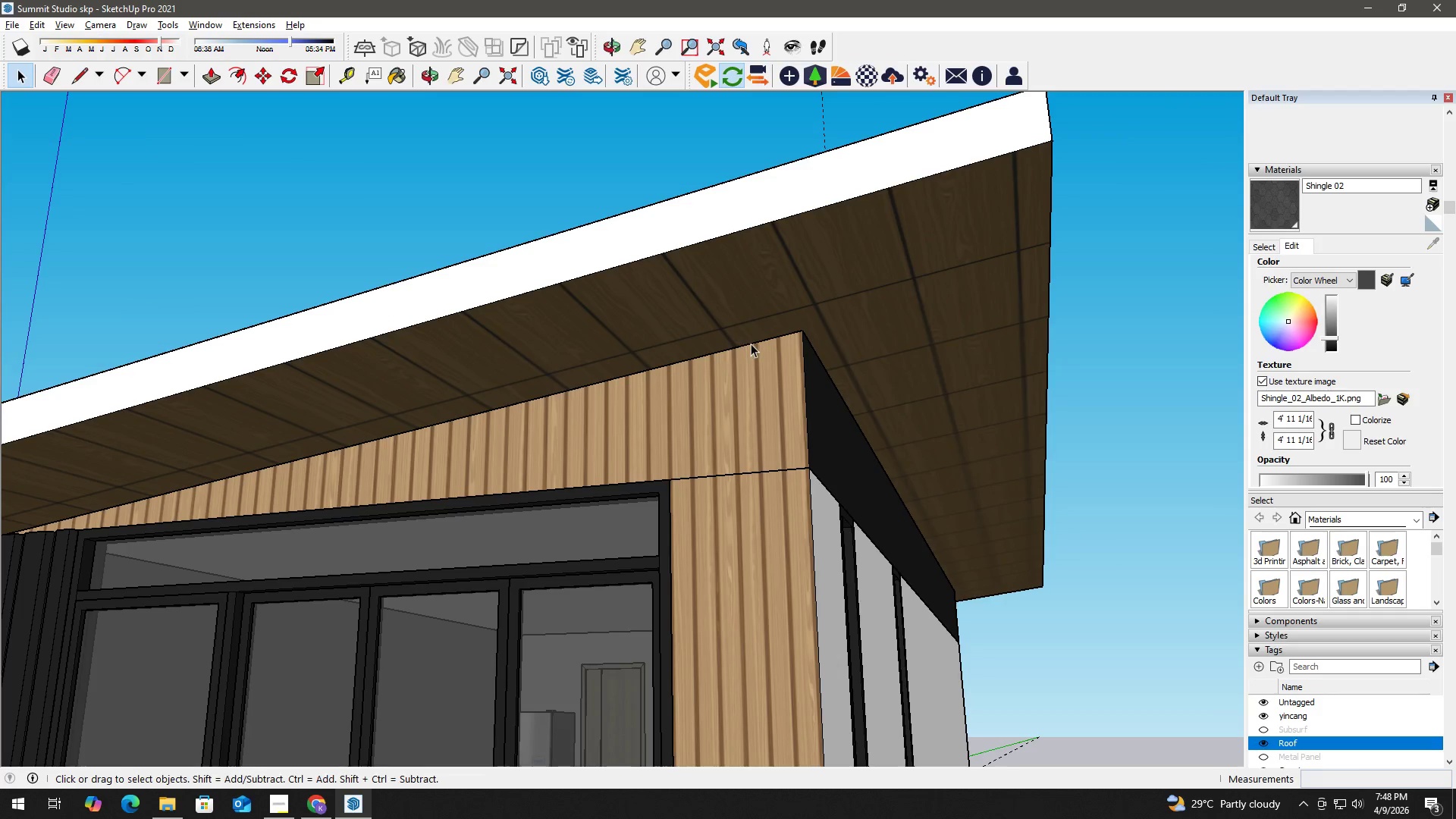 
key(T)
 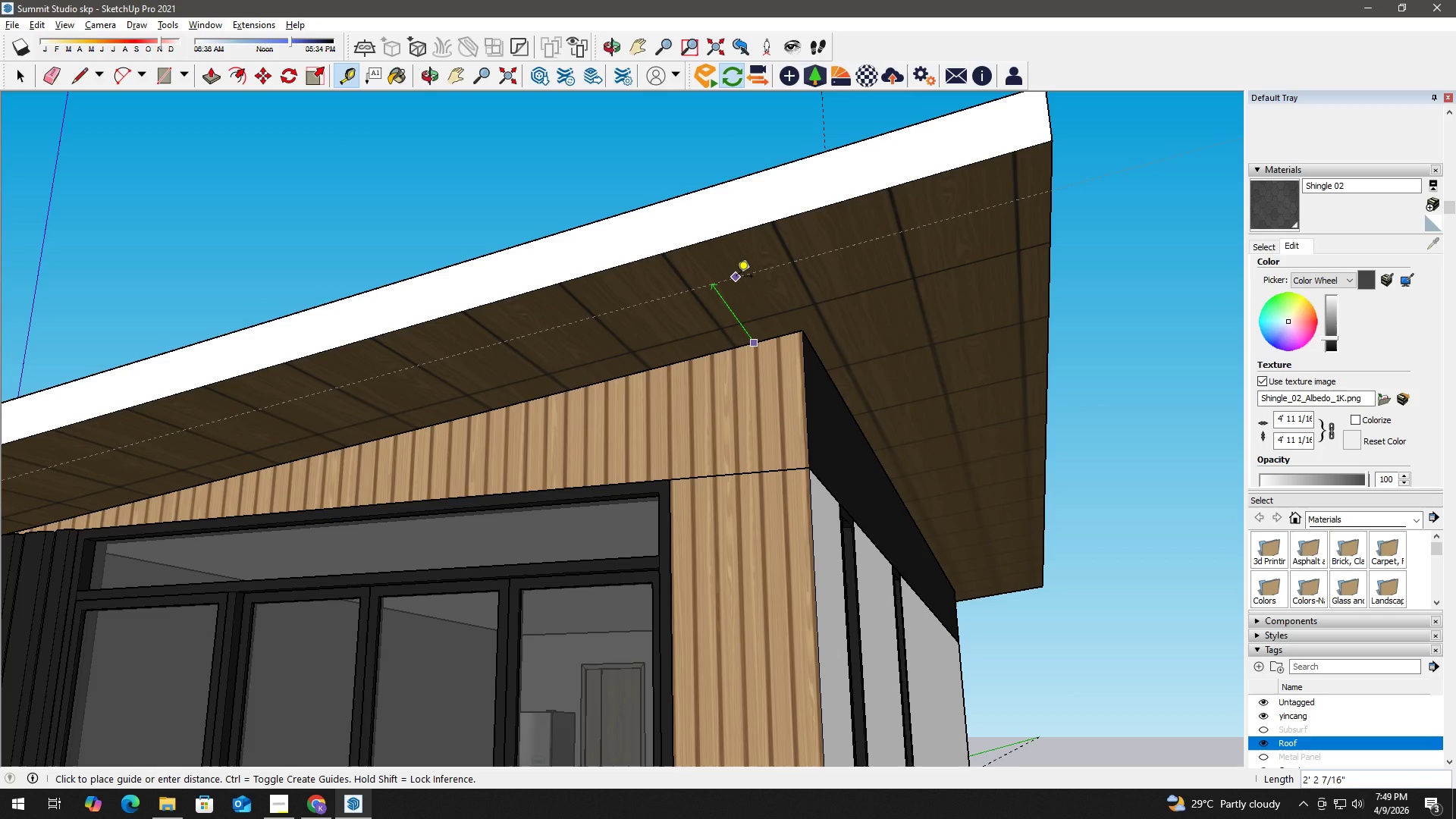 
wait(30.7)
 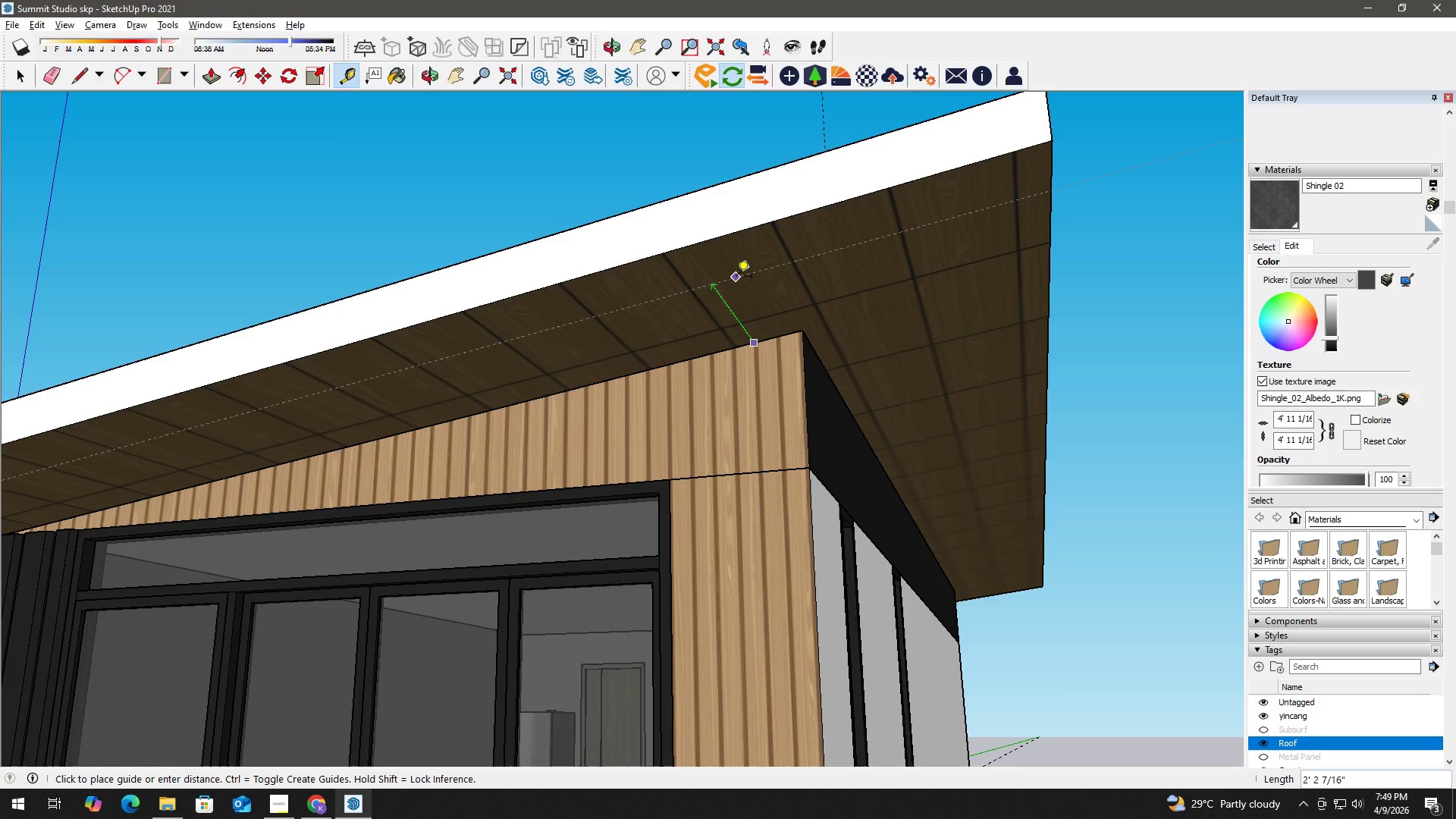 
key(Space)
 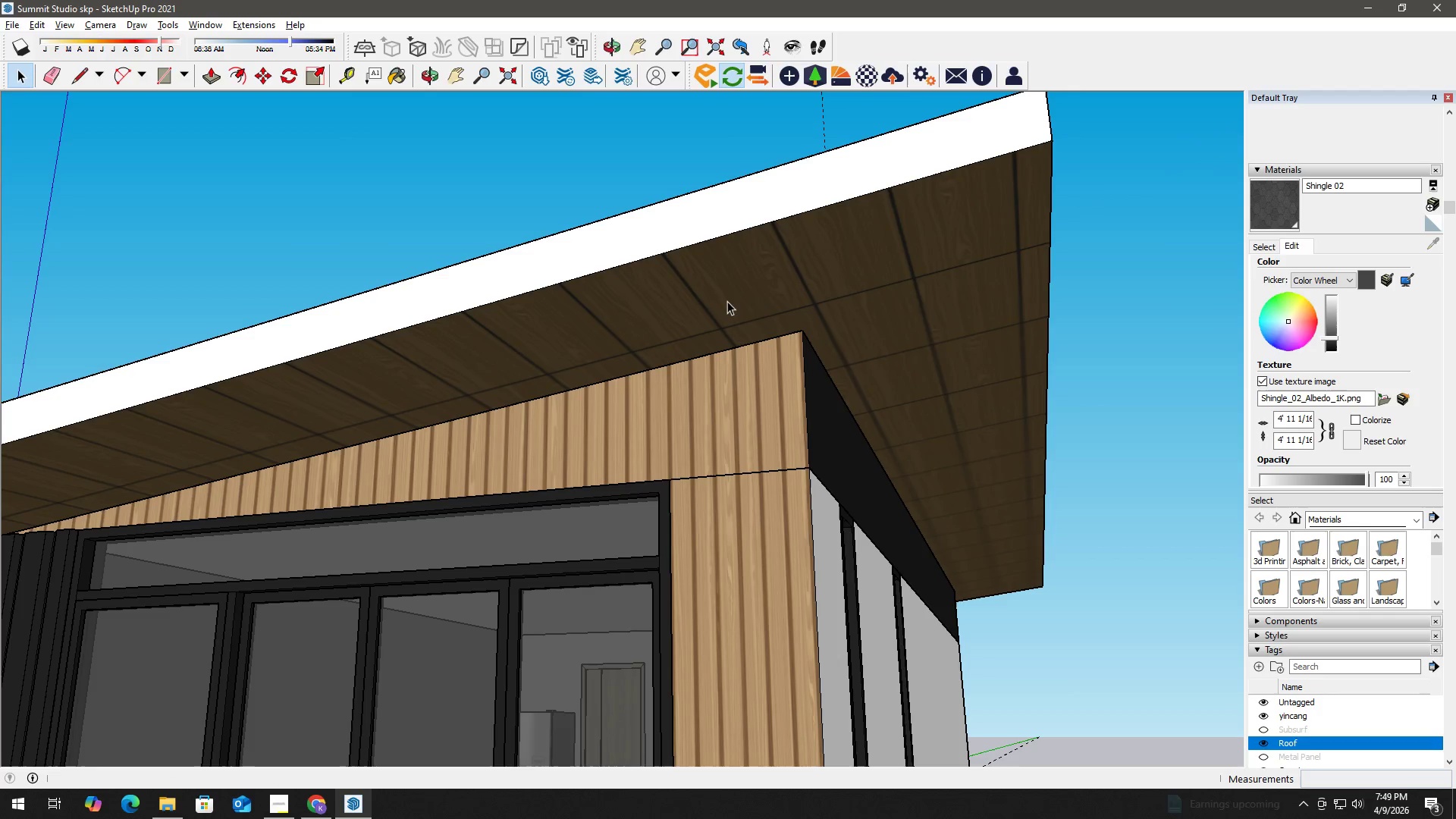 
key(H)
 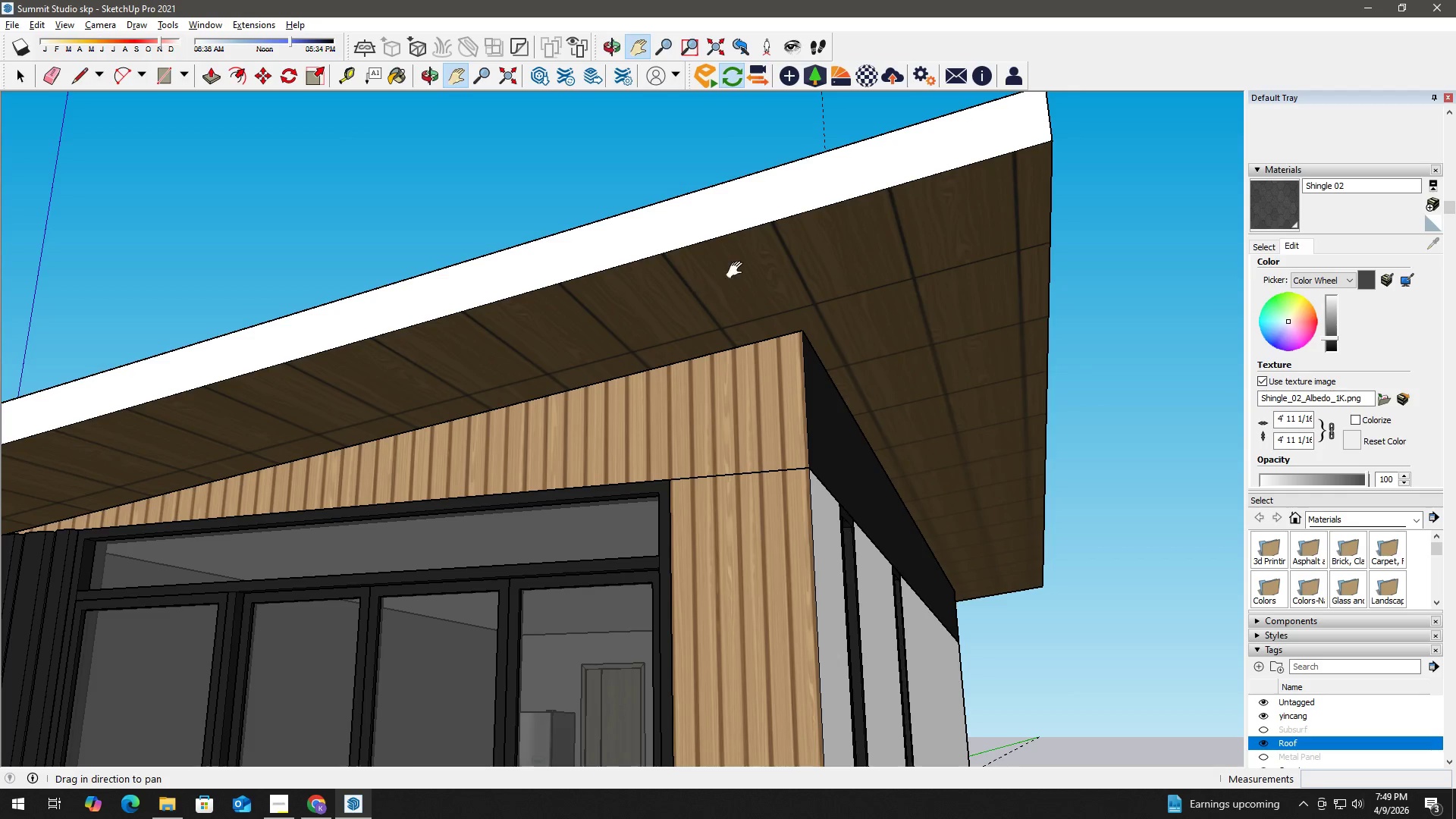 
key(Space)
 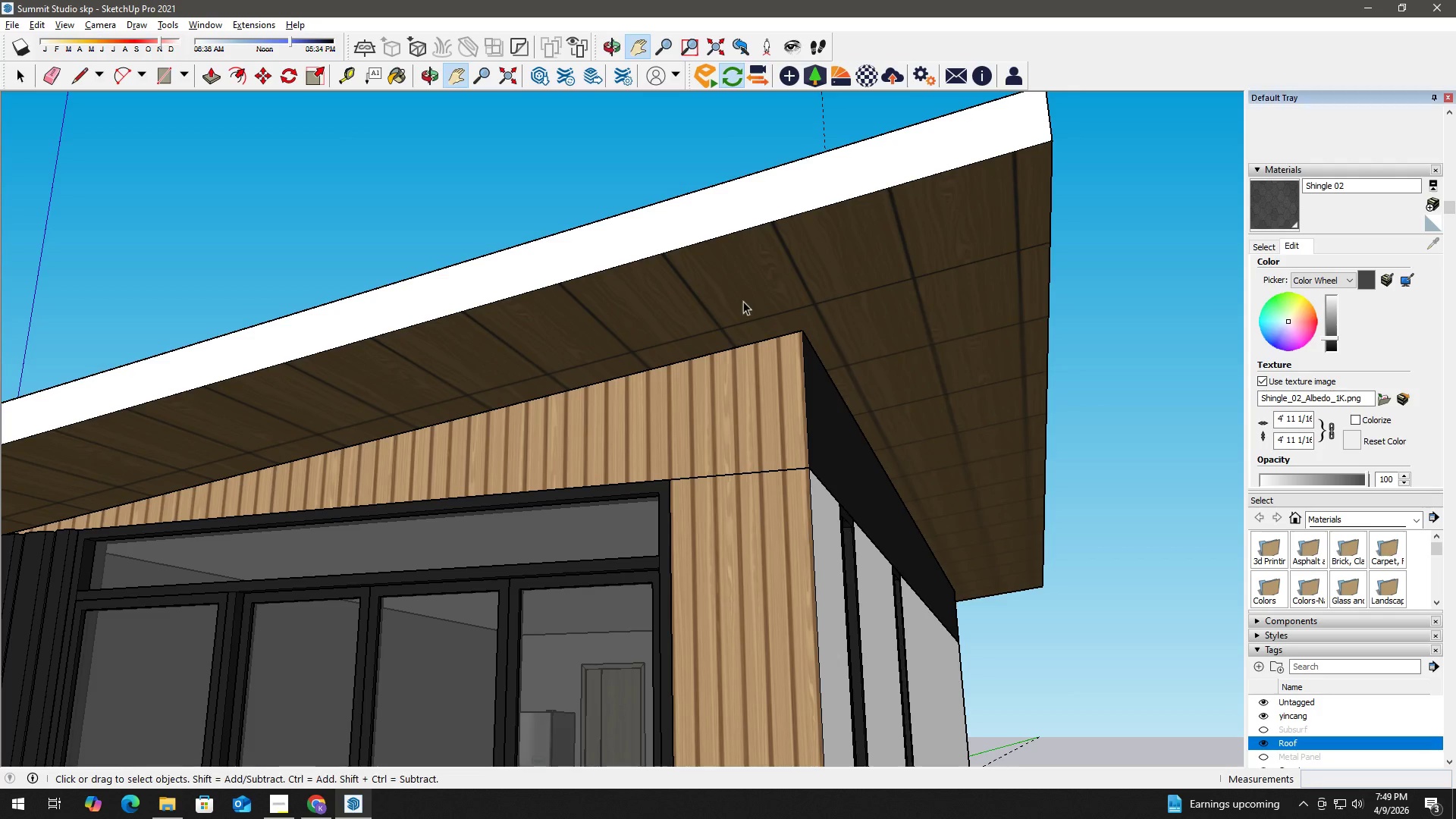 
key(T)
 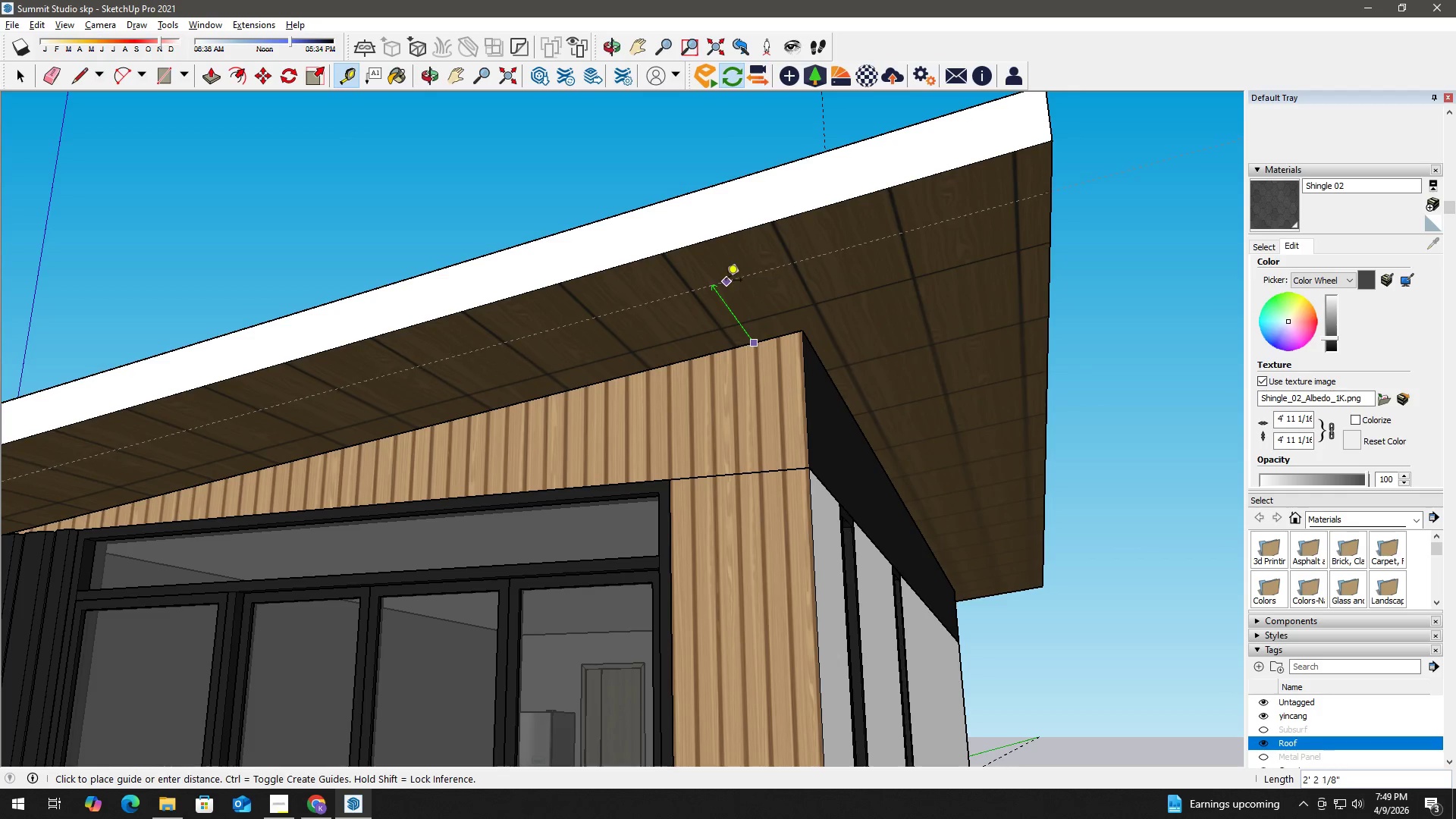 
key(Numpad2)
 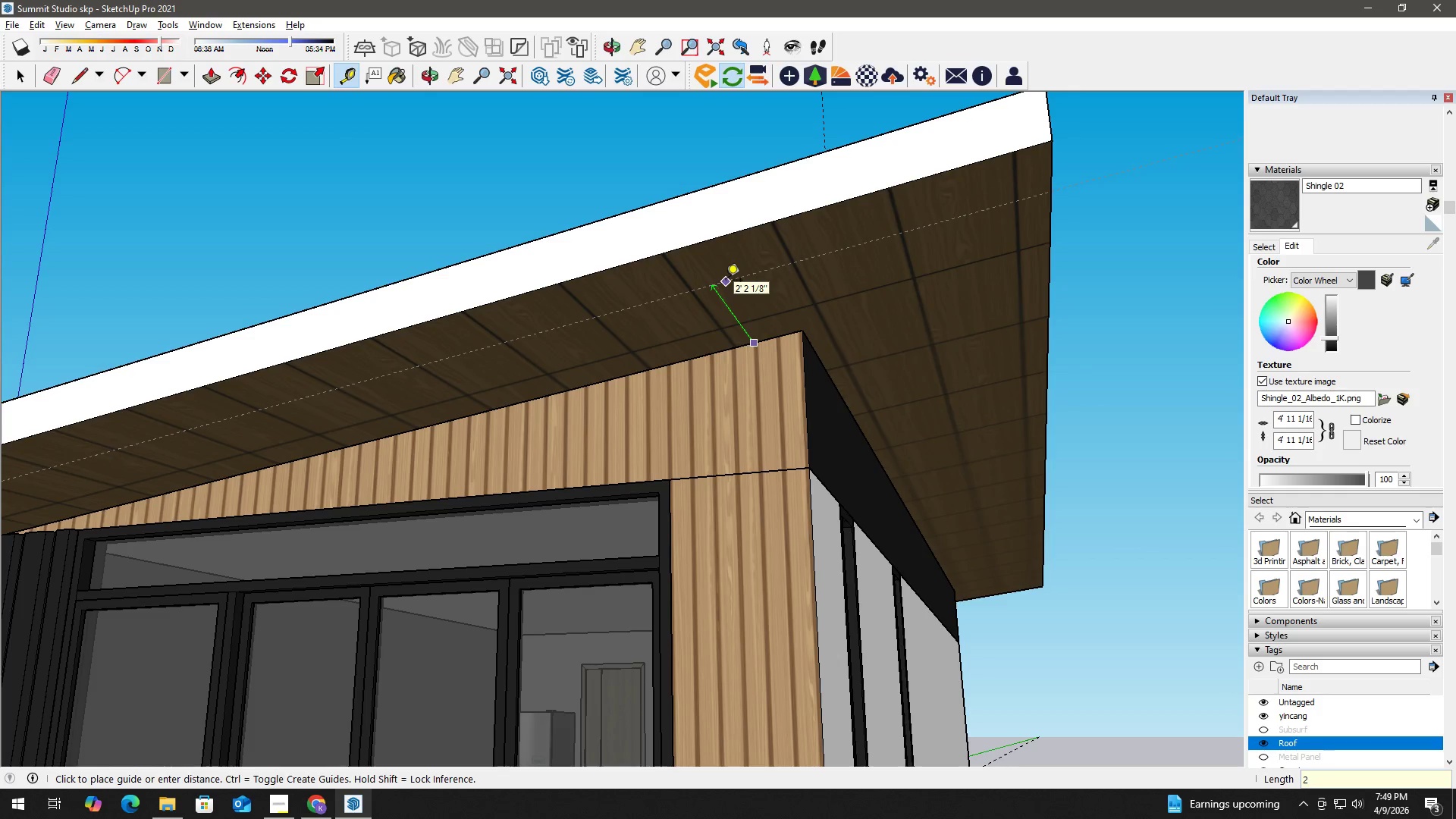 
key(Numpad4)
 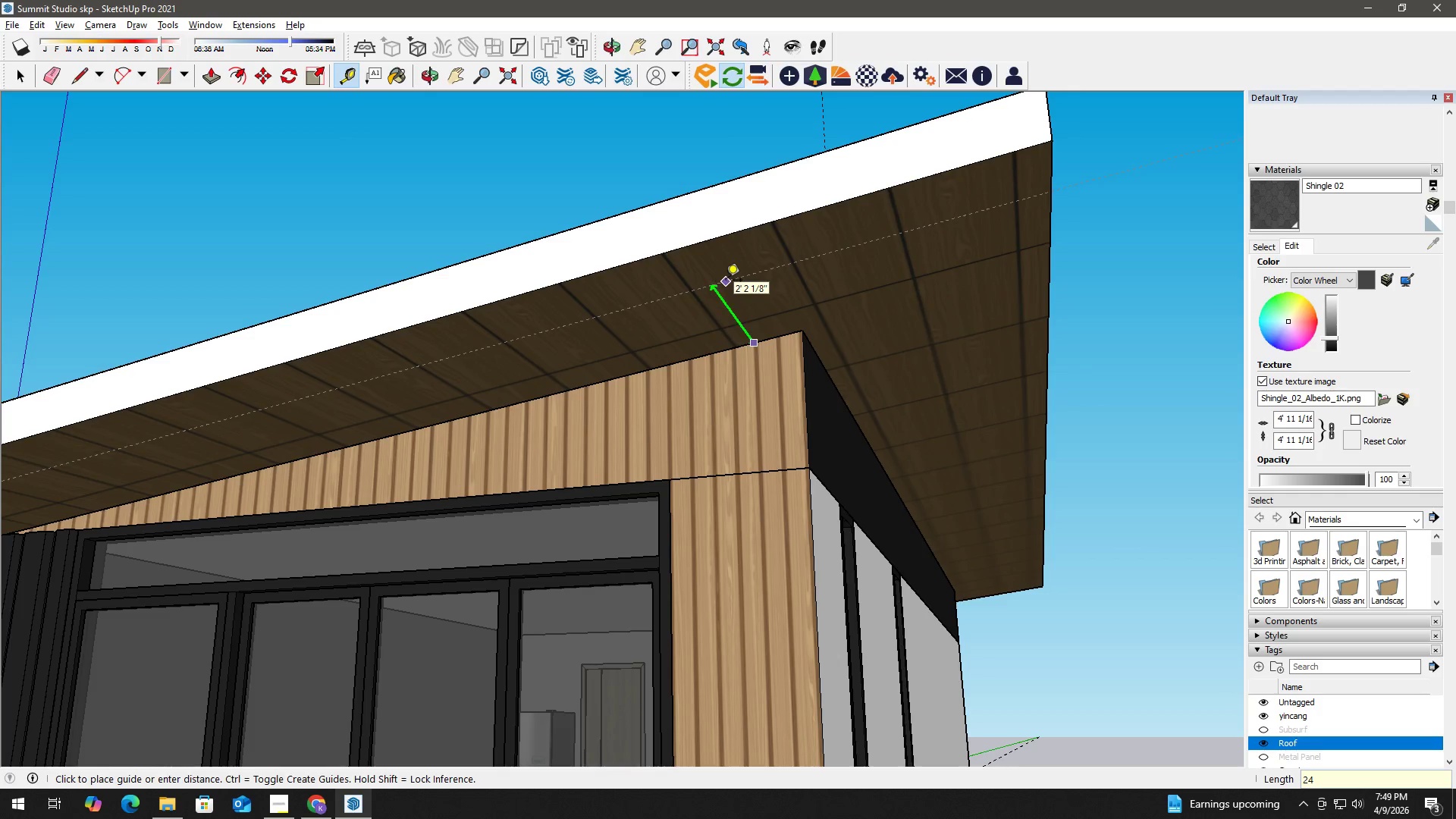 
key(Shift+Quote)
 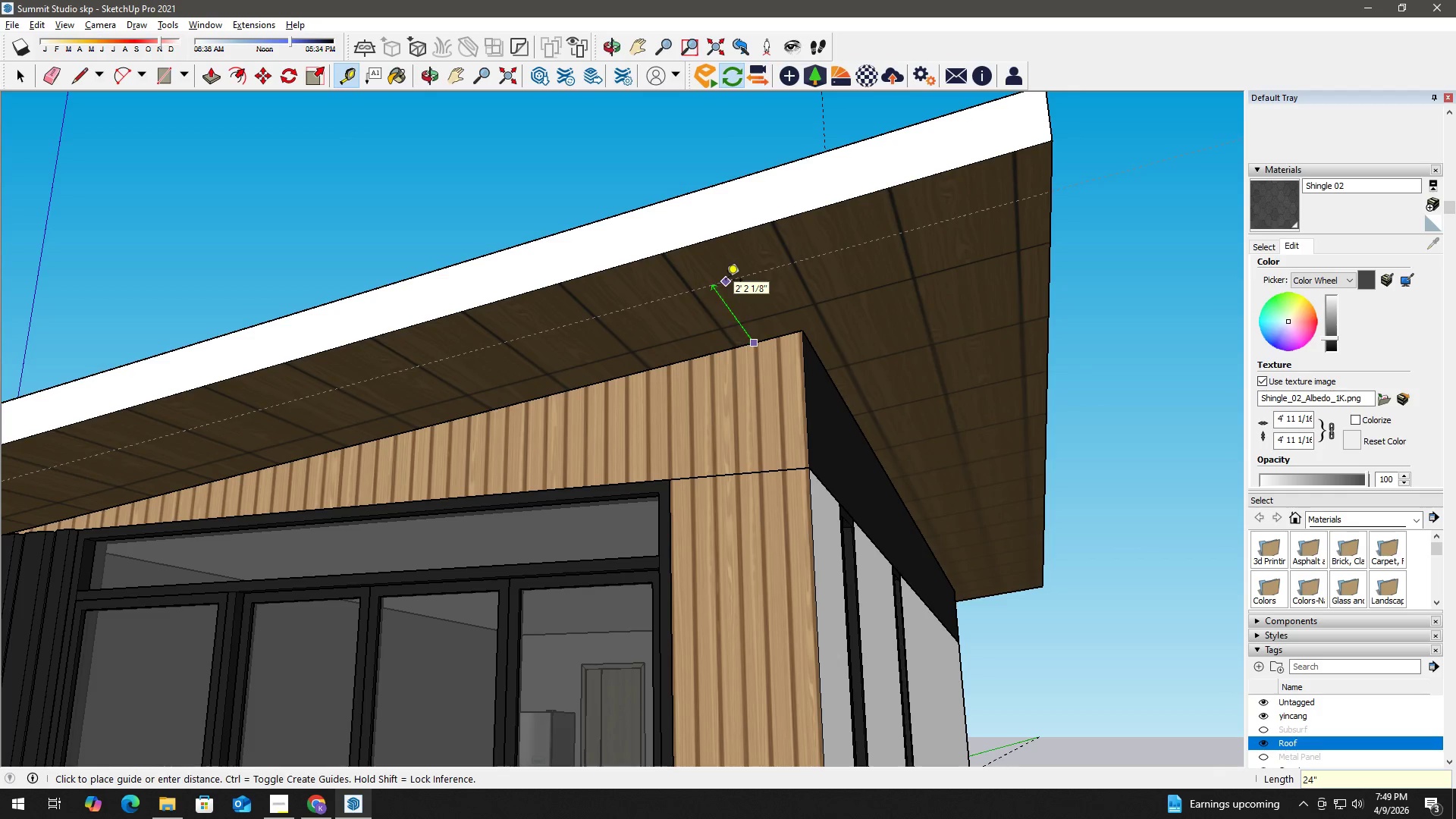 
key(Enter)
 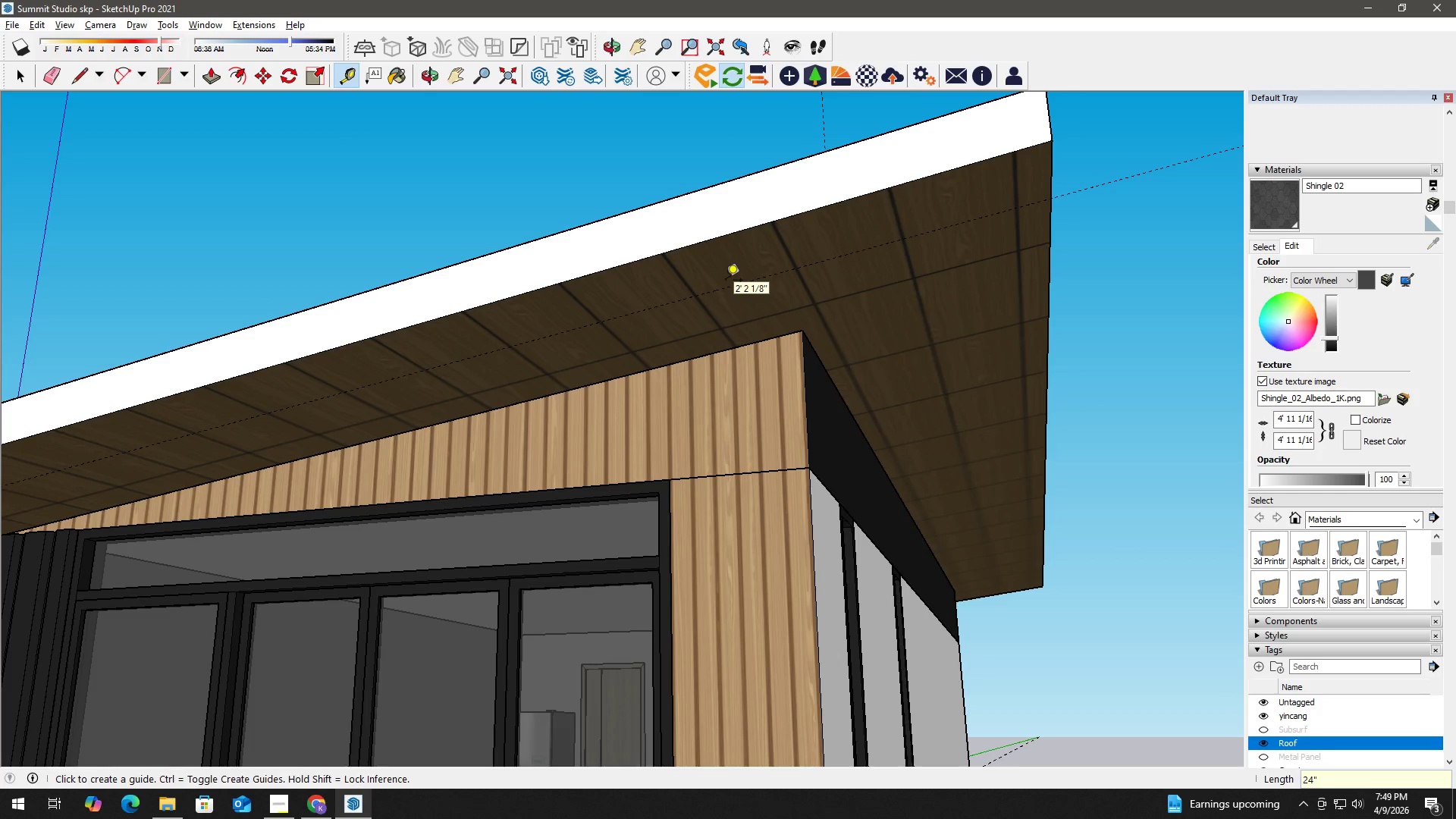 
key(Space)
 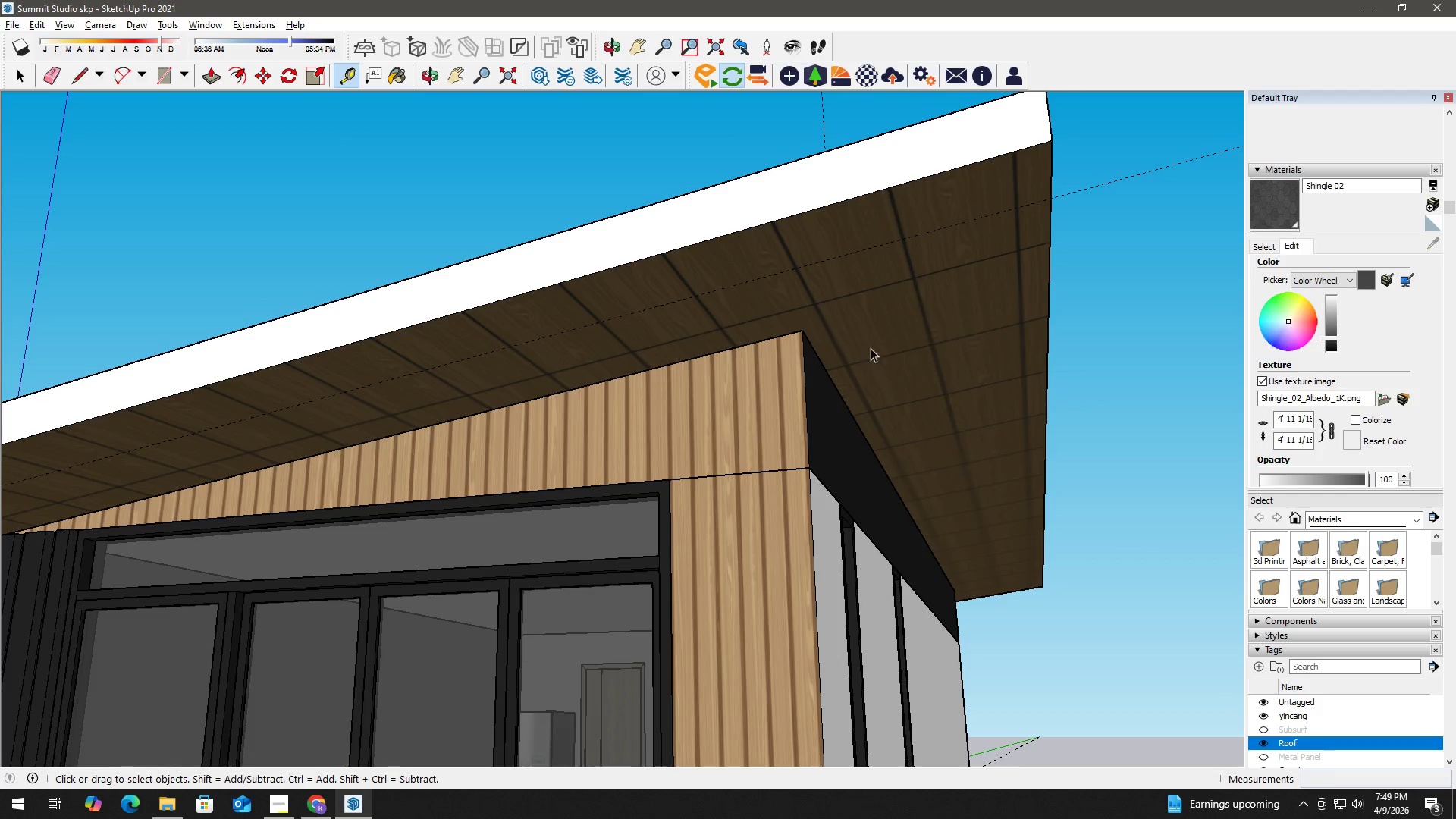 
key(T)
 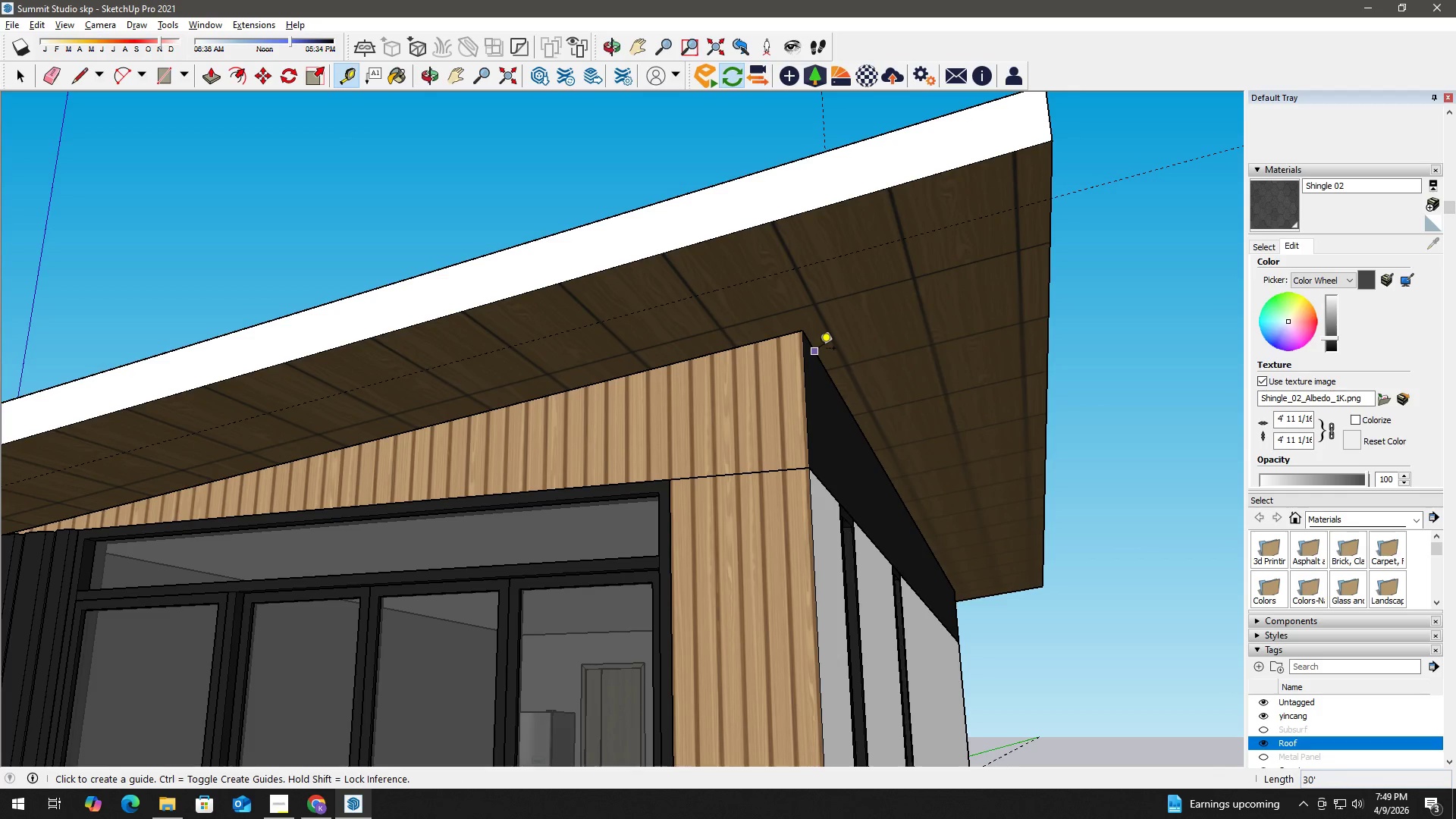 
left_click([819, 349])
 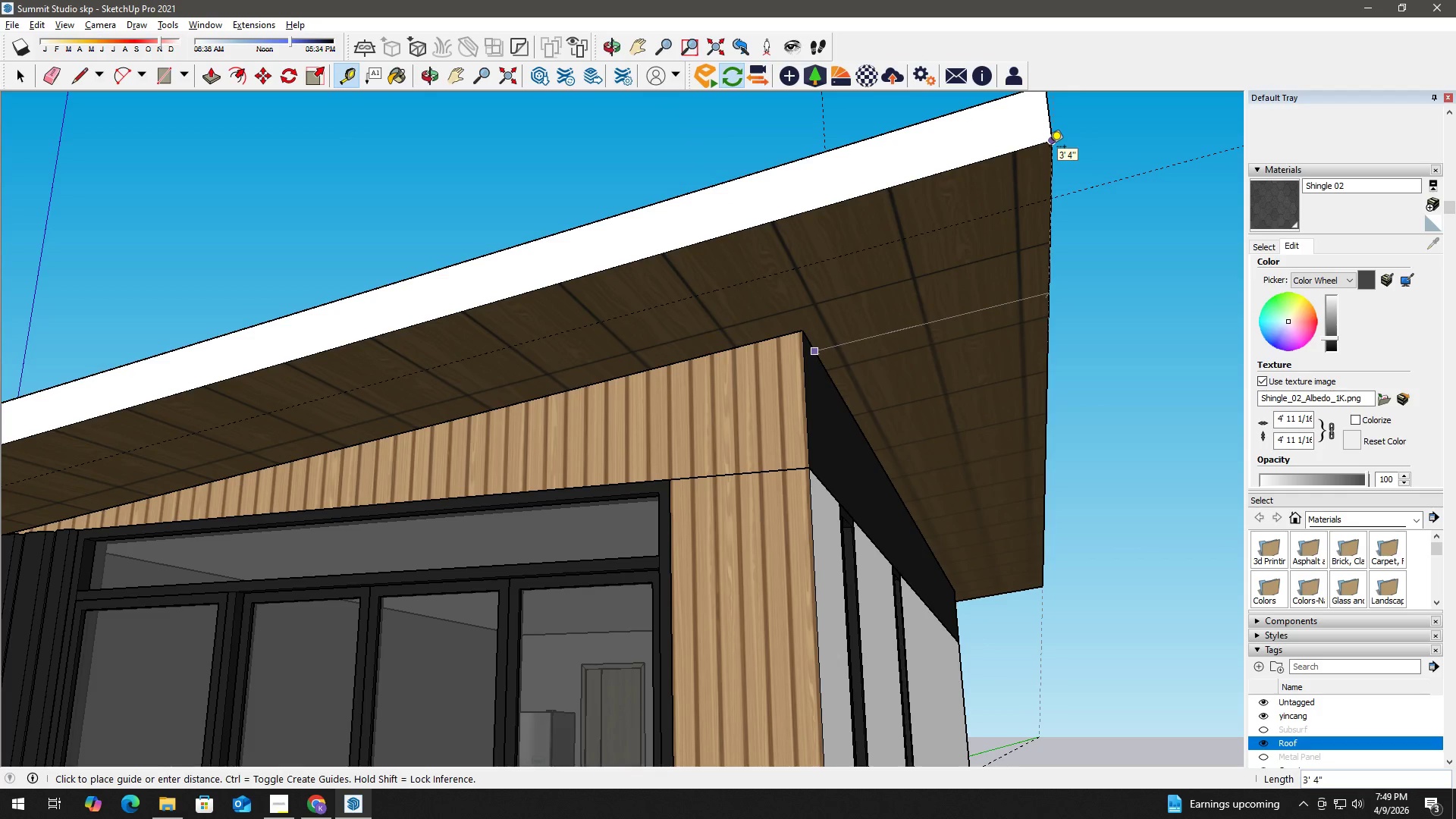 
key(Numpad2)
 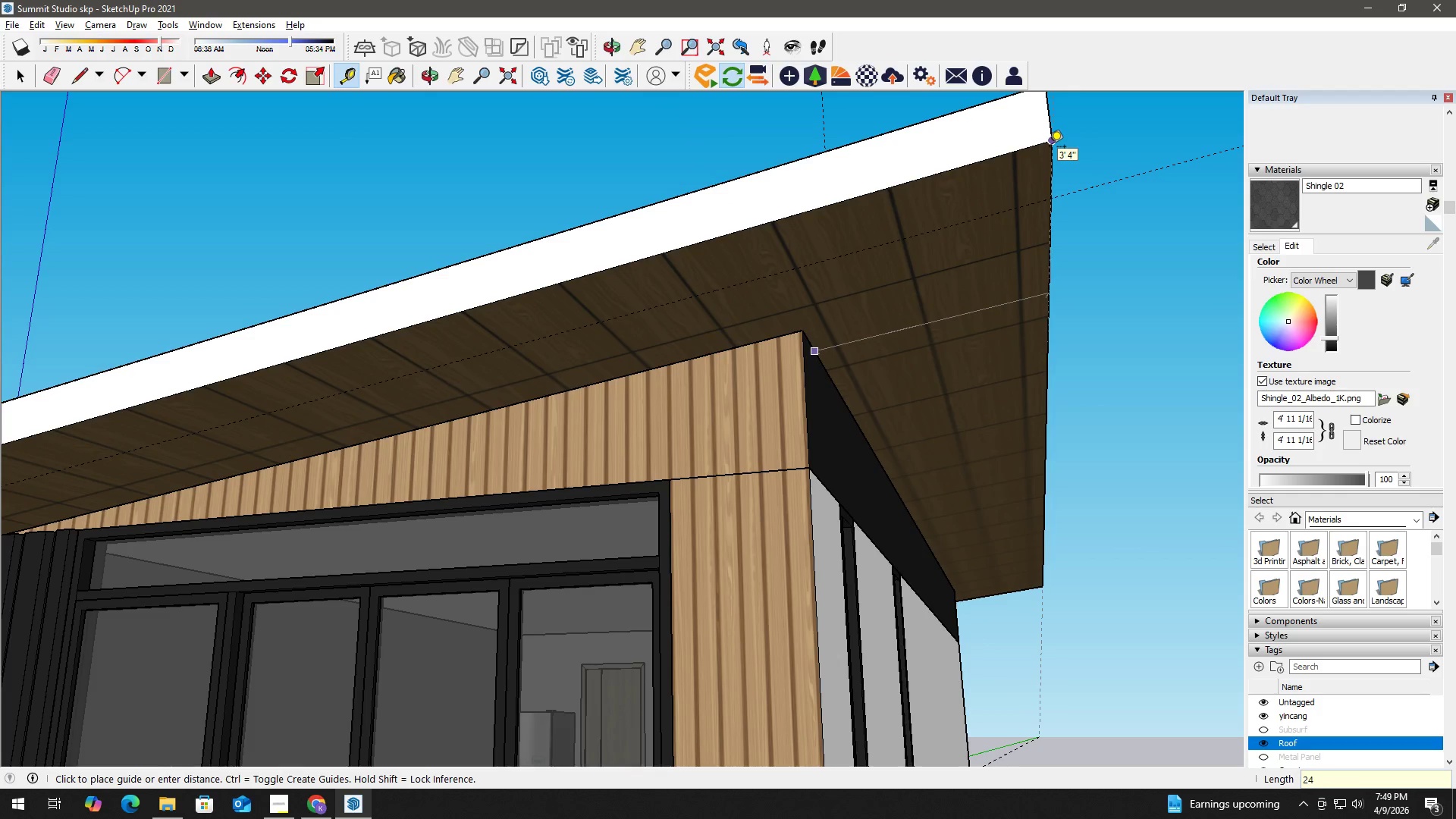 
key(Numpad4)
 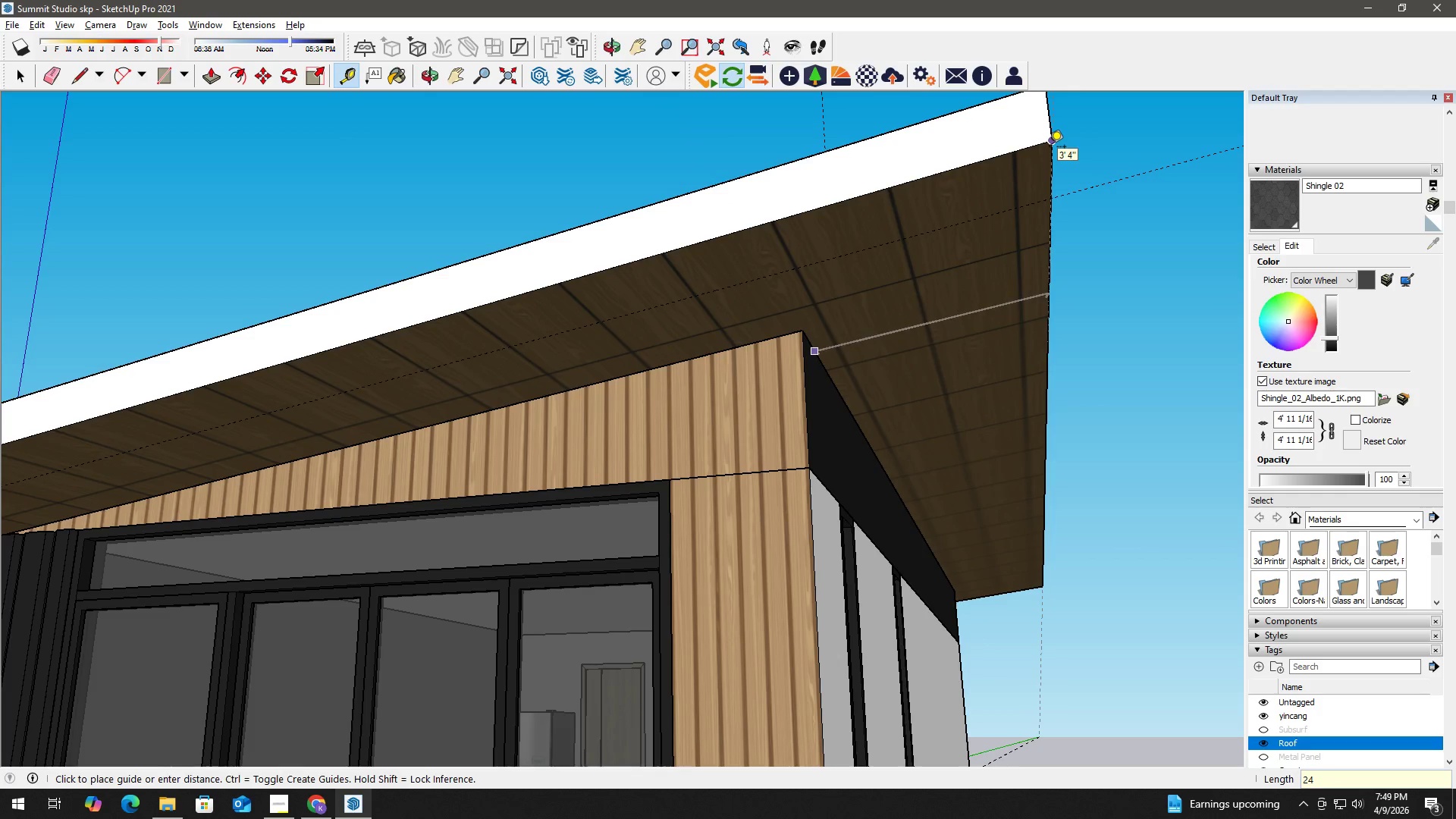 
key(Shift+ShiftLeft)
 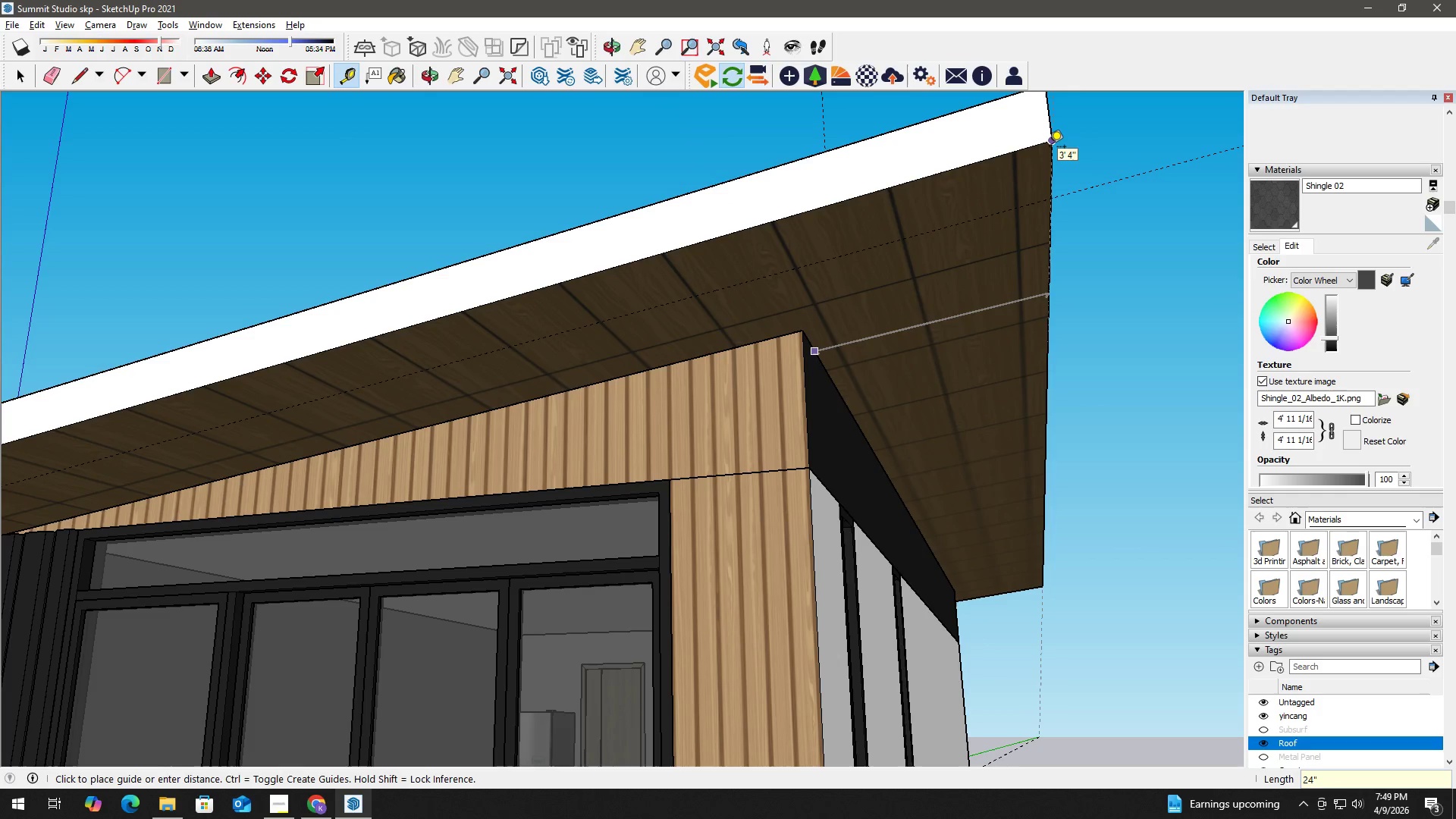 
key(Shift+Quote)
 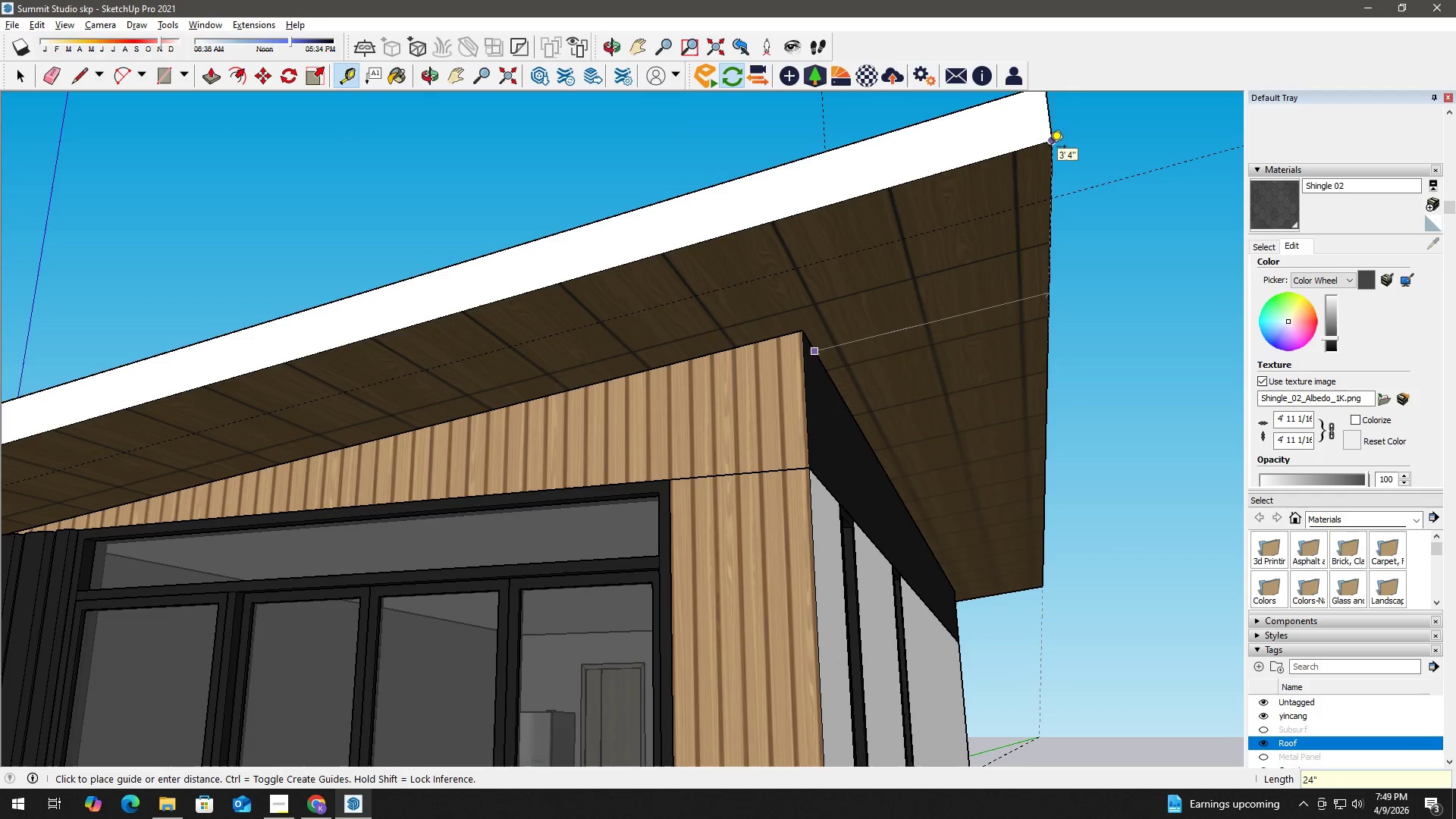 
key(Enter)
 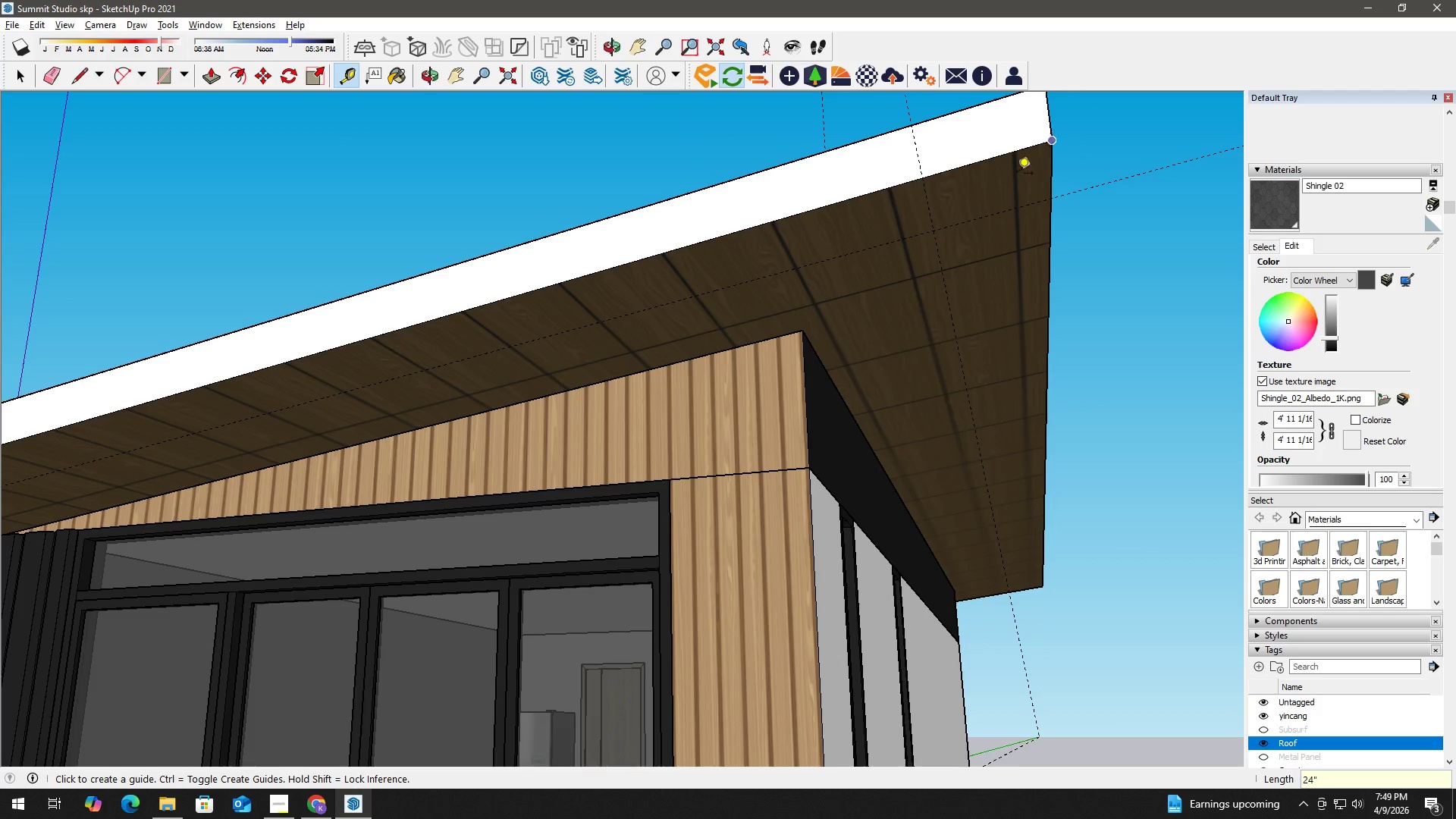 
key(Space)
 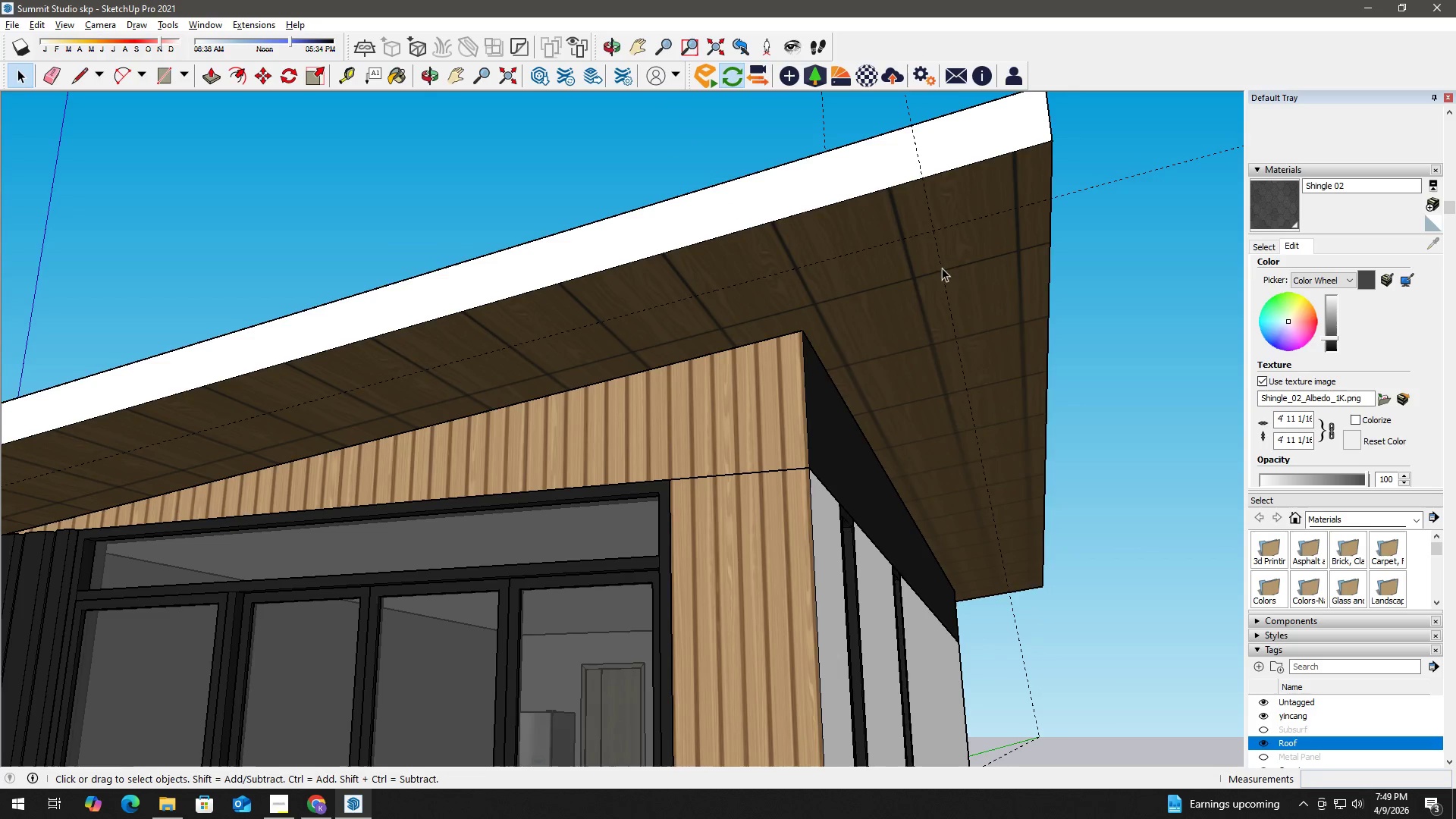 
key(H)
 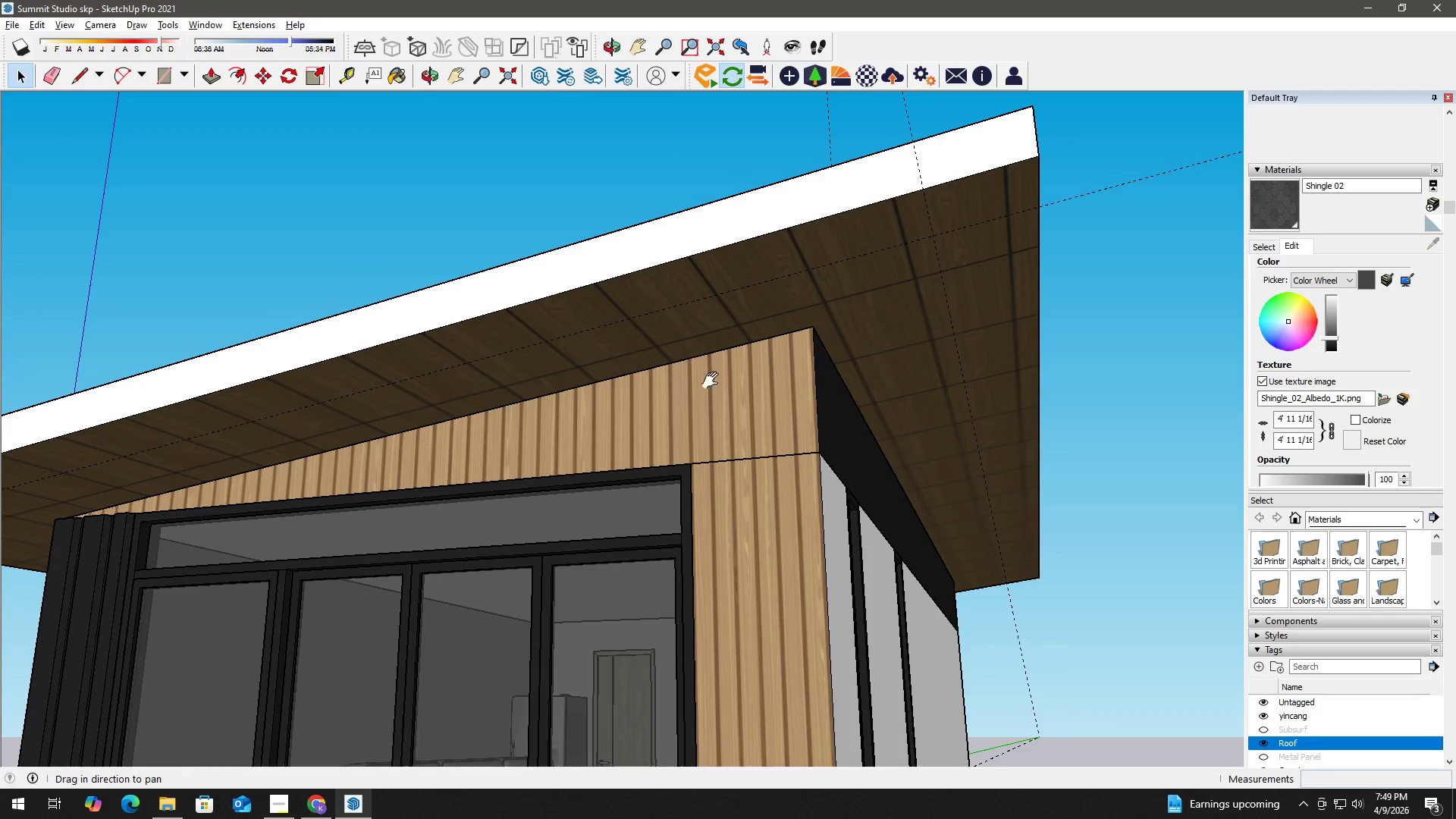 
left_click_drag(start_coordinate=[670, 375], to_coordinate=[1169, 342])
 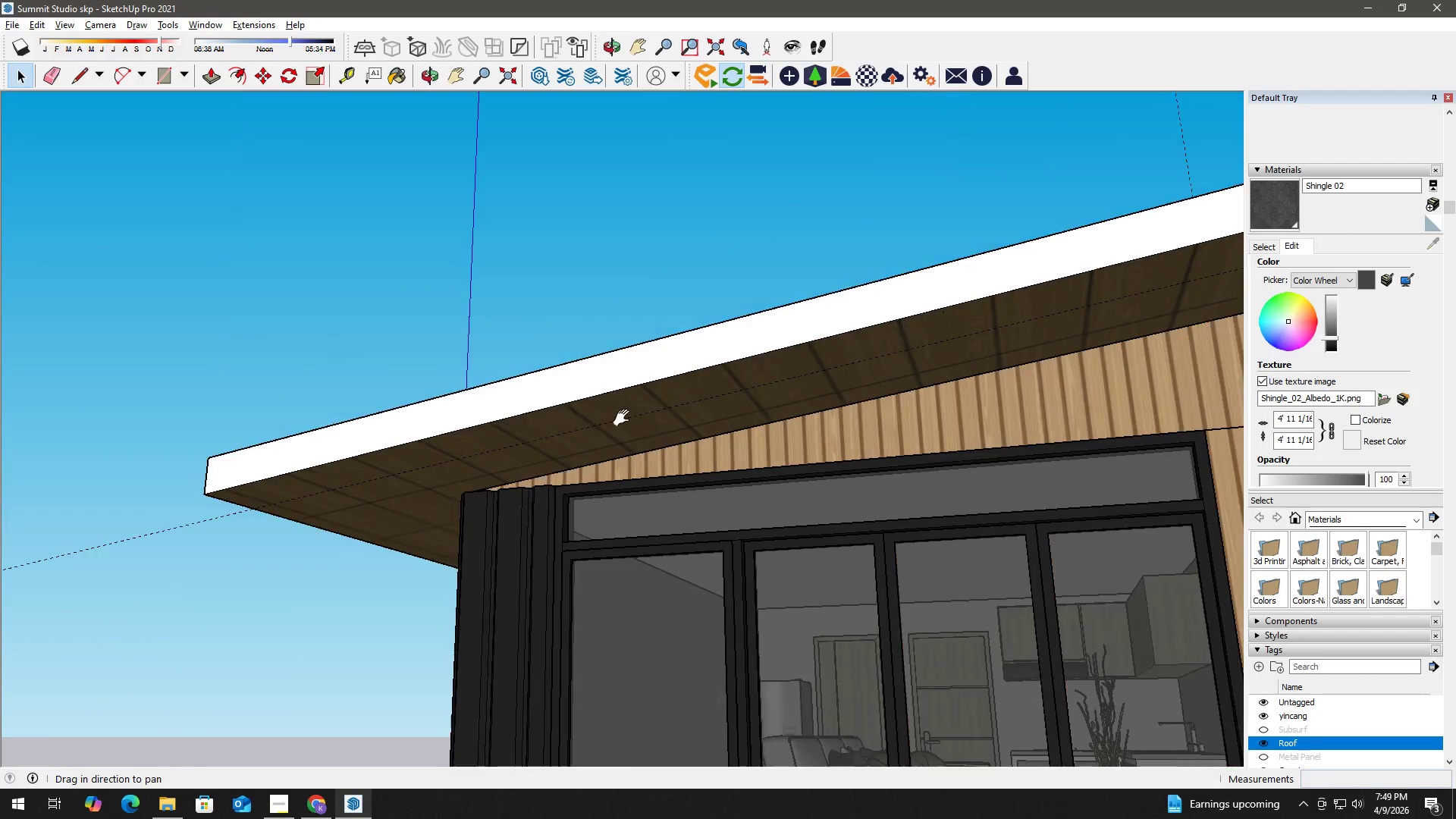 
scroll: coordinate [929, 284], scroll_direction: down, amount: 1.0
 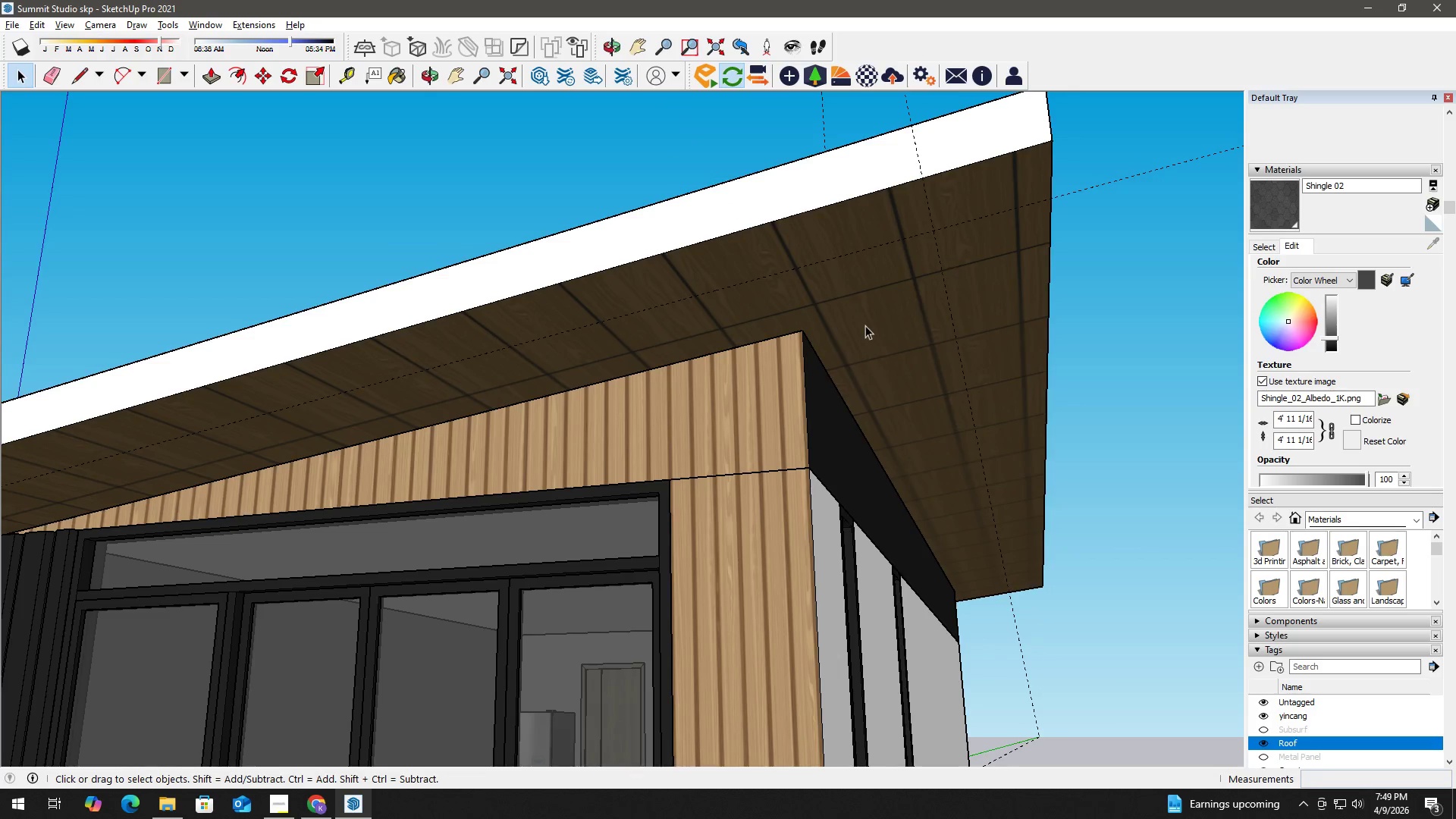 
left_click_drag(start_coordinate=[626, 418], to_coordinate=[967, 326])
 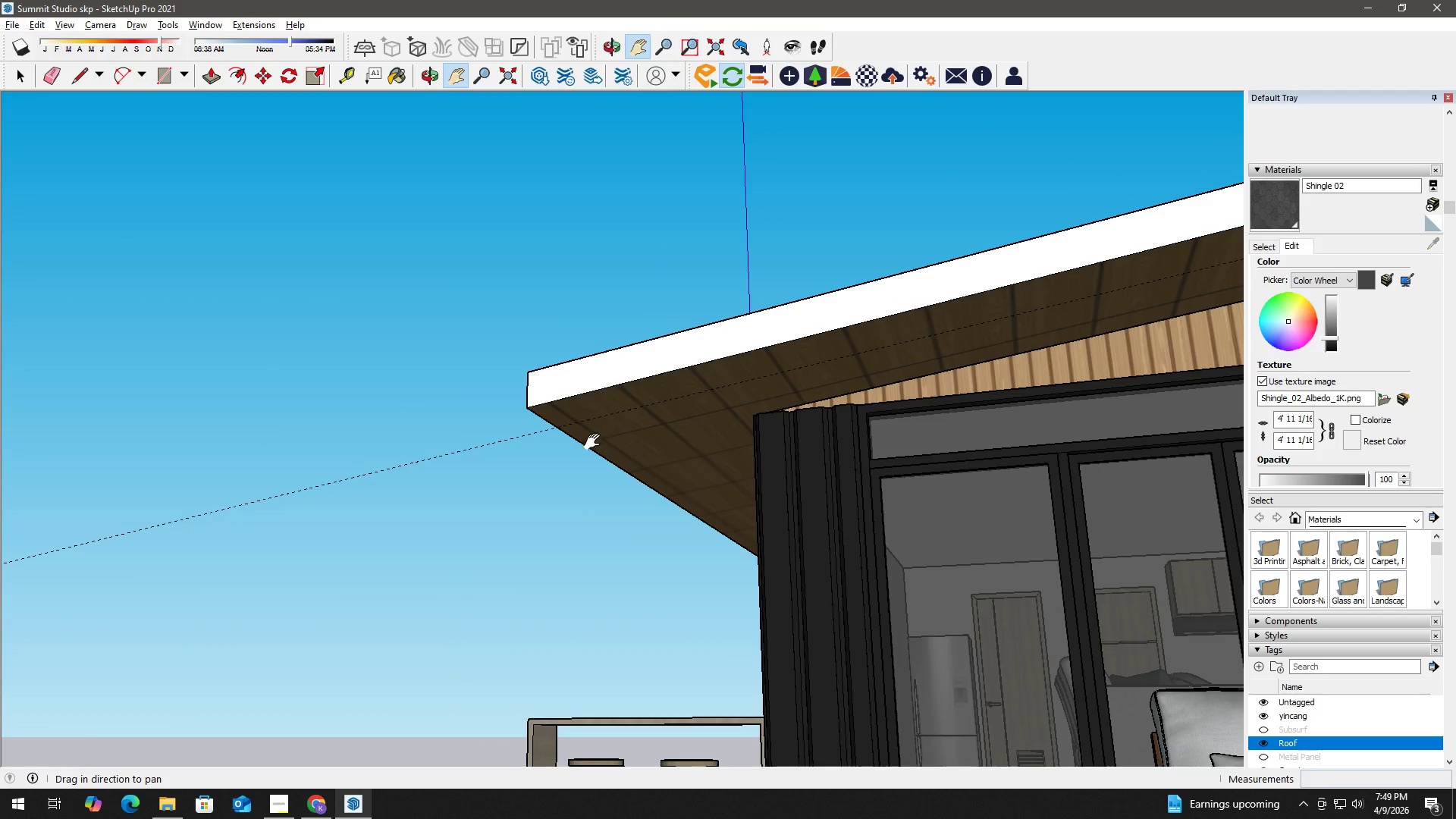 
scroll: coordinate [789, 417], scroll_direction: up, amount: 6.0
 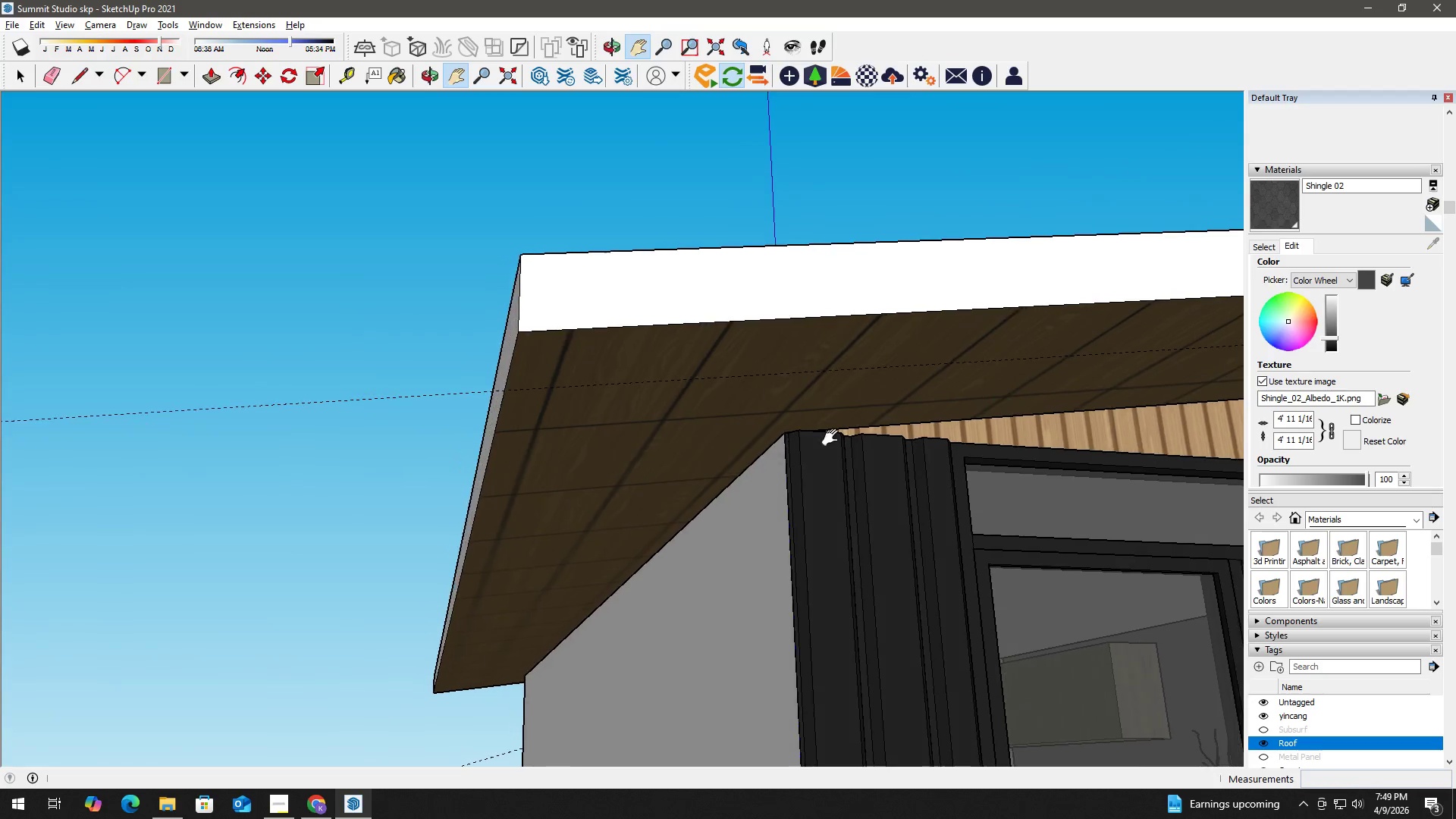 
key(Space)
 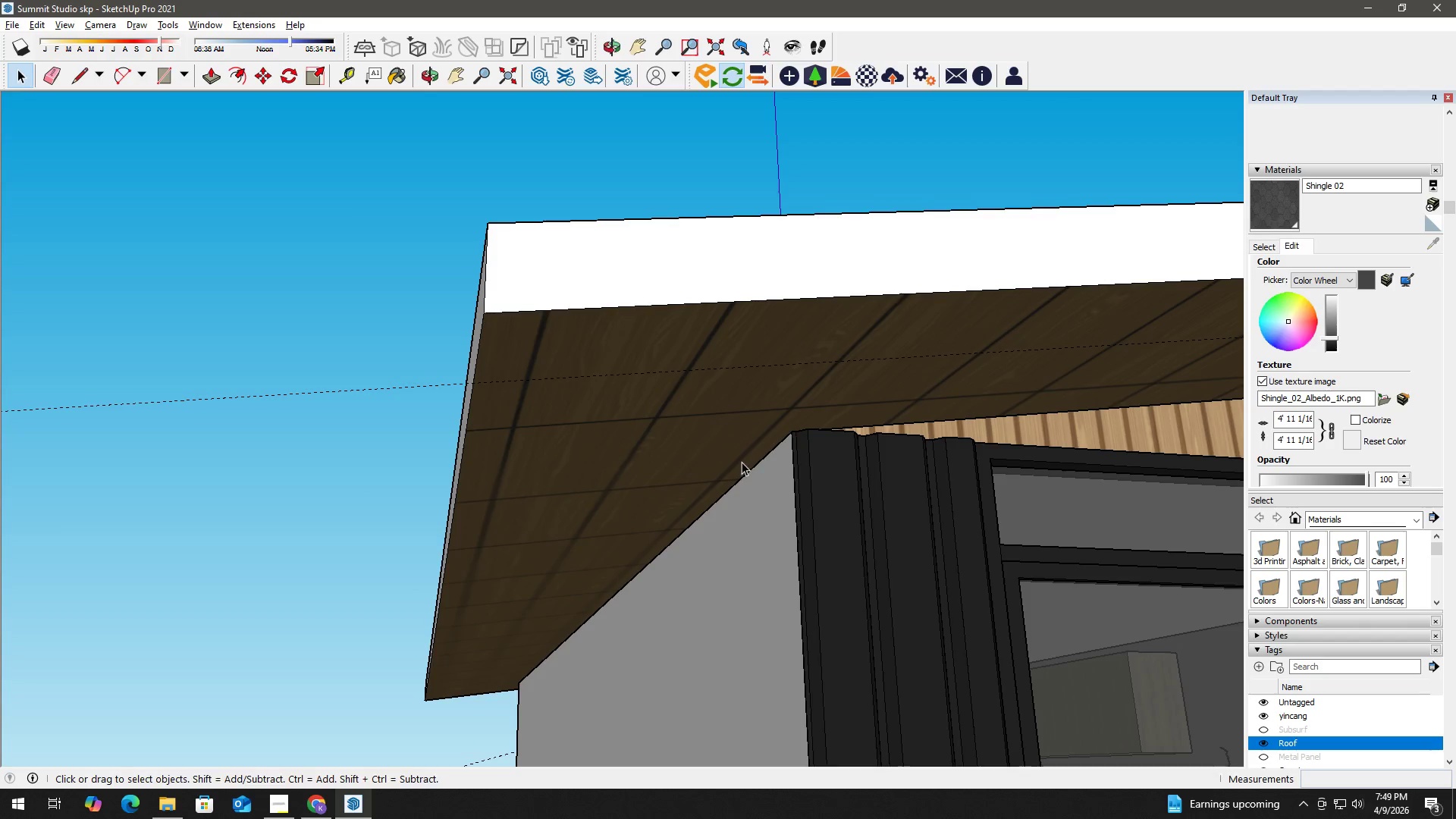 
key(T)
 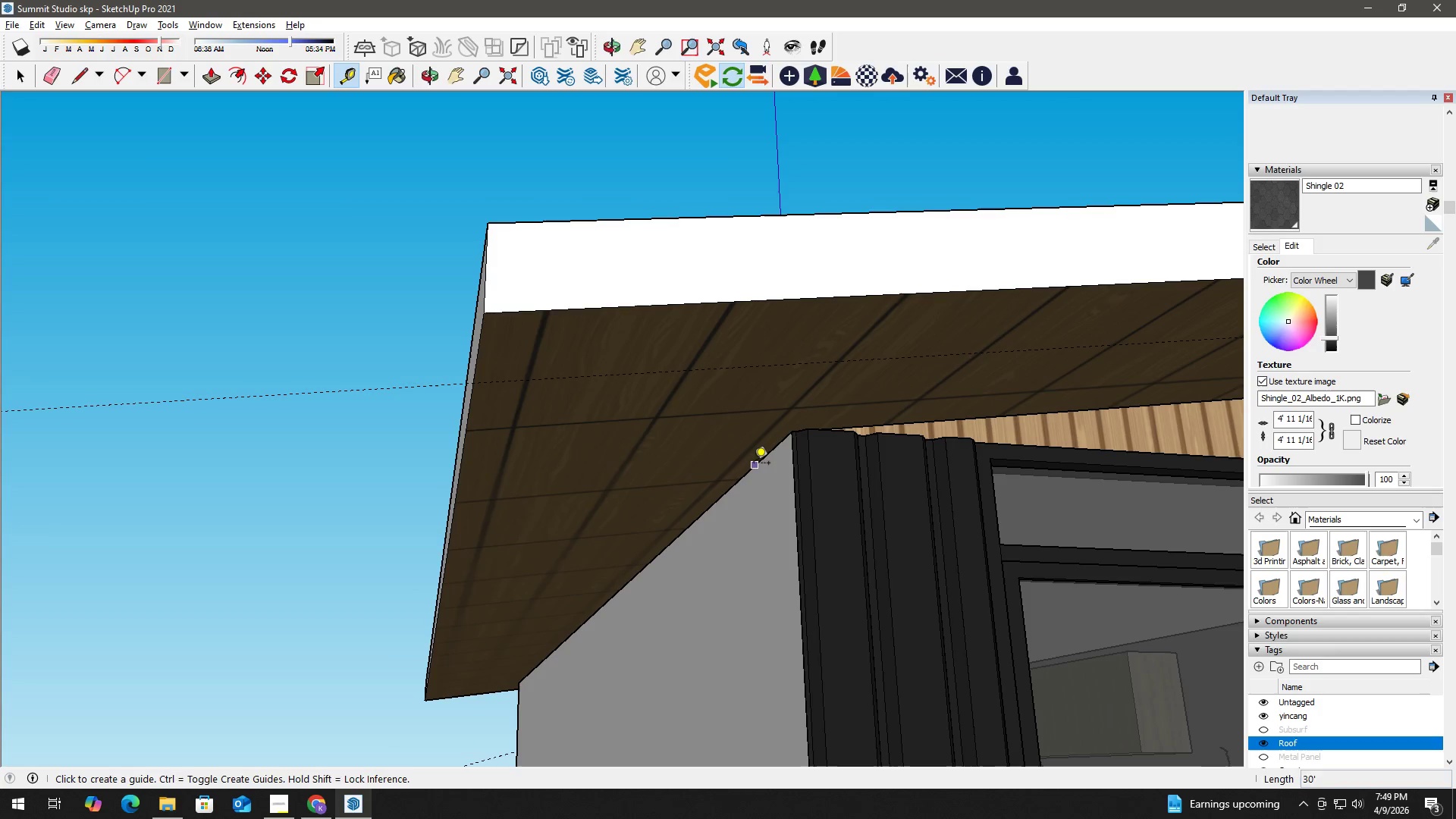 
scroll: coordinate [720, 442], scroll_direction: up, amount: 1.0
 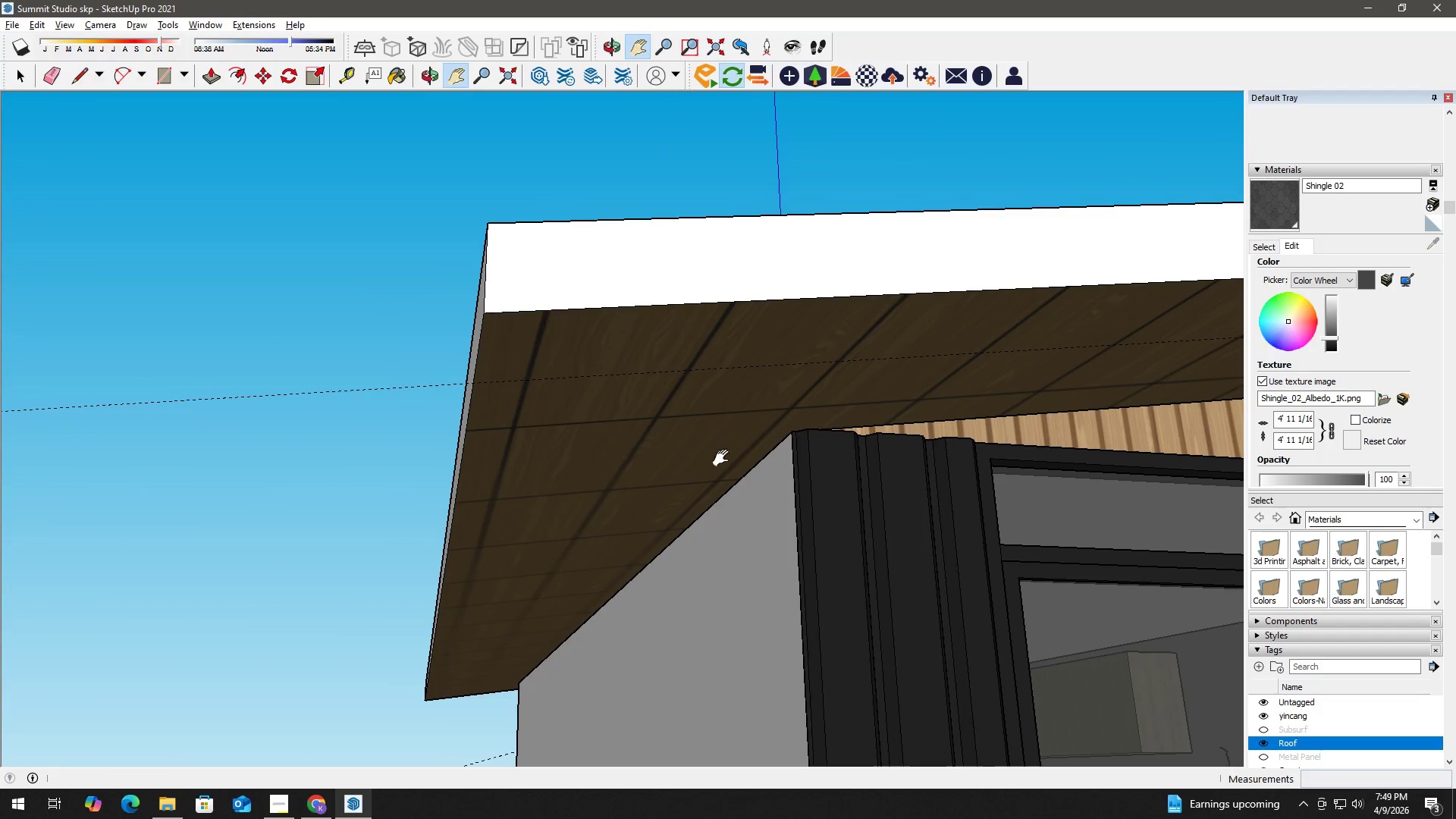 
left_click([755, 463])
 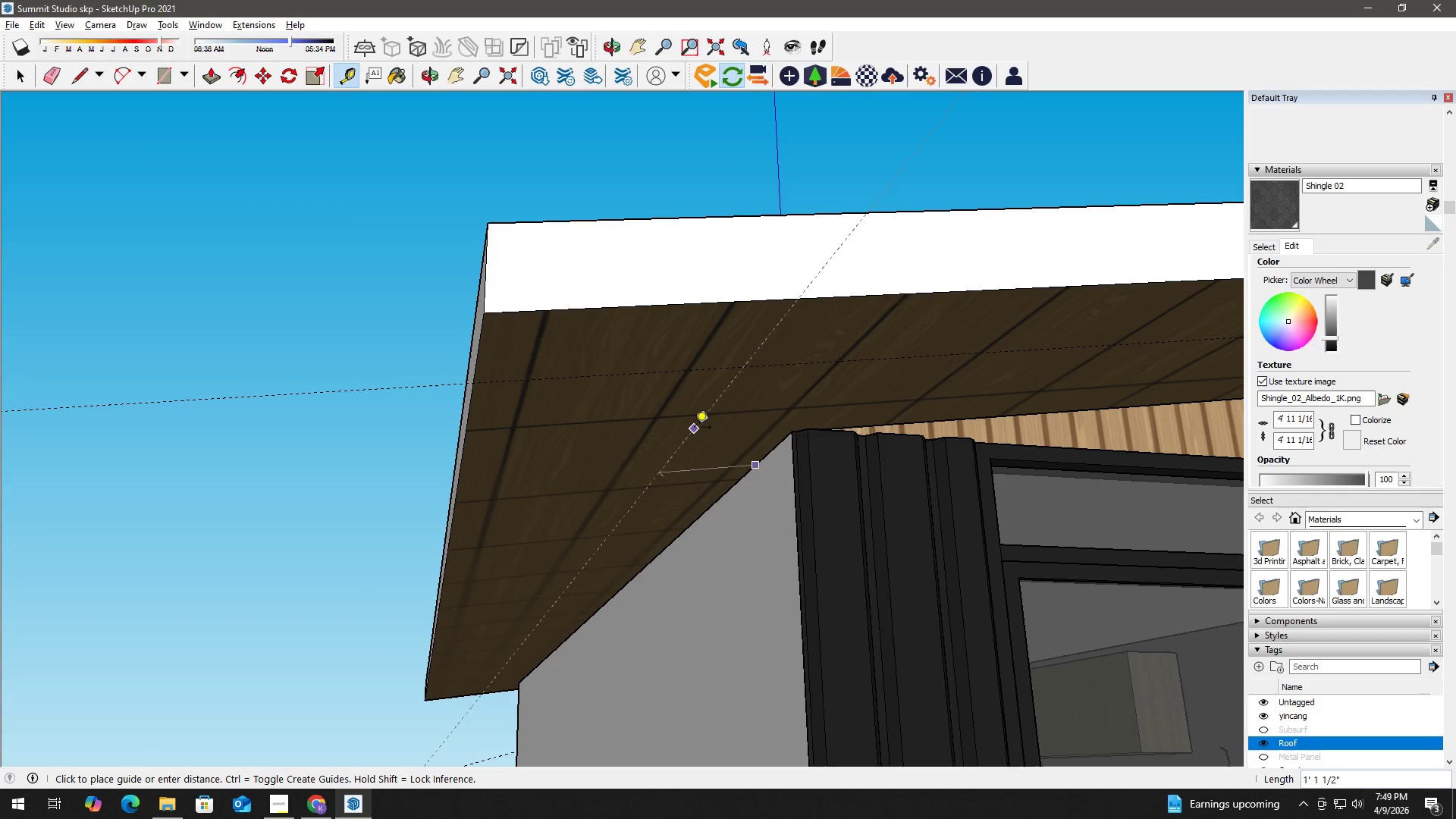 
key(Numpad2)
 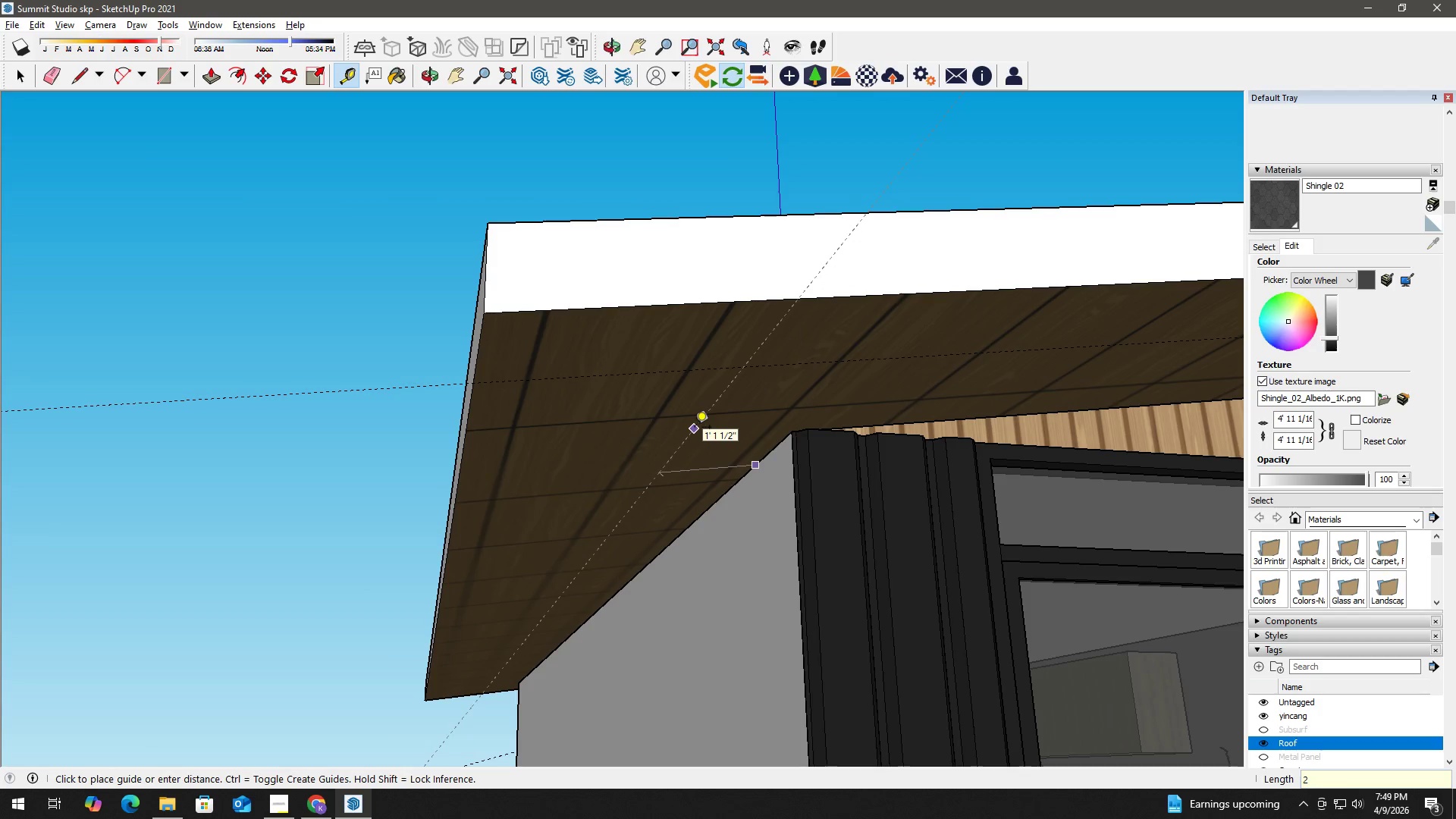 
key(Numpad4)
 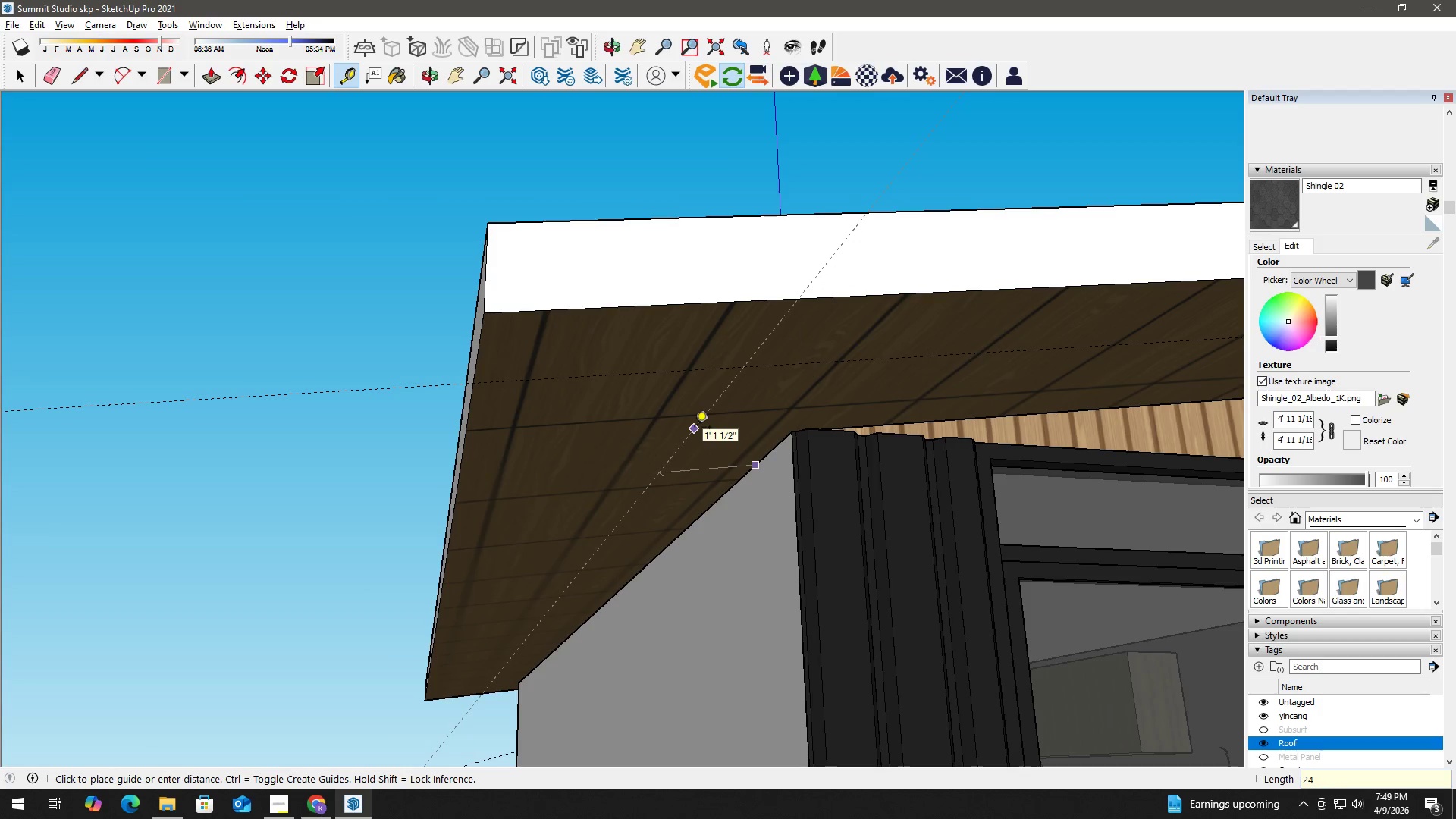 
key(Shift+ShiftLeft)
 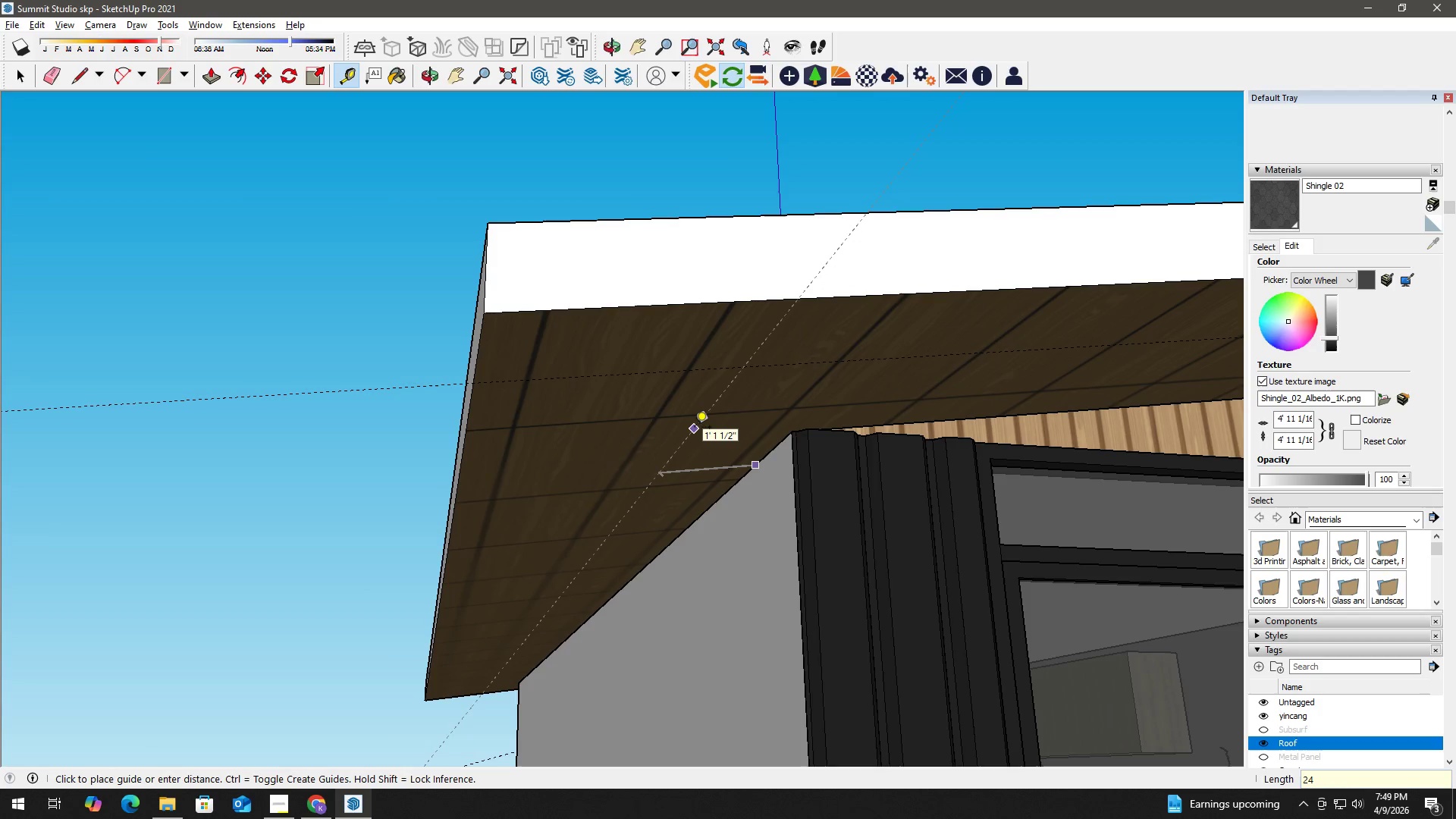 
key(Shift+Quote)
 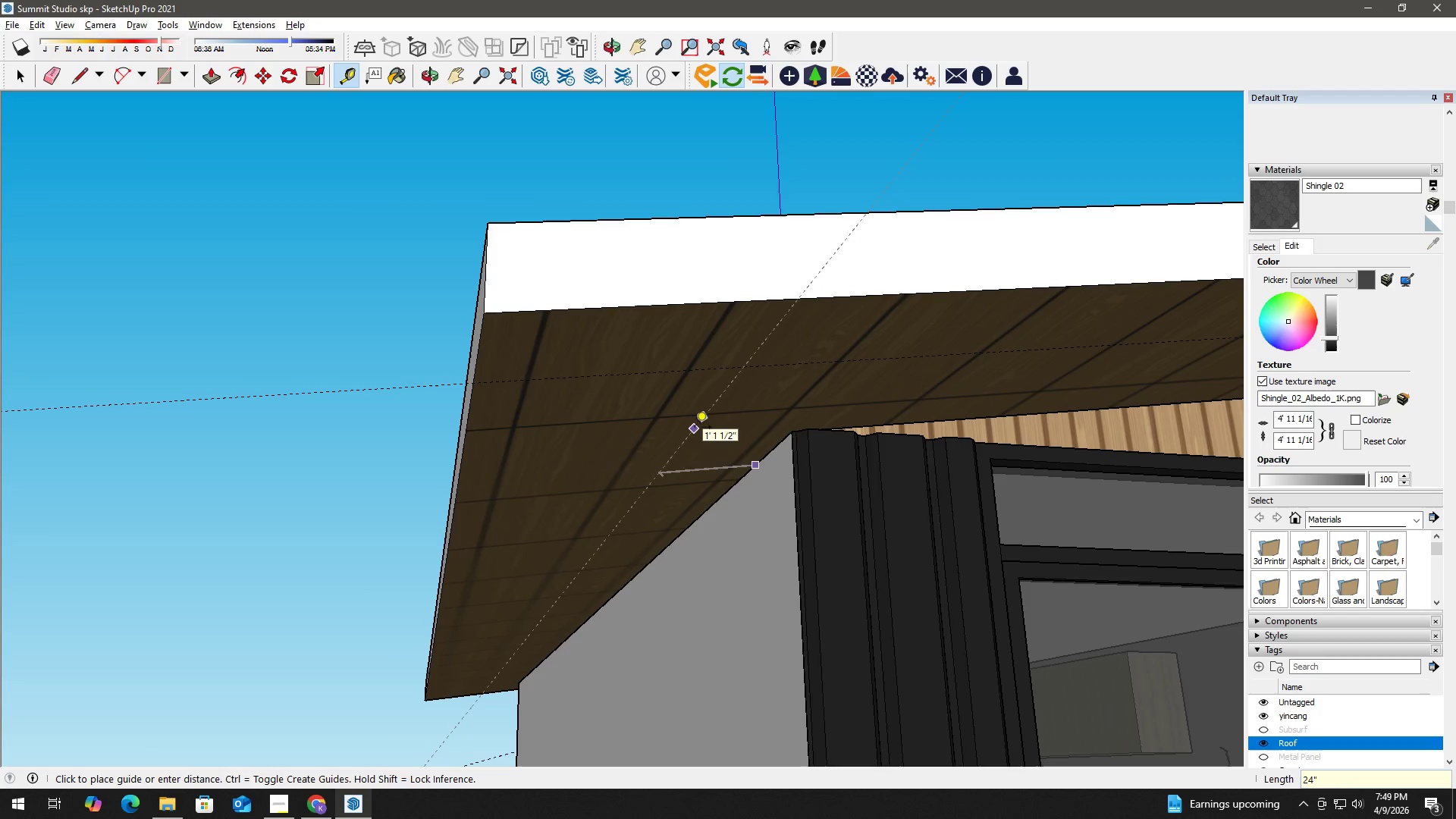 
key(Enter)
 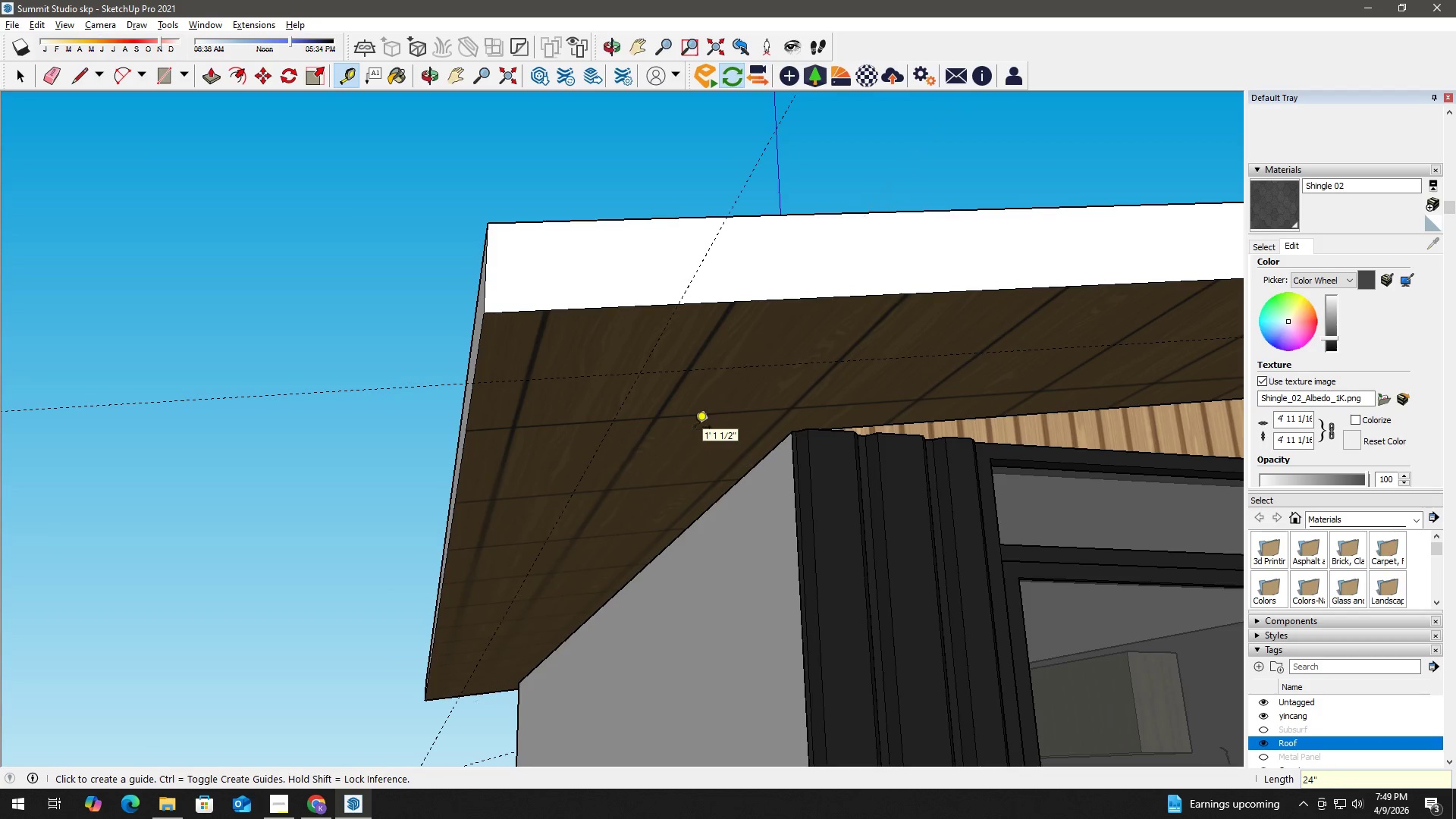 
key(Space)
 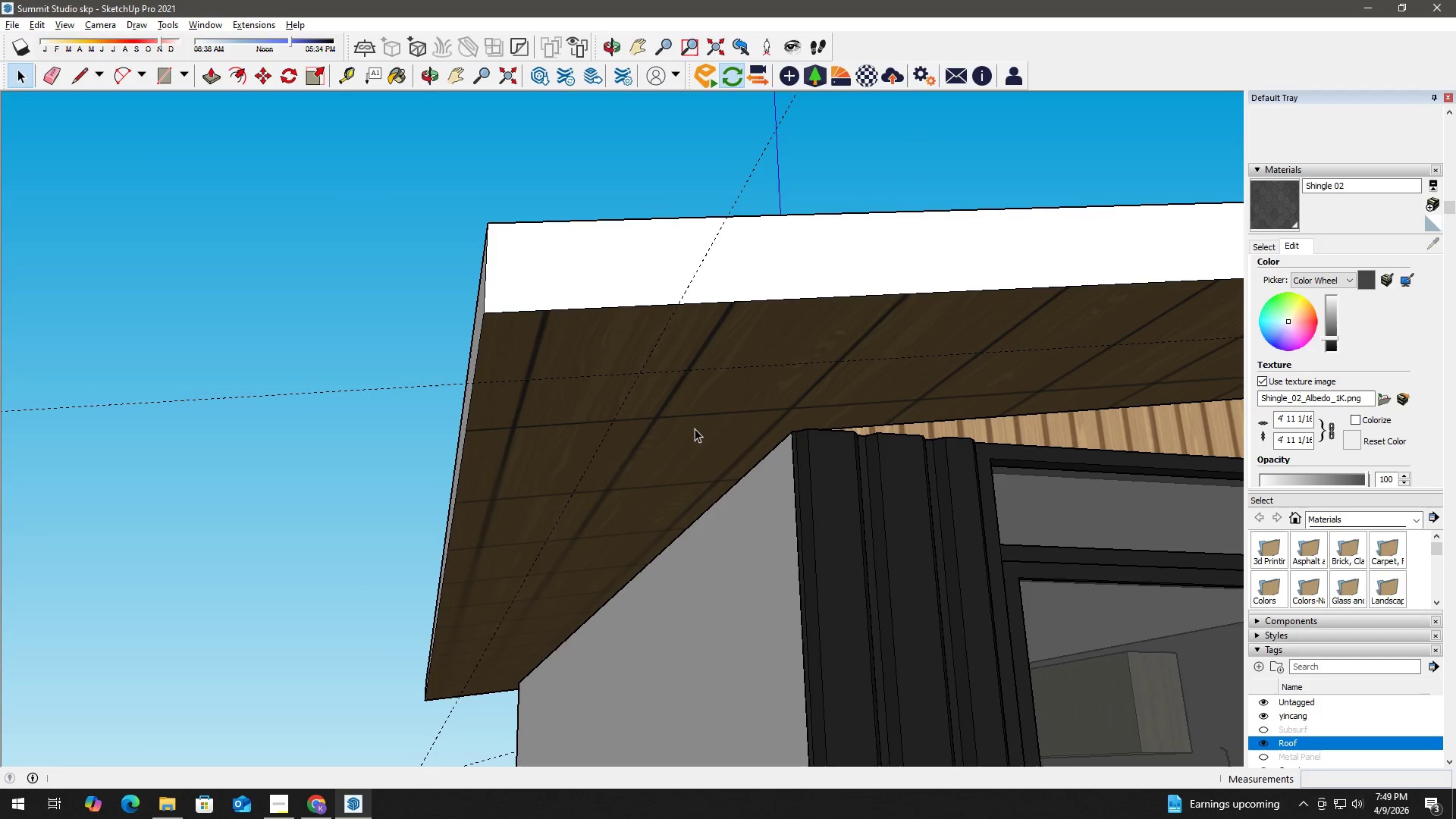 
type(hh)
 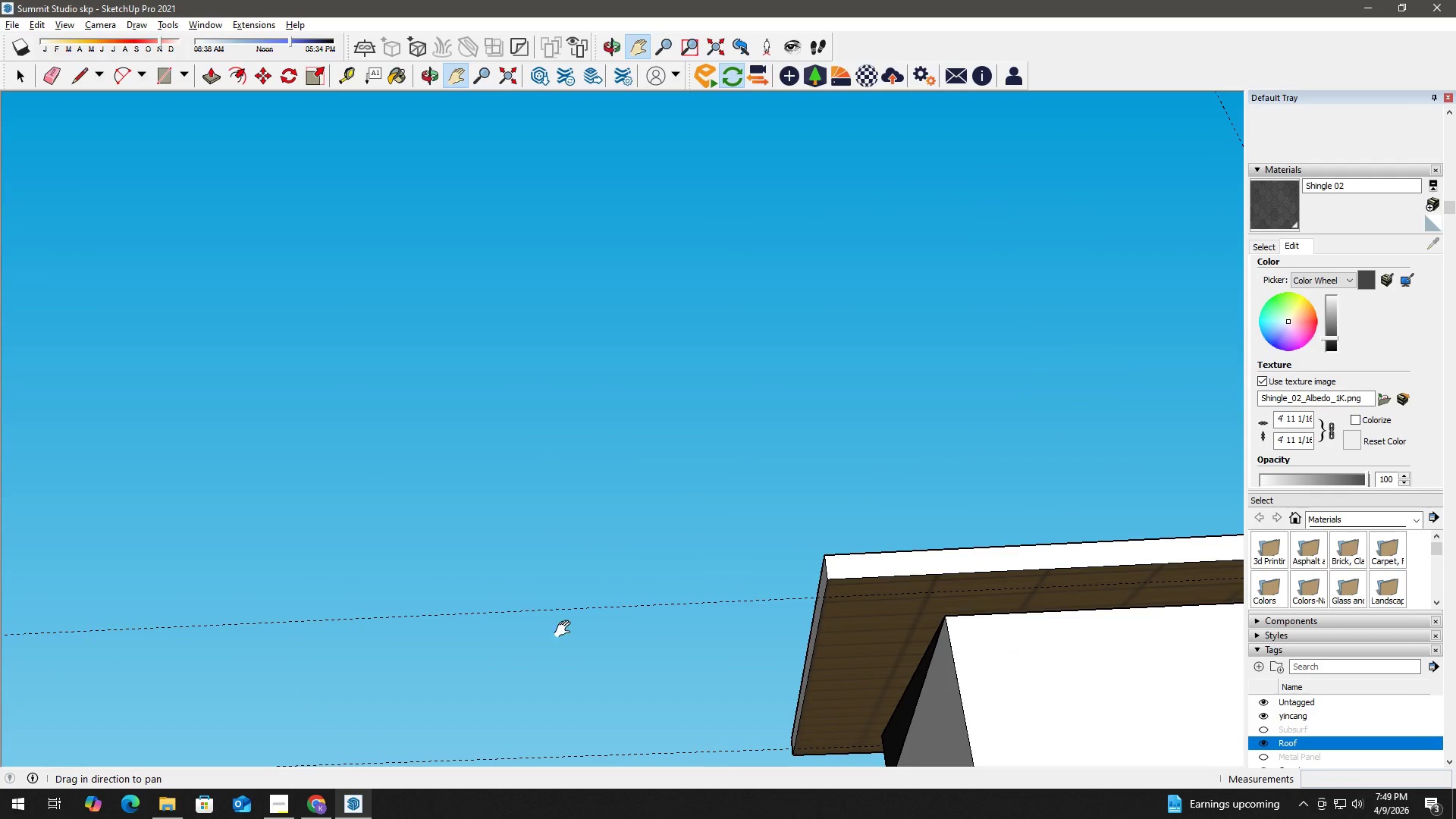 
left_click_drag(start_coordinate=[561, 494], to_coordinate=[1116, 386])
 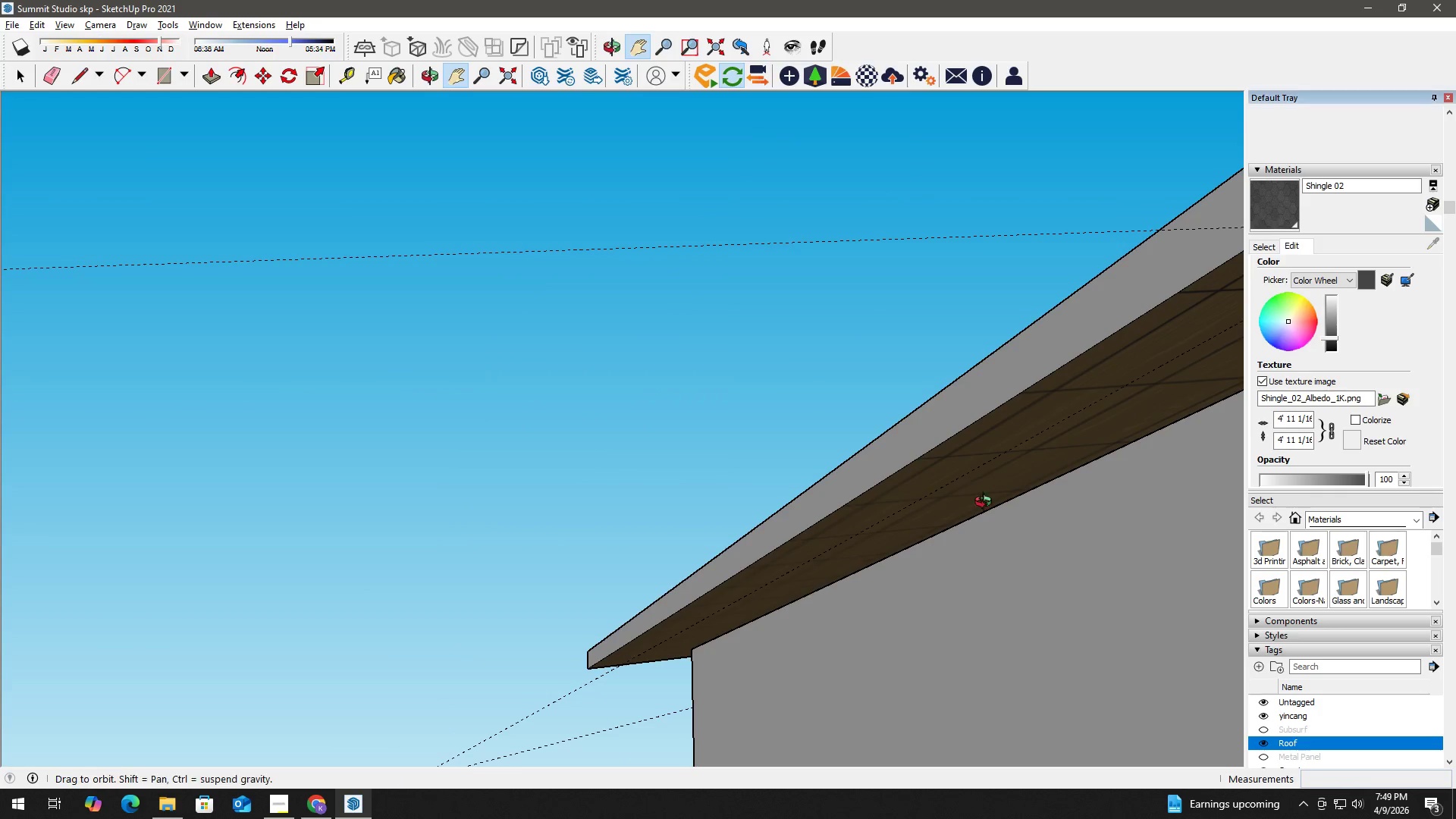 
scroll: coordinate [692, 609], scroll_direction: up, amount: 2.0
 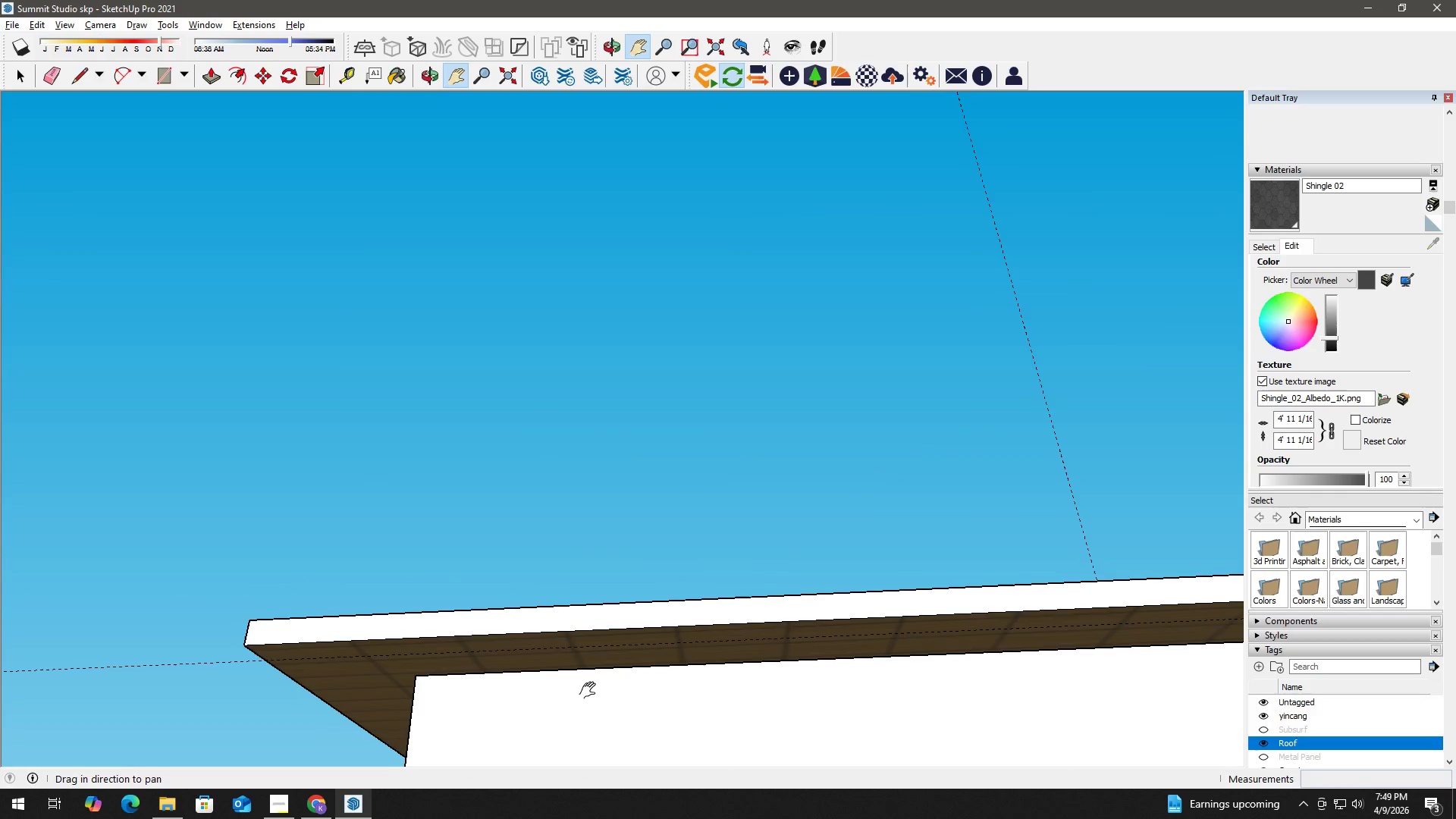 
left_click_drag(start_coordinate=[574, 670], to_coordinate=[1110, 609])
 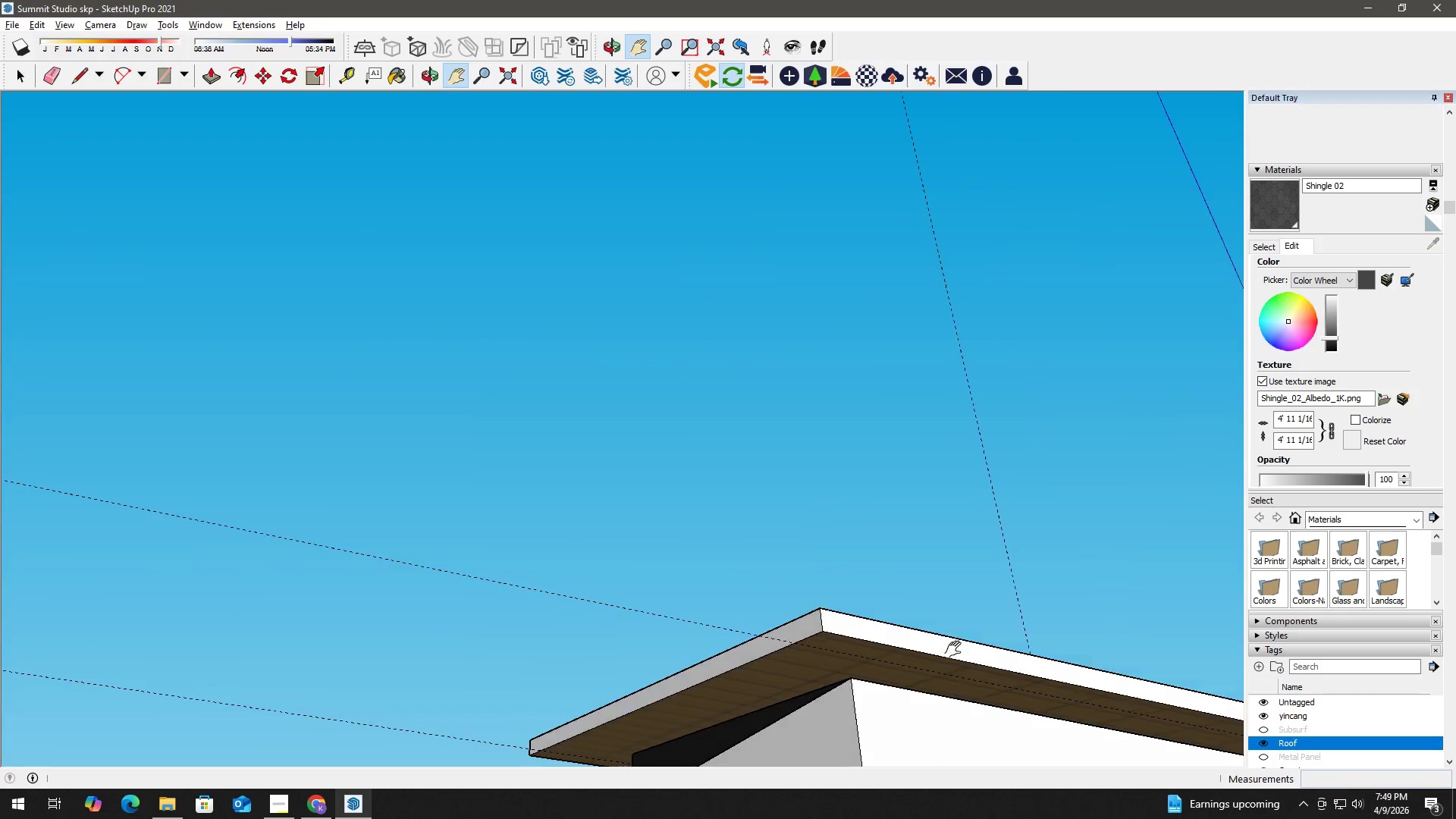 
key(Space)
 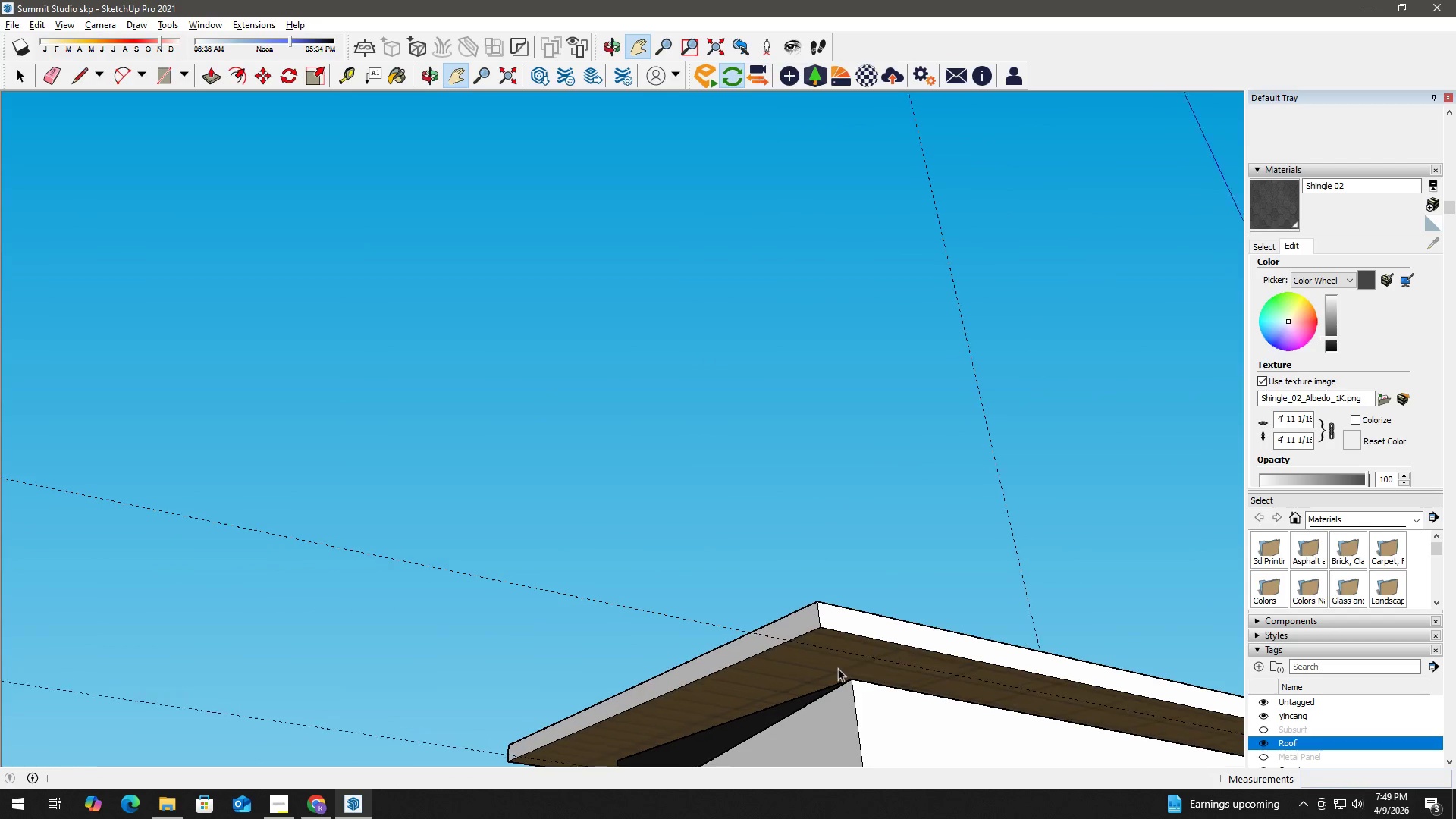 
key(T)
 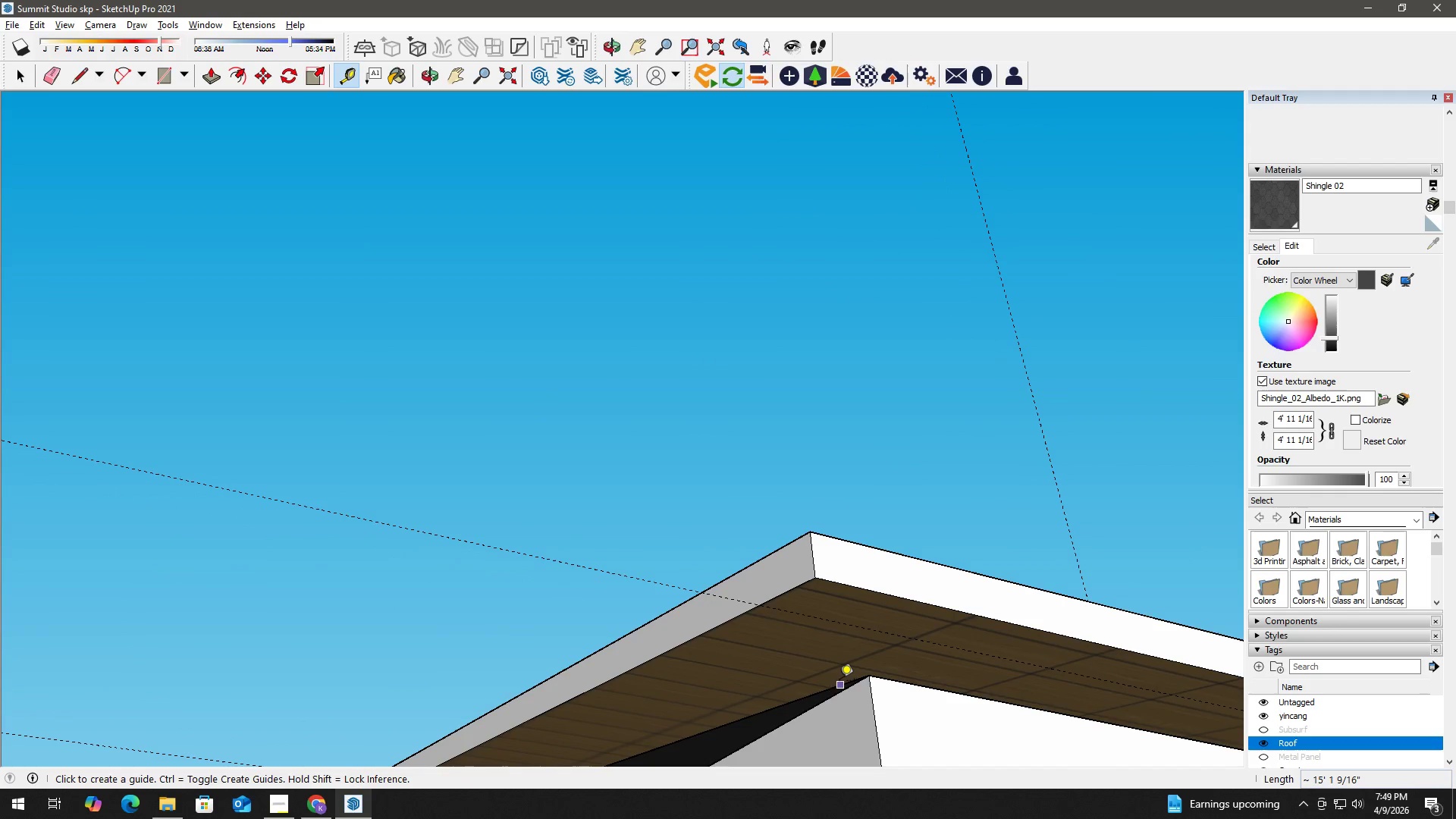 
scroll: coordinate [819, 697], scroll_direction: up, amount: 6.0
 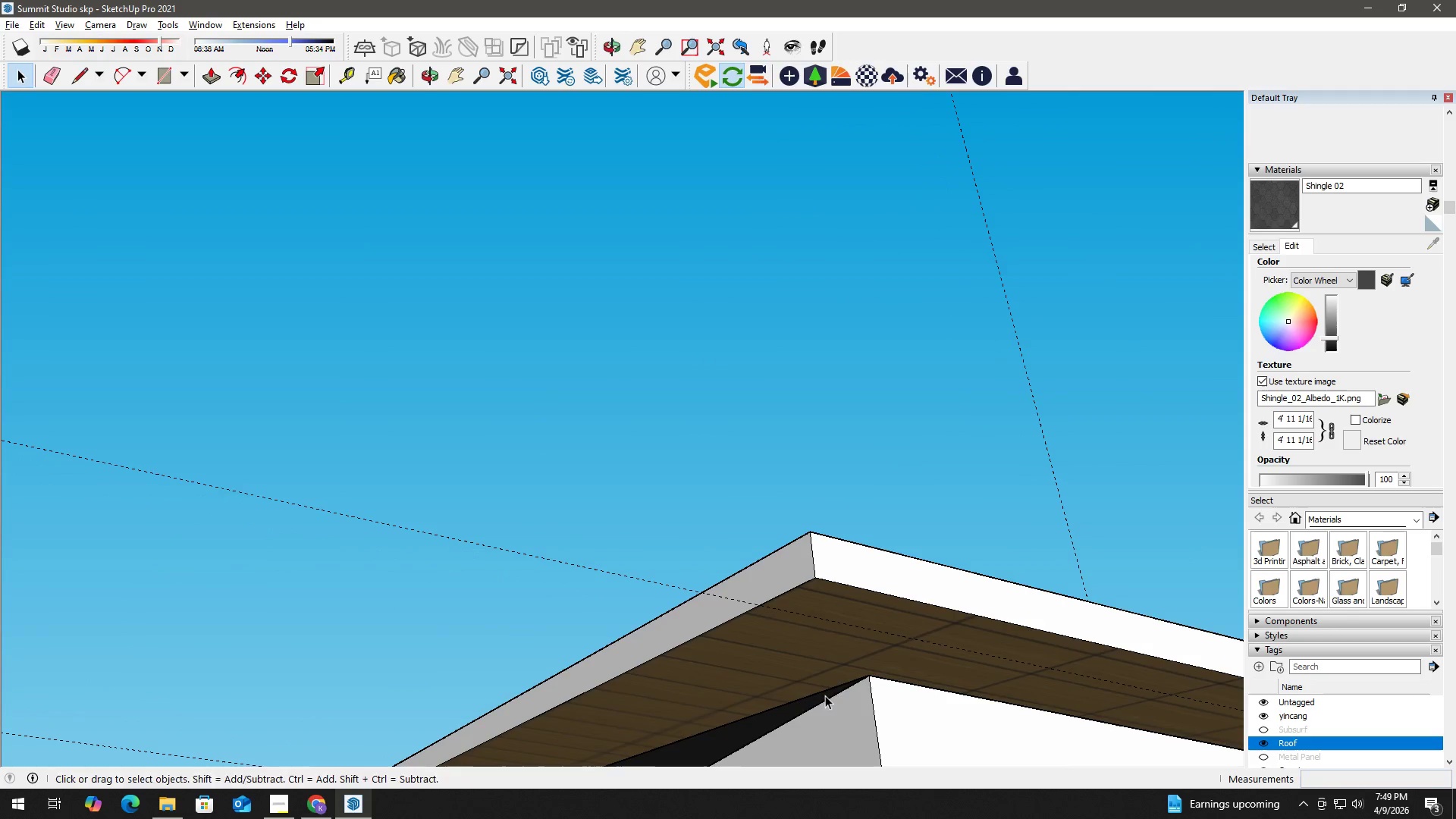 
left_click([839, 680])
 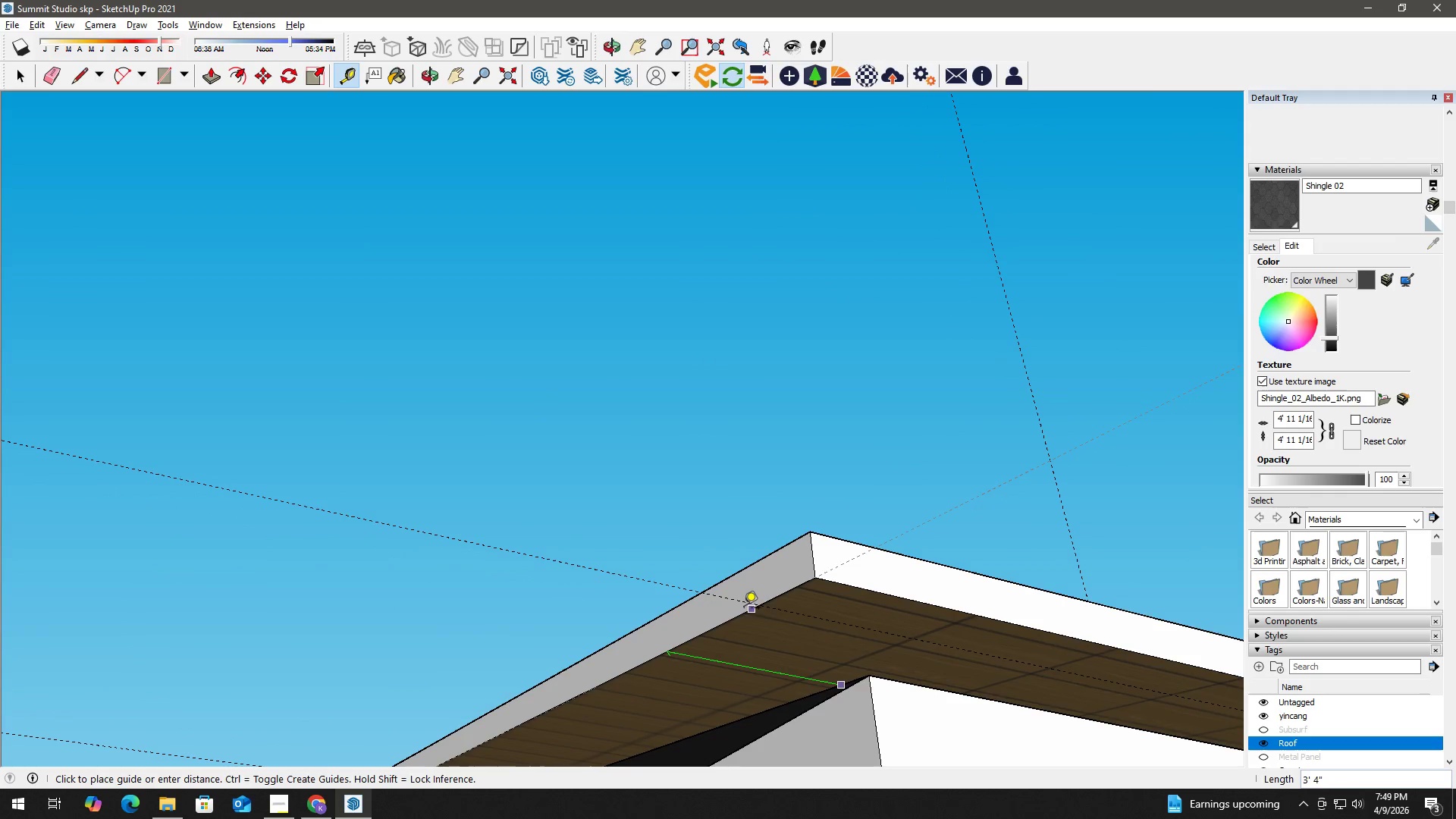 
key(Numpad2)
 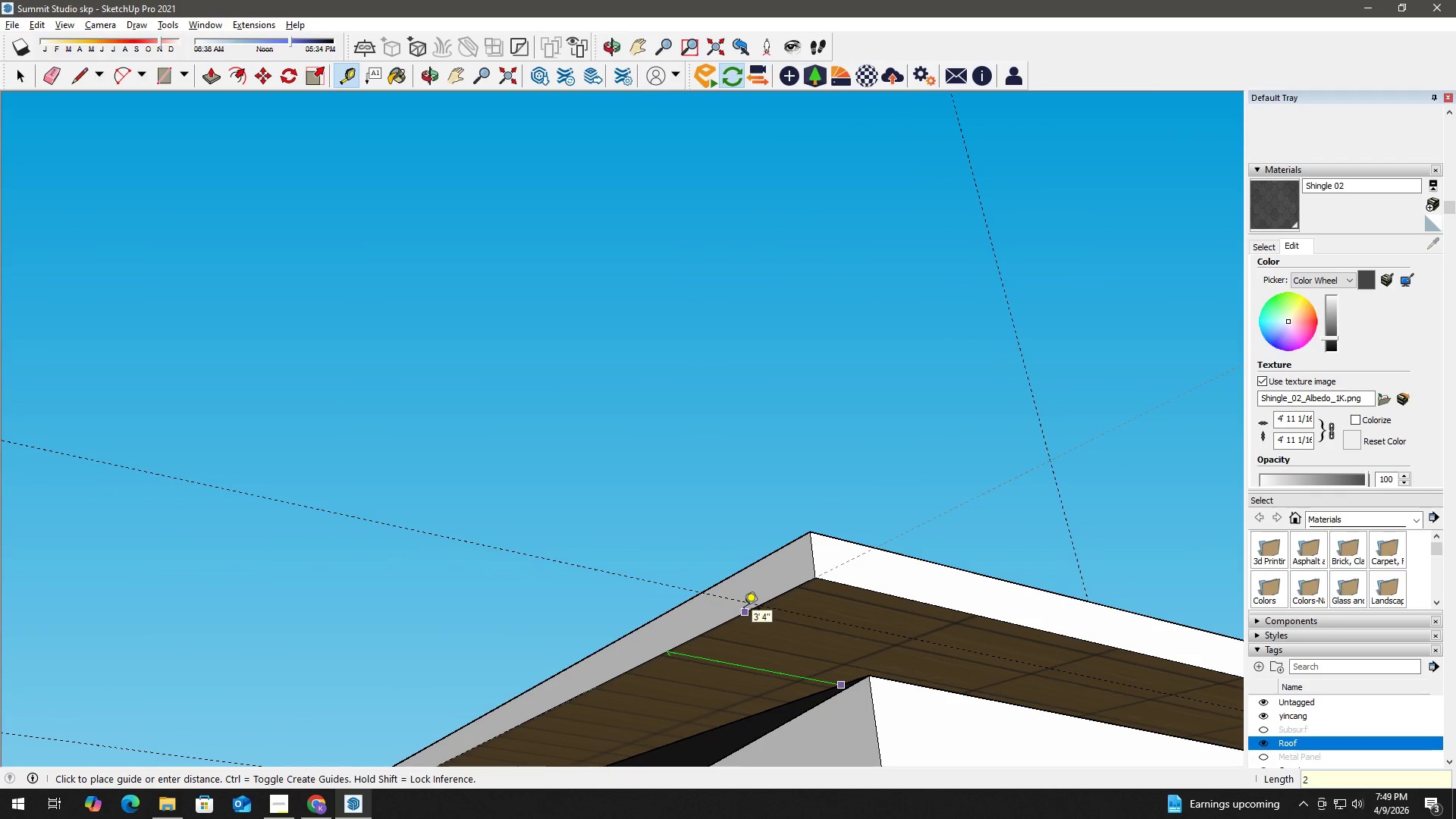 
key(Numpad4)
 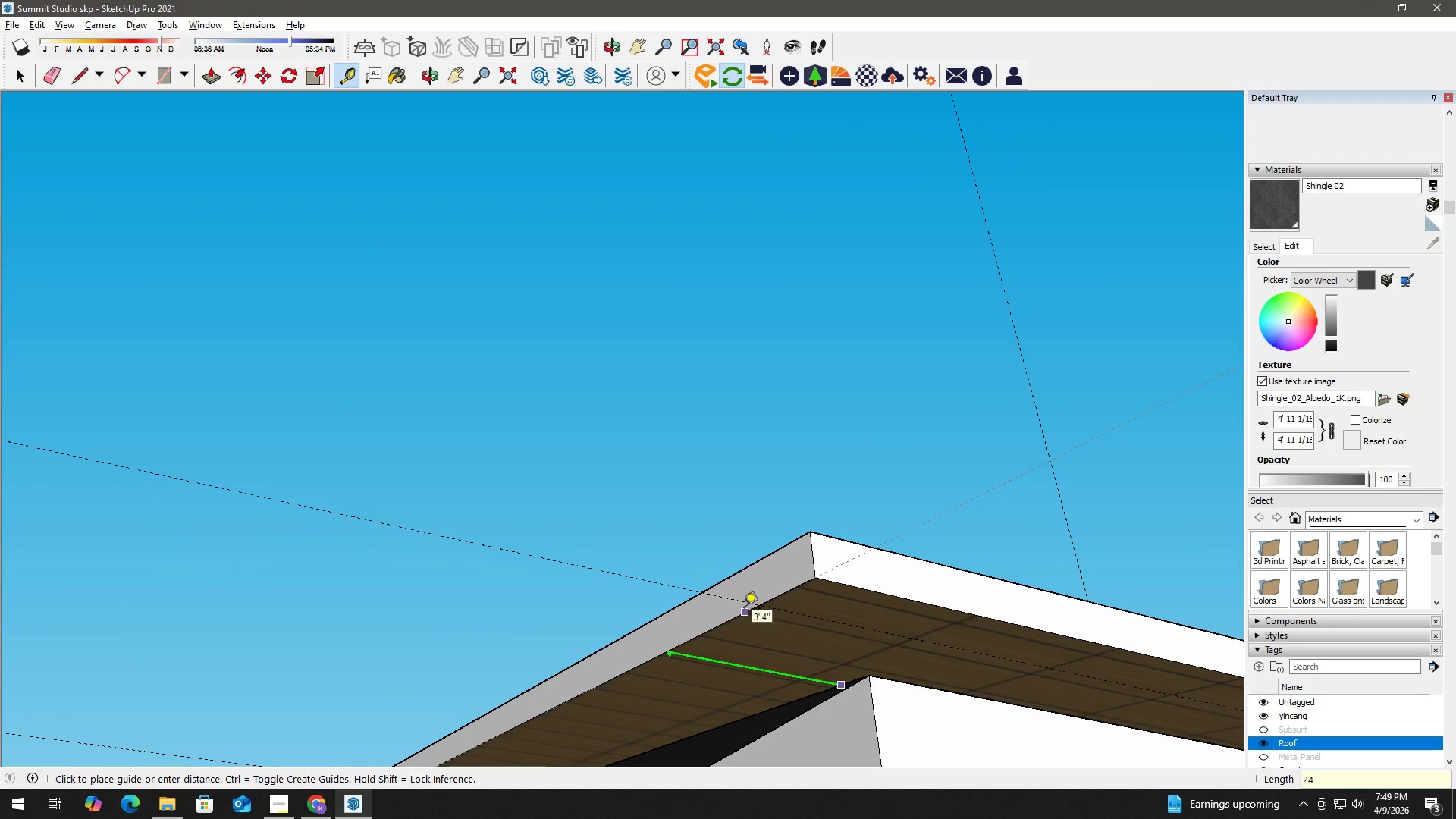 
key(Shift+Quote)
 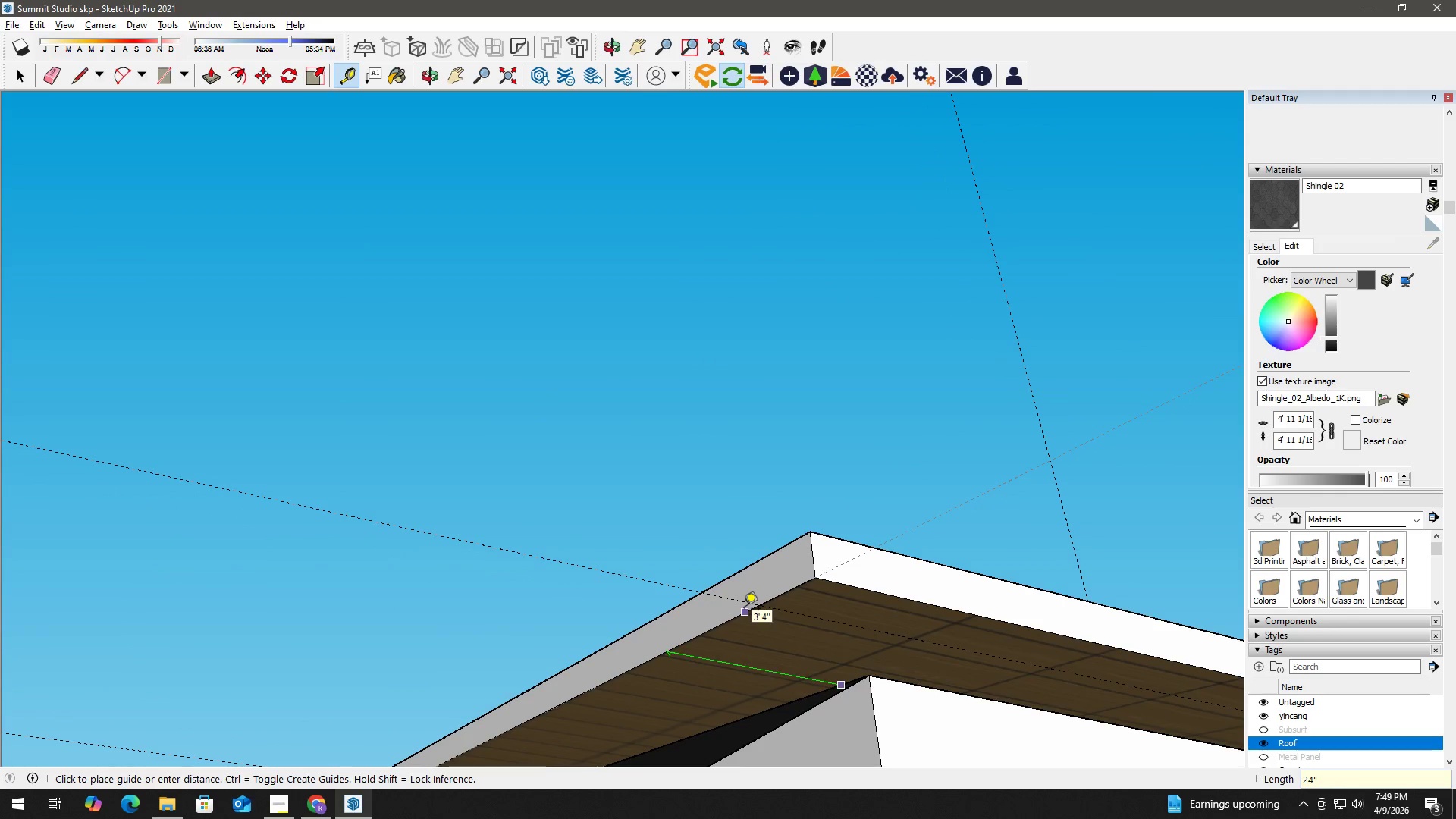 
key(Enter)
 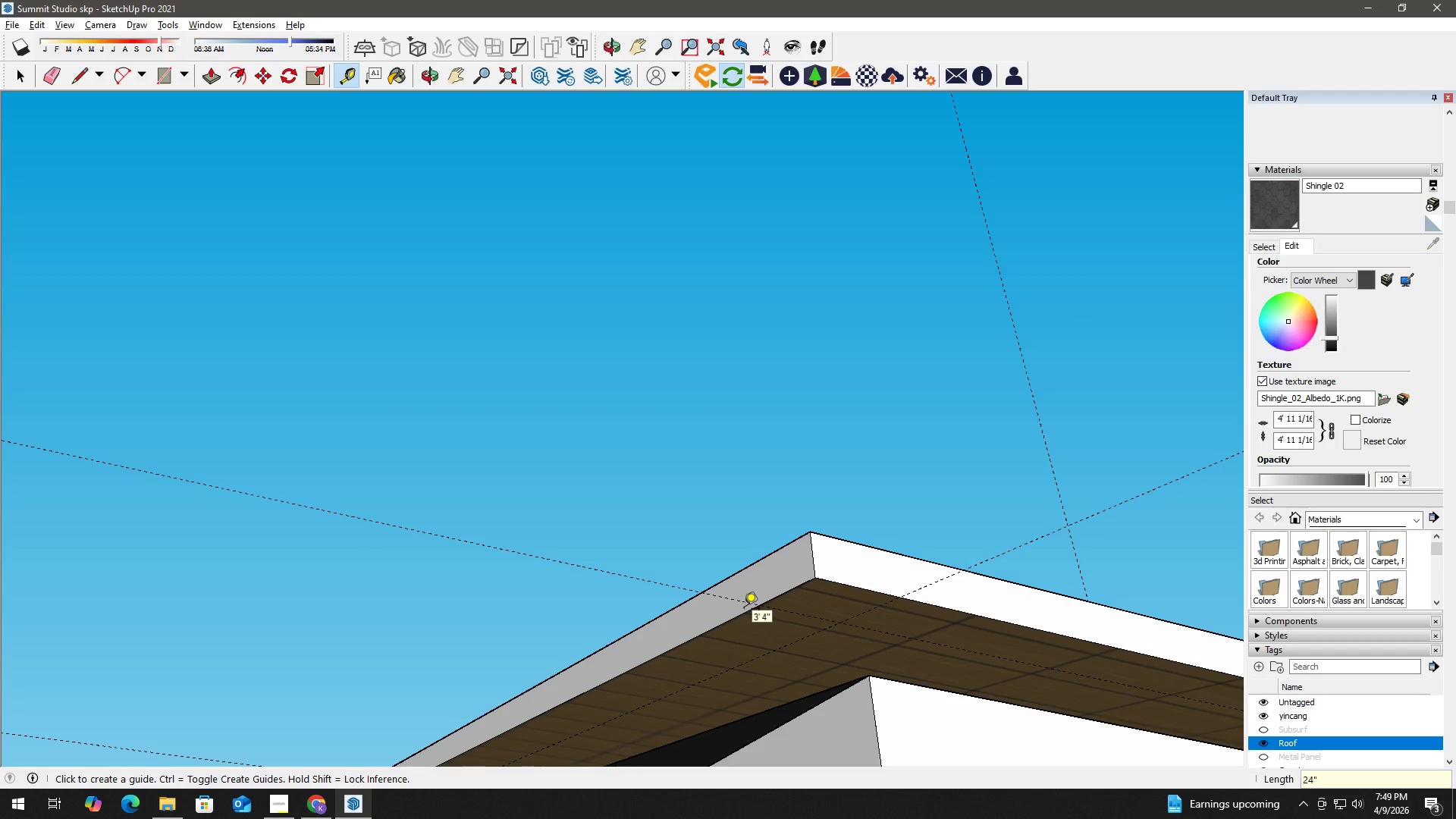 
key(Space)
 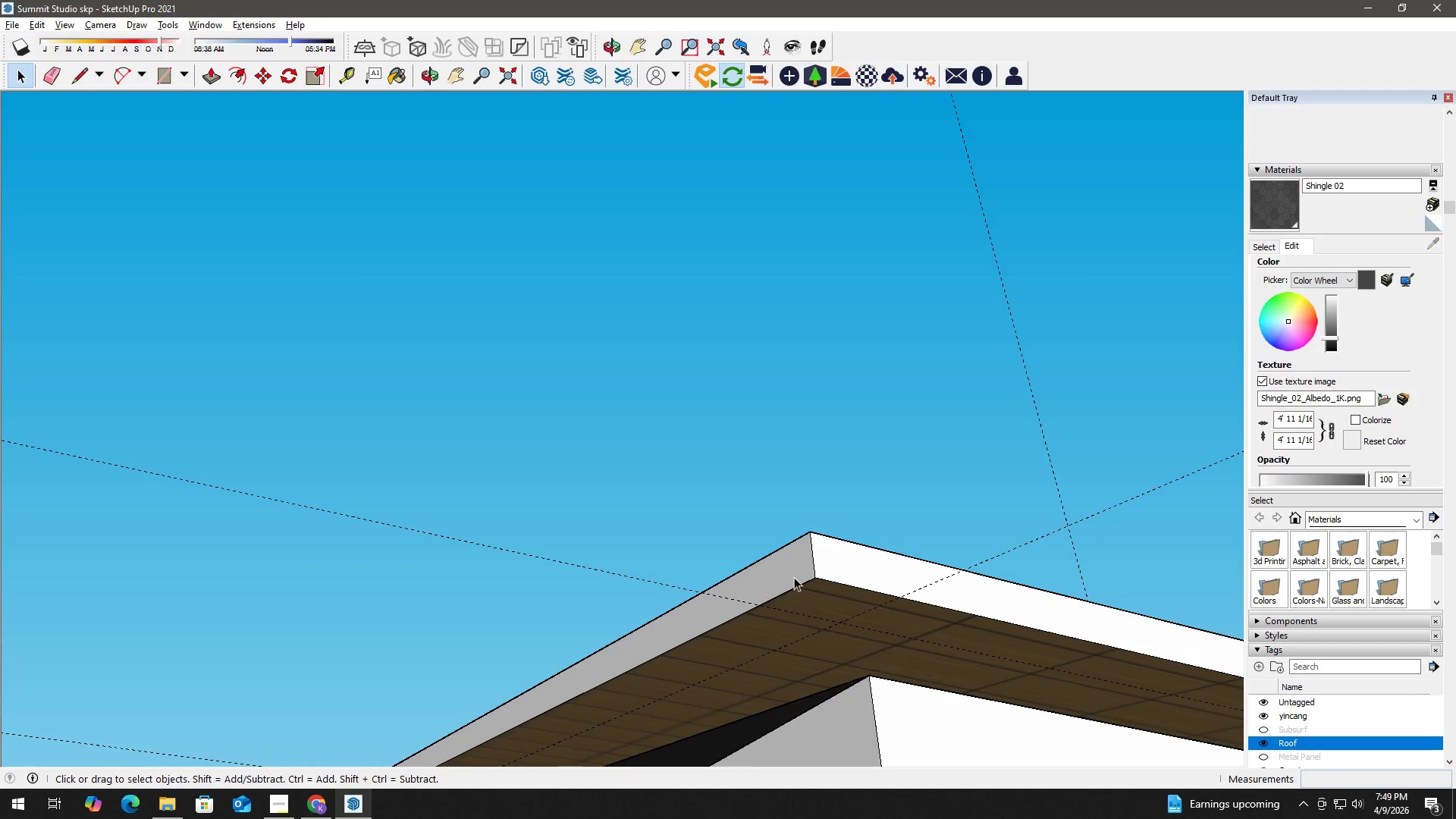 
double_click([794, 577])
 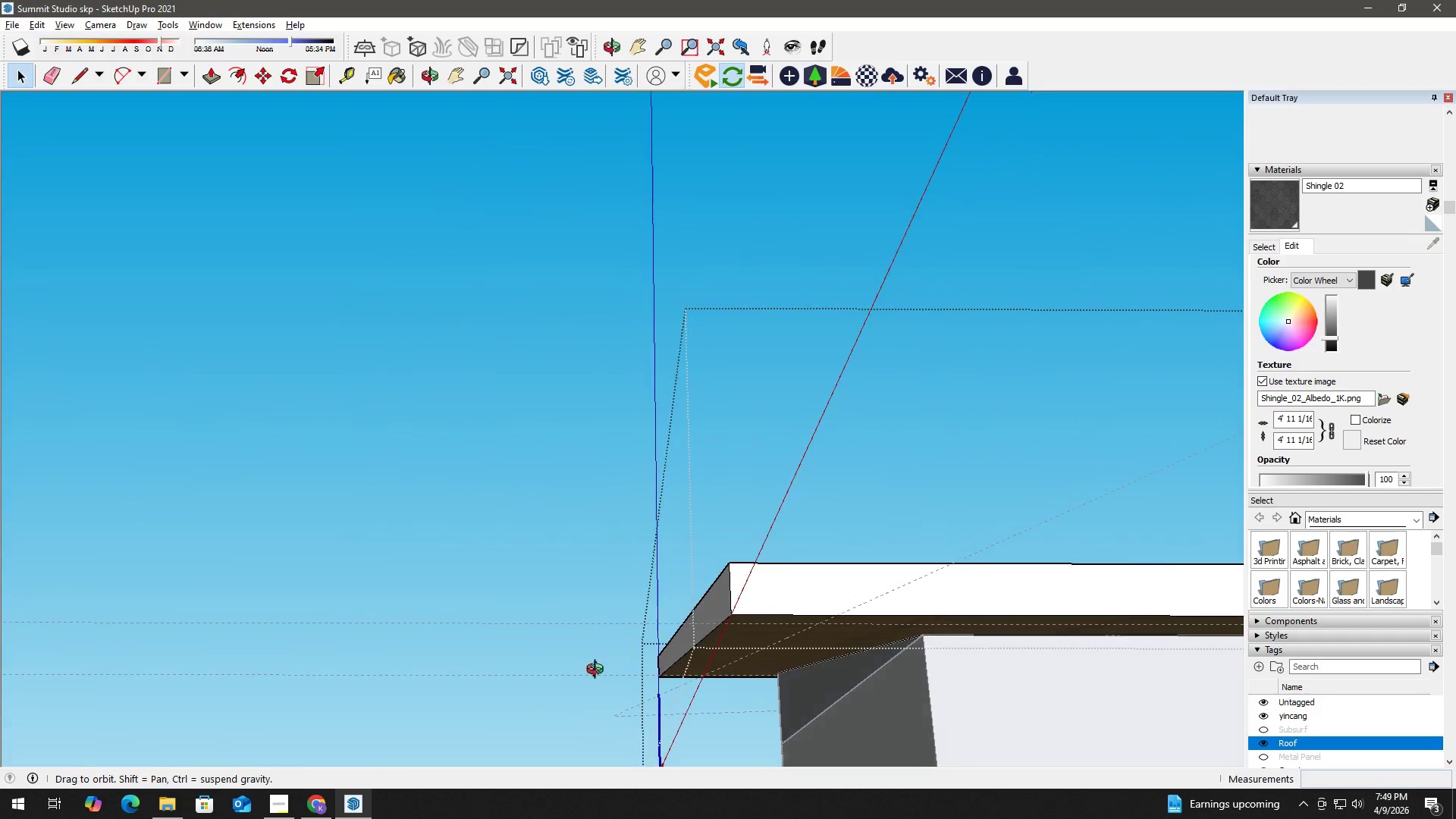 
left_click_drag(start_coordinate=[585, 538], to_coordinate=[723, 737])
 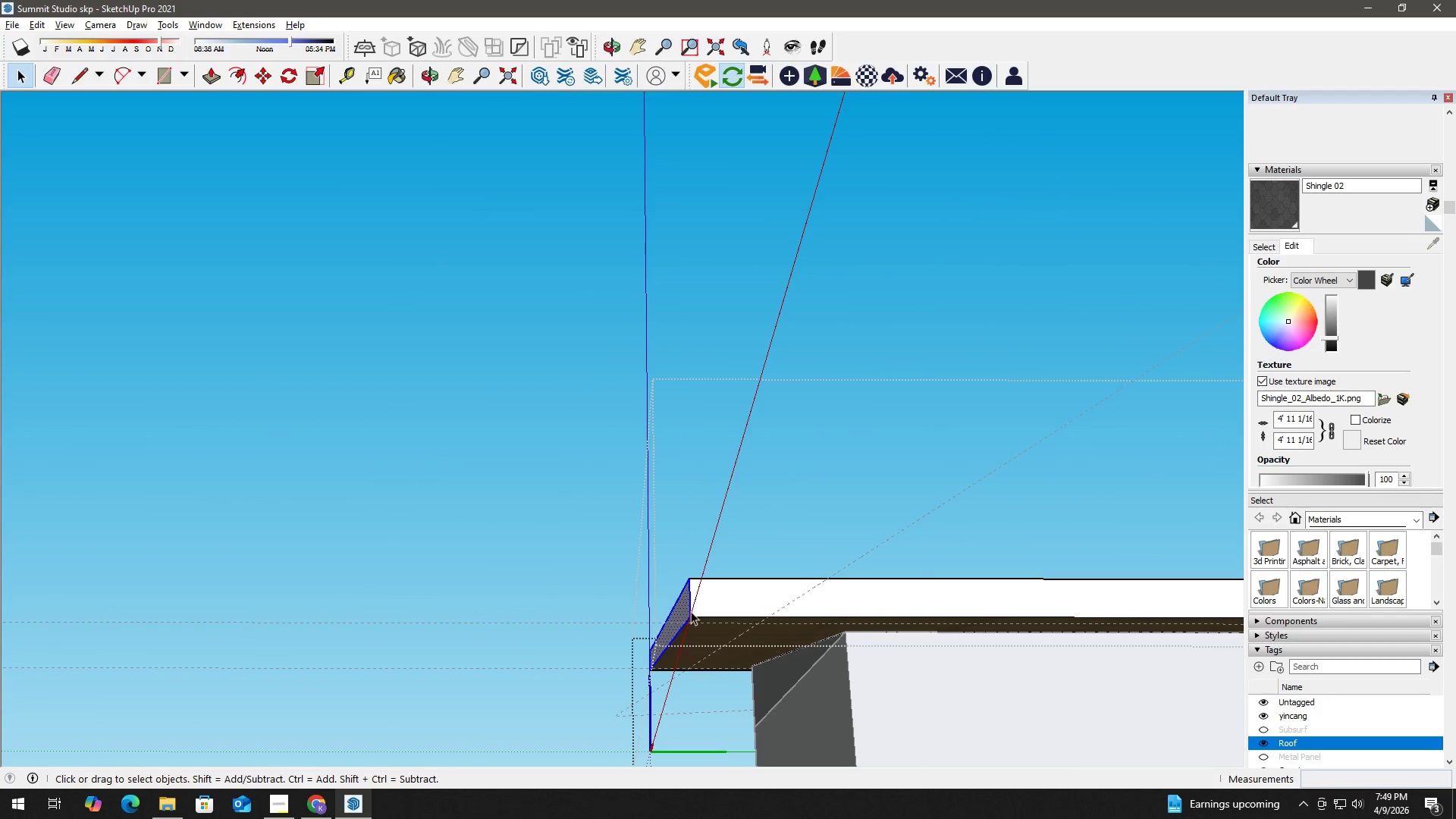 
scroll: coordinate [580, 620], scroll_direction: down, amount: 2.0
 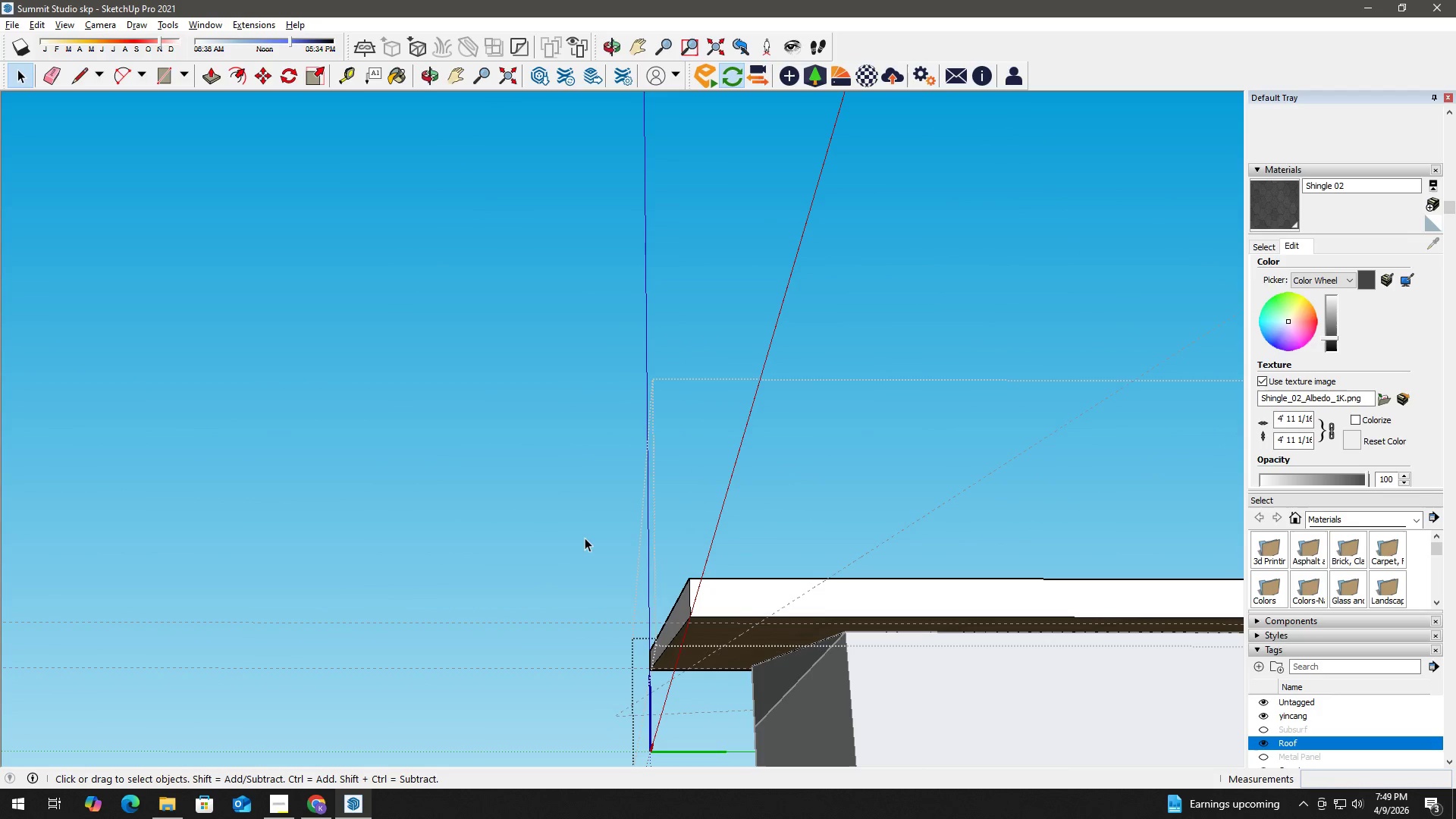 
scroll: coordinate [690, 596], scroll_direction: up, amount: 1.0
 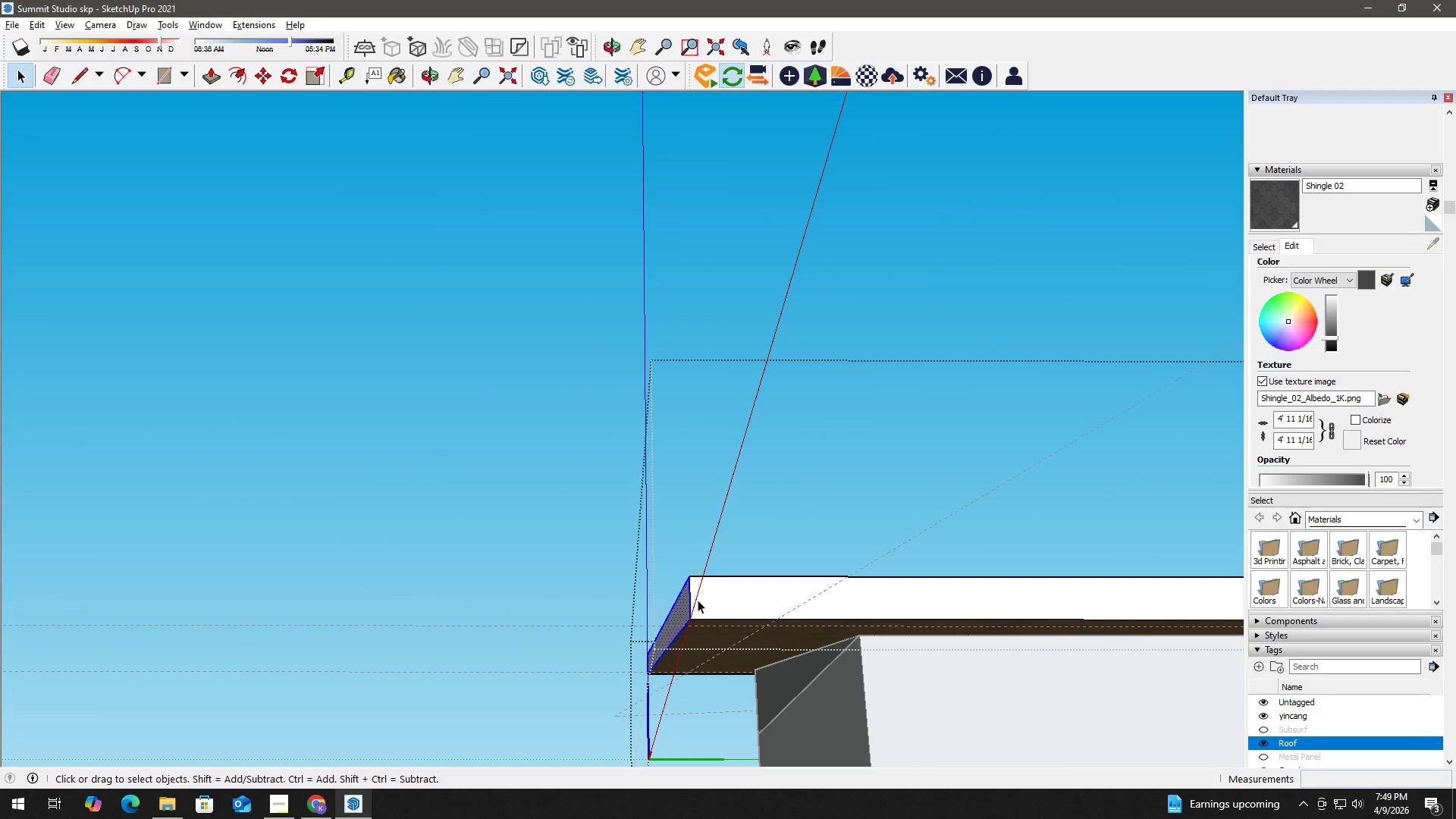 
key(M)
 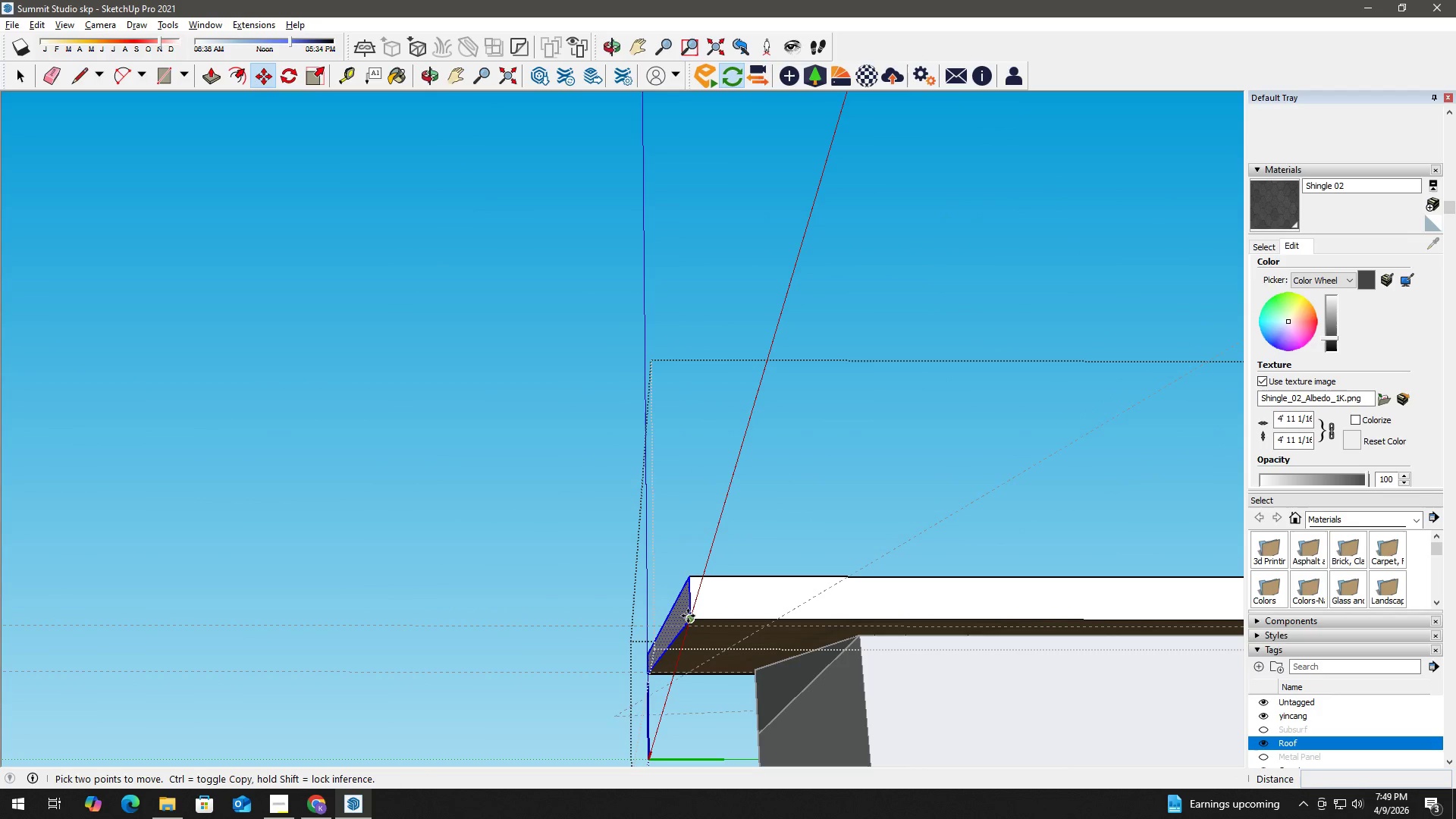 
left_click([688, 616])
 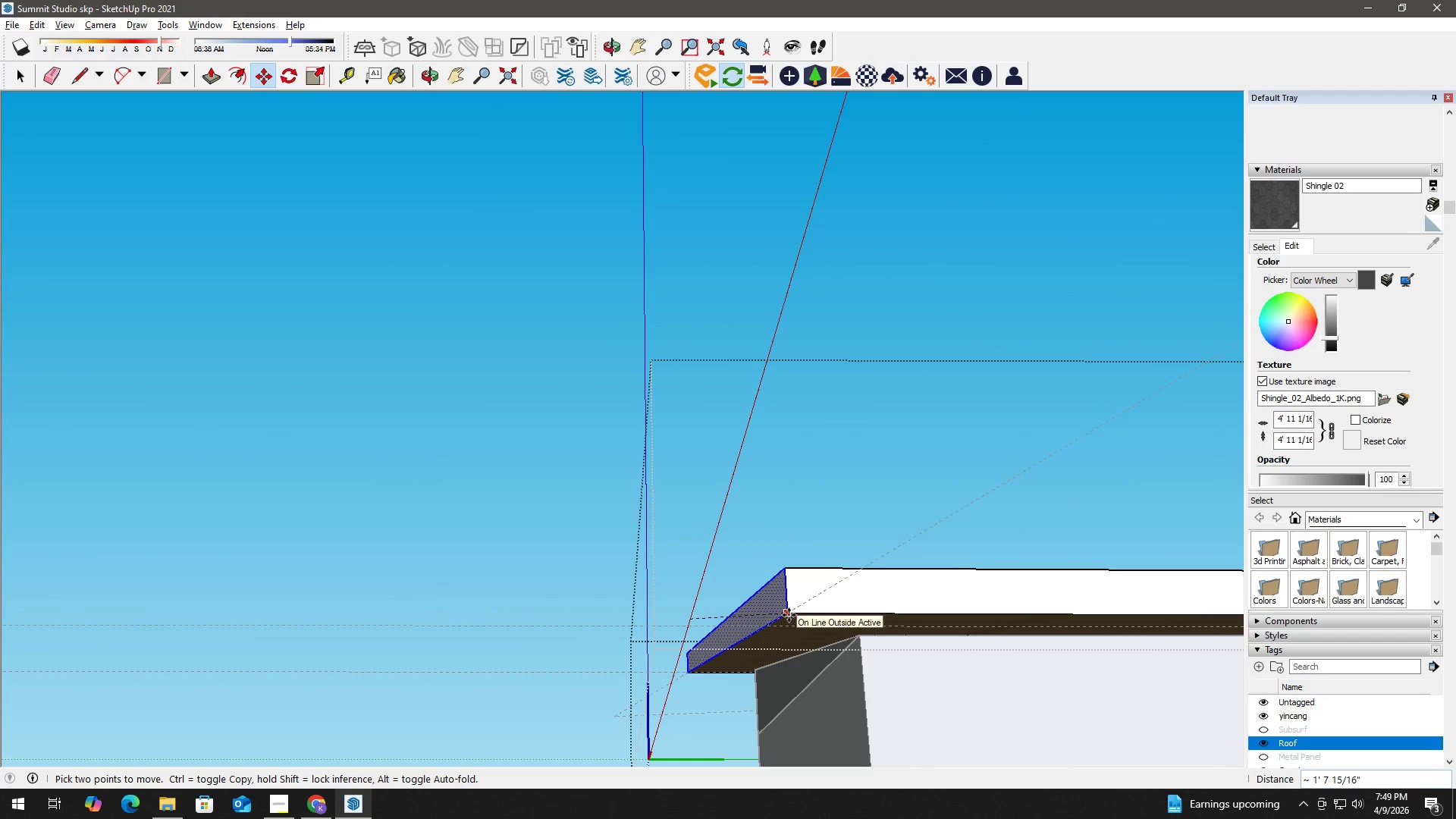 
left_click([779, 617])
 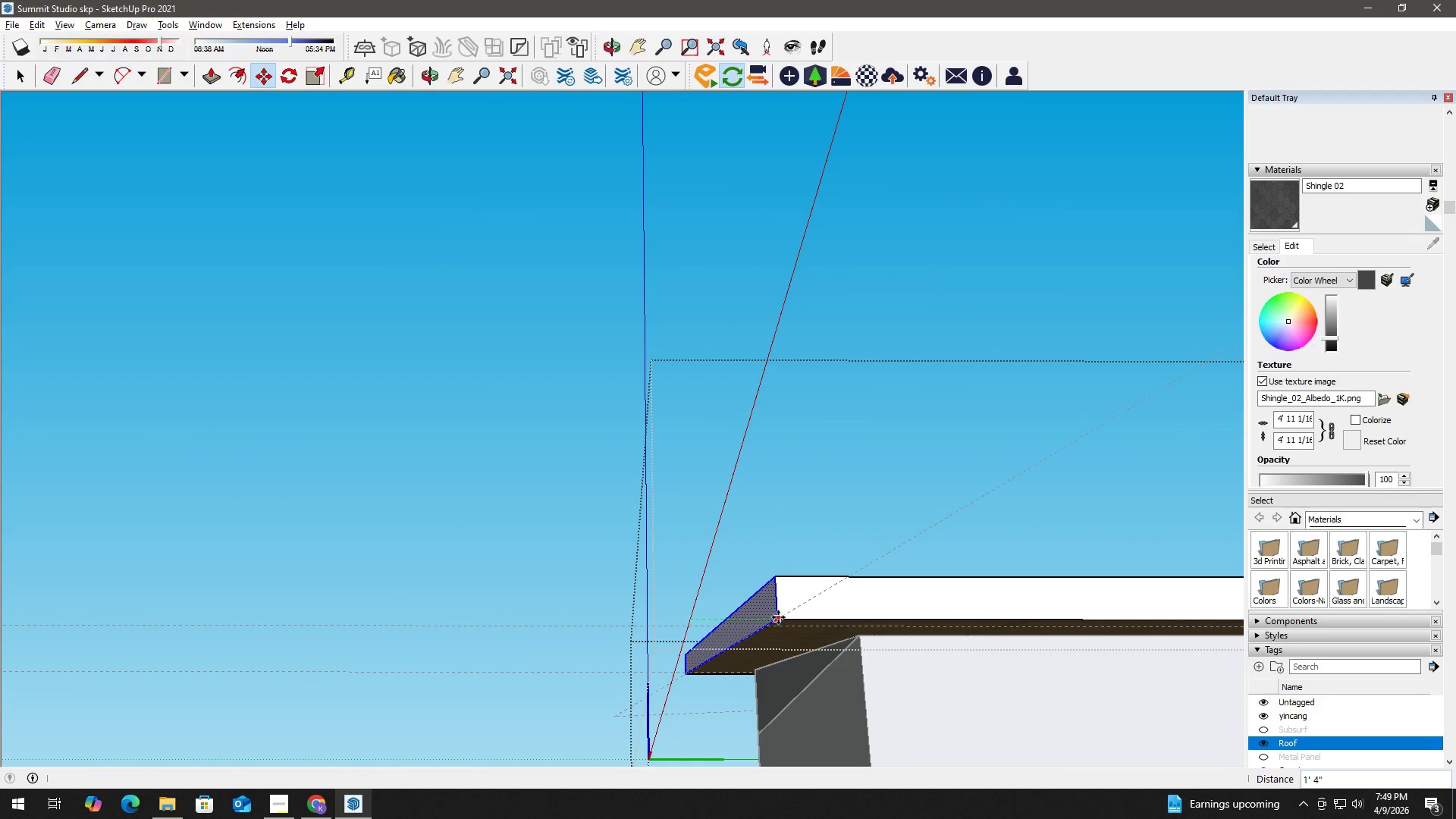 
key(Space)
 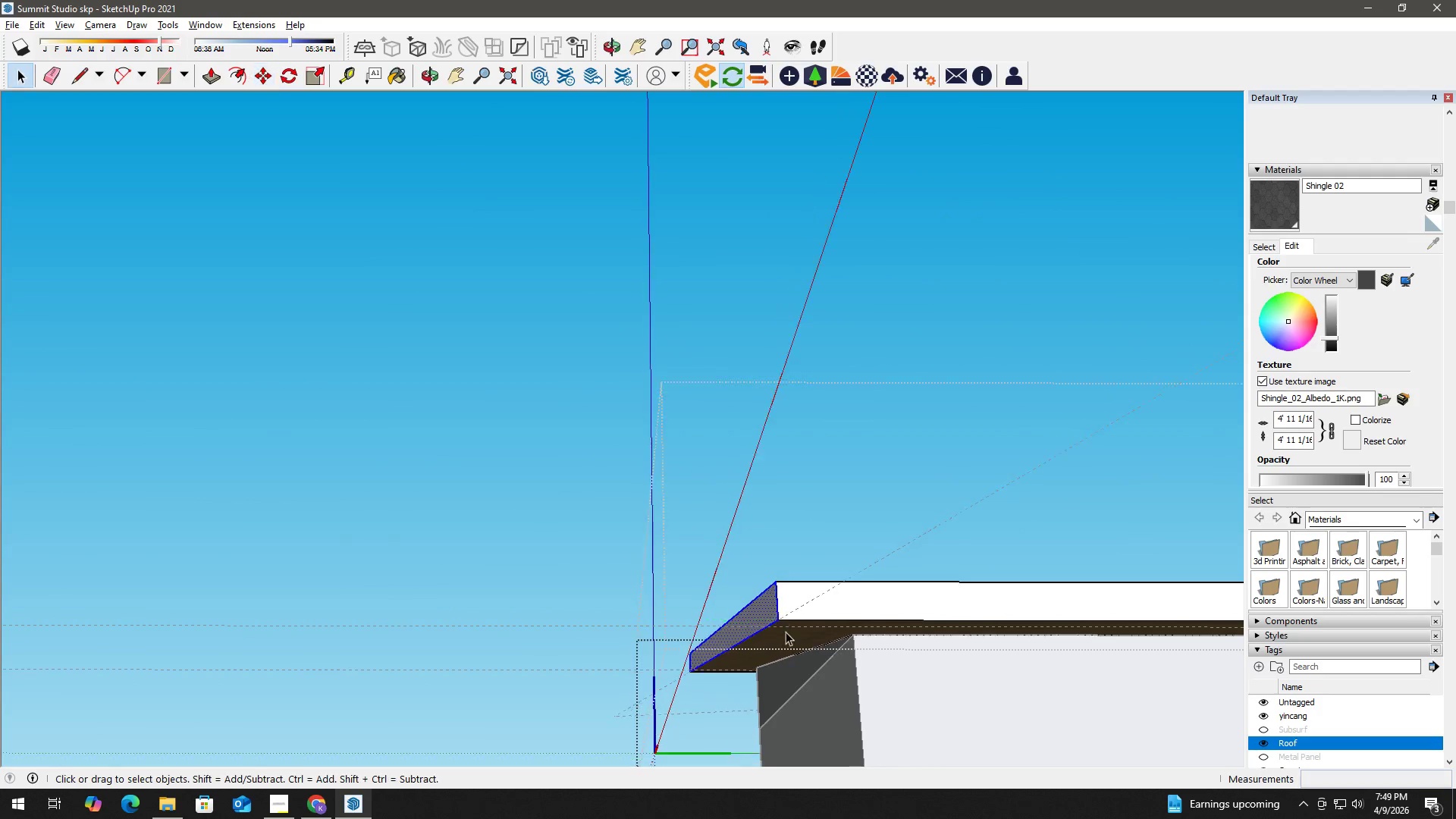 
scroll: coordinate [791, 639], scroll_direction: down, amount: 6.0
 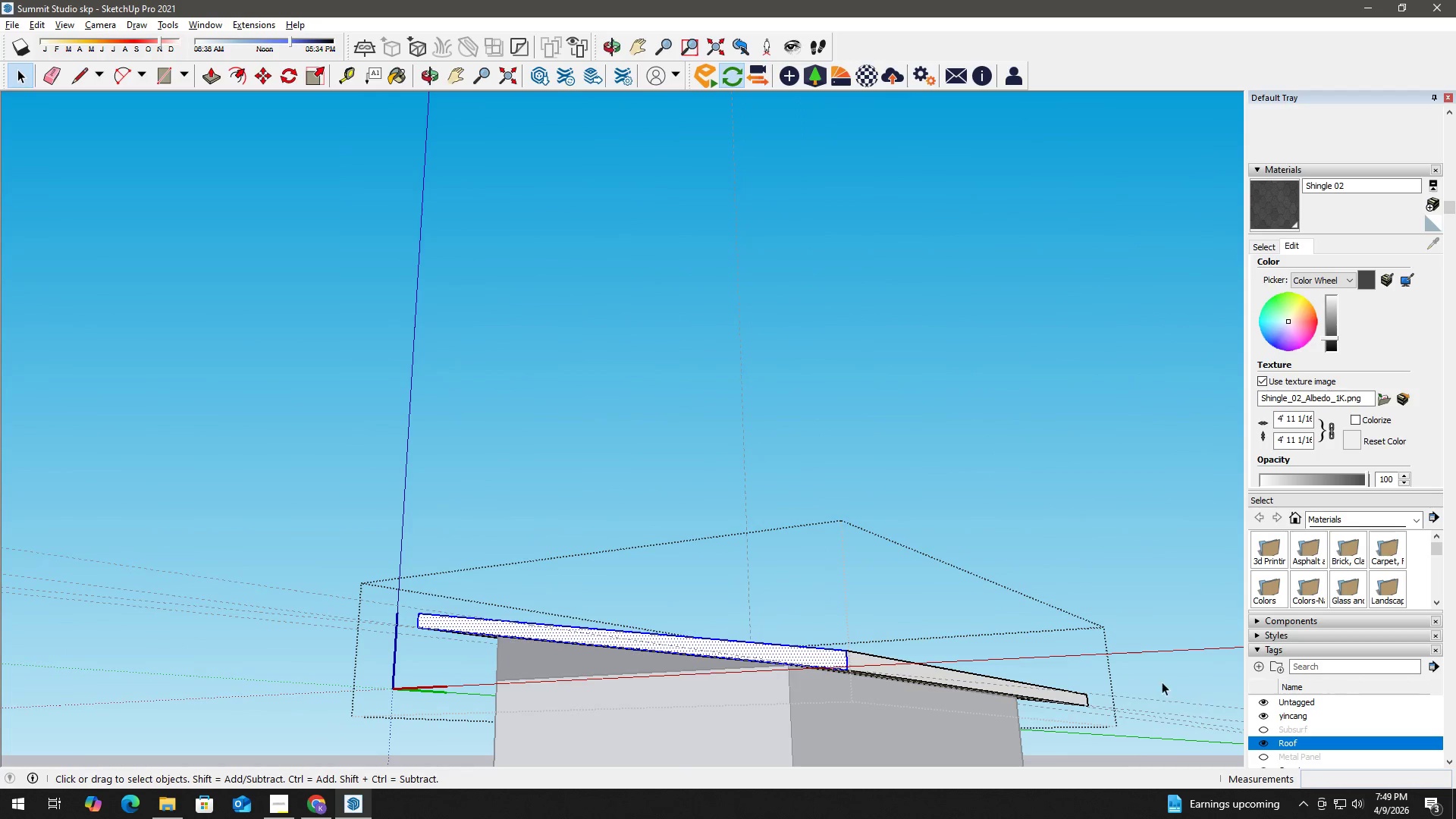 
key(H)
 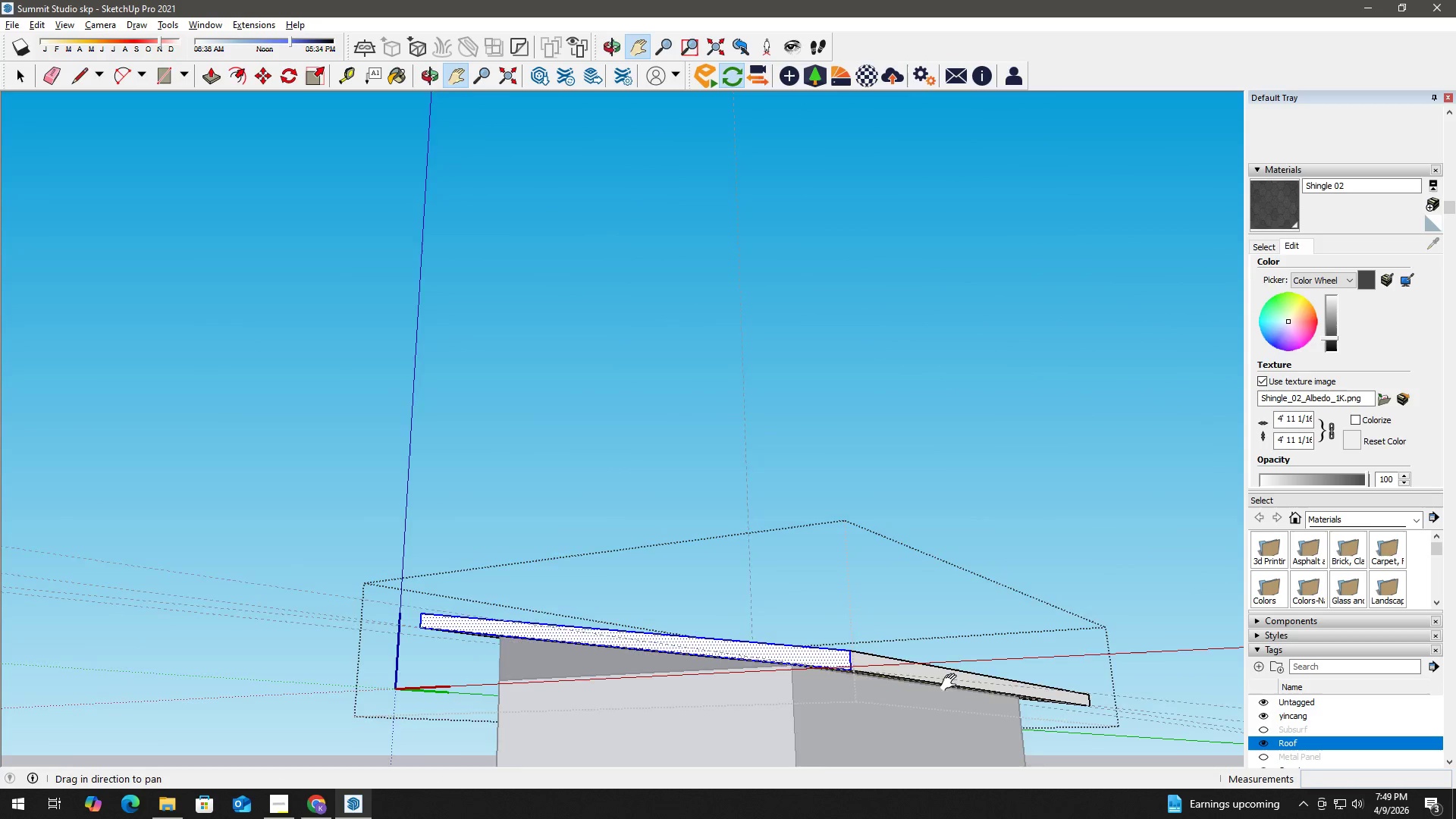 
left_click_drag(start_coordinate=[920, 682], to_coordinate=[1122, 667])
 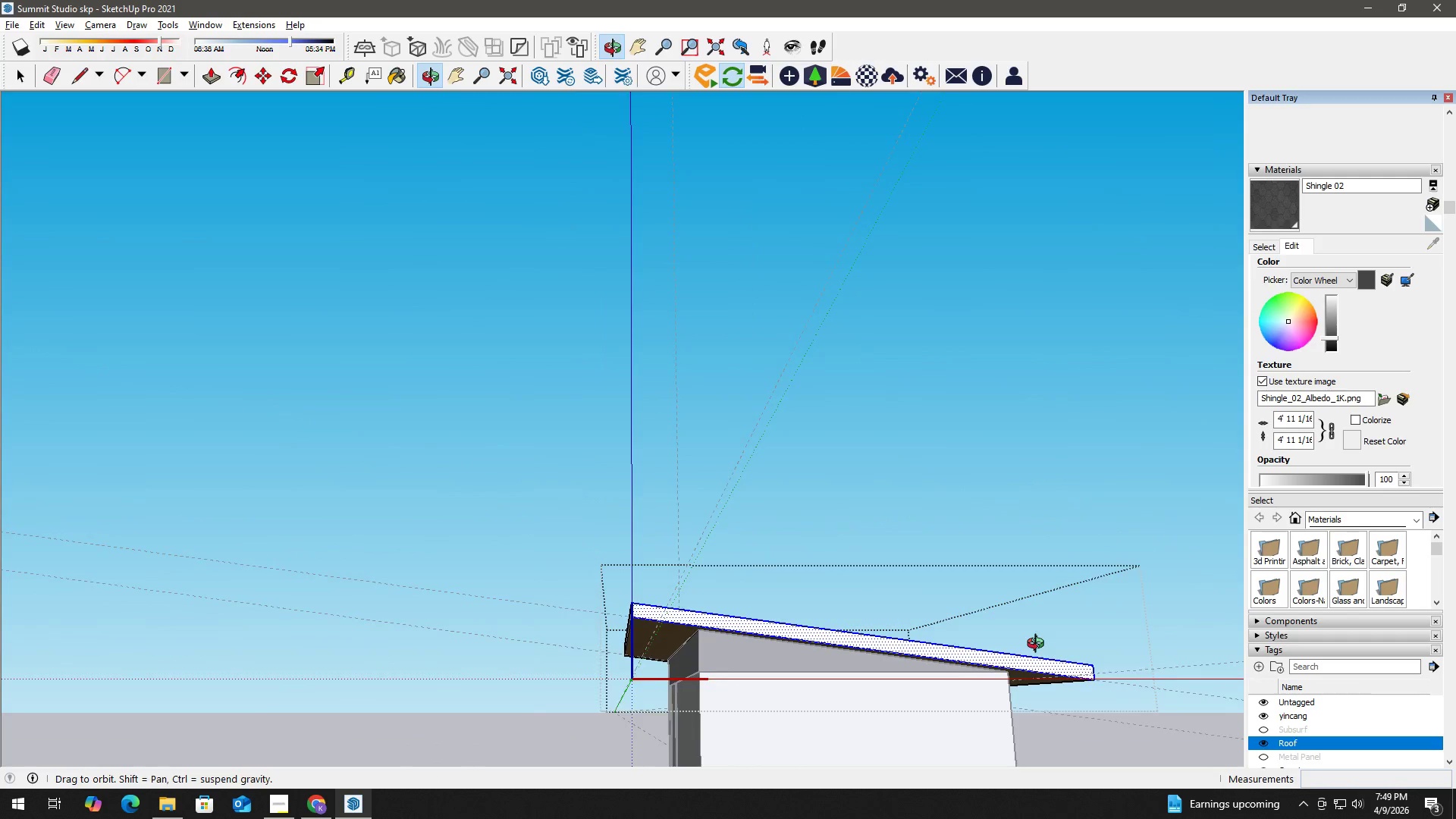 
scroll: coordinate [664, 647], scroll_direction: up, amount: 3.0
 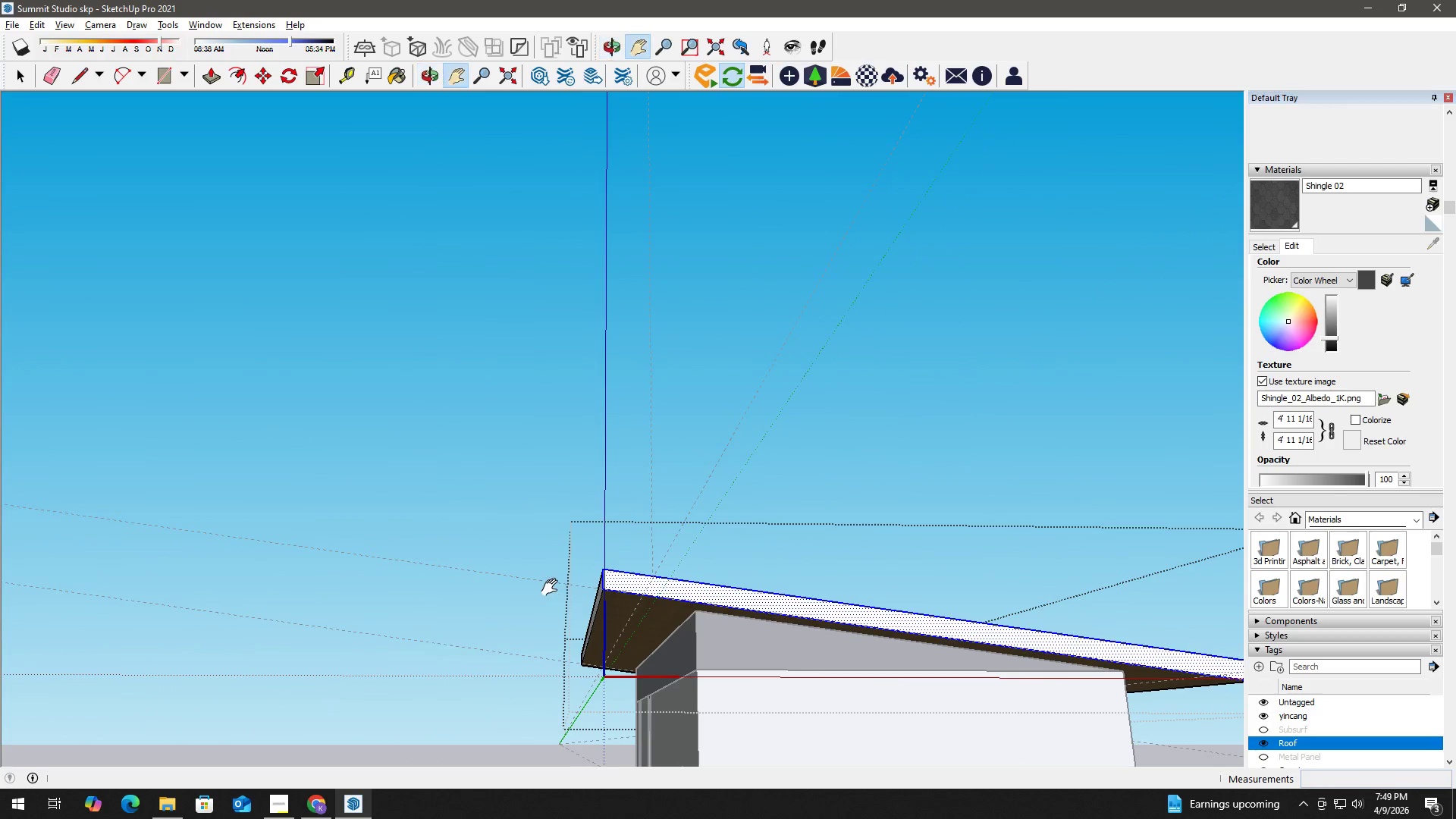 
left_click_drag(start_coordinate=[510, 516], to_coordinate=[573, 632])
 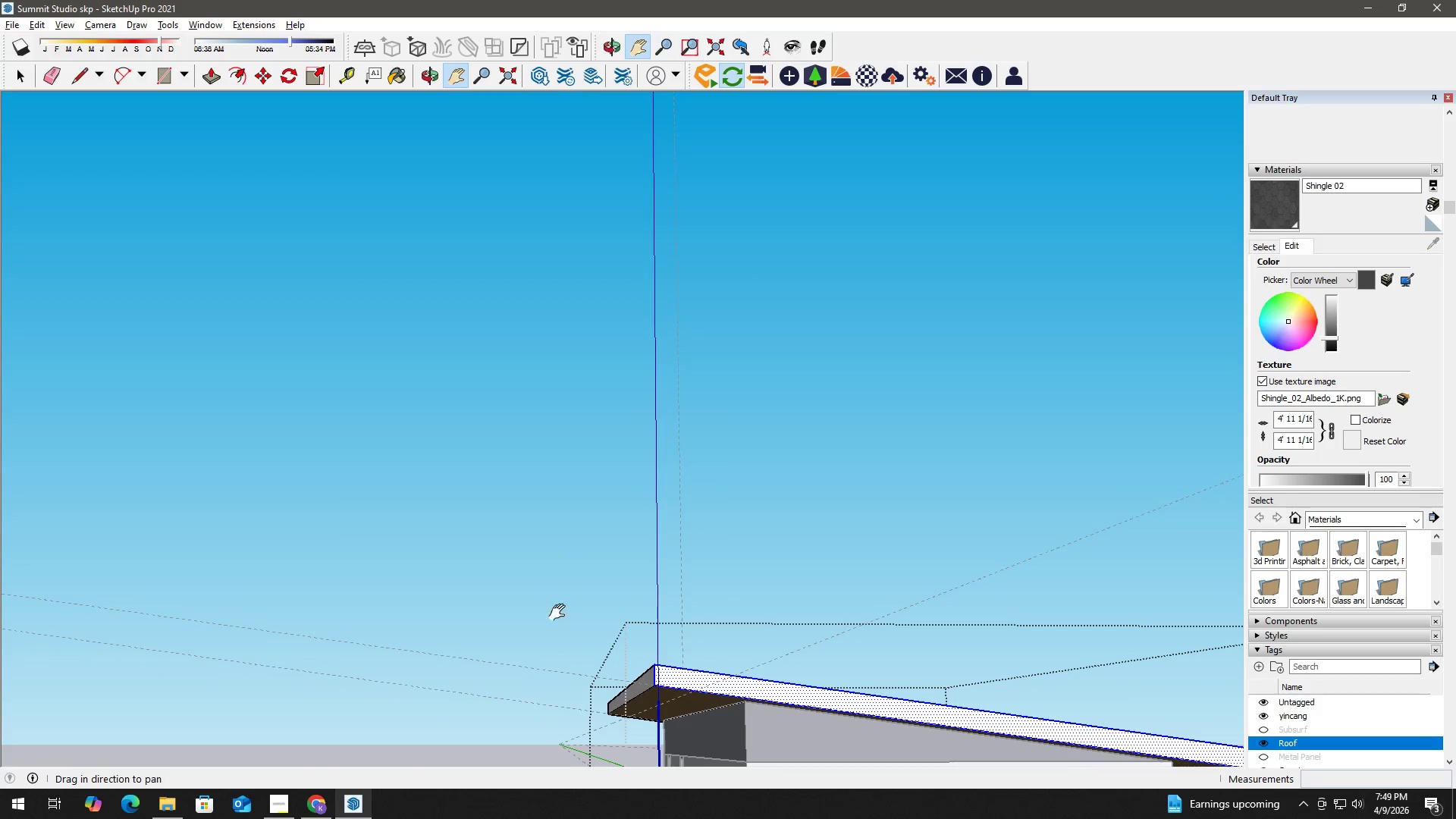 
key(Space)
 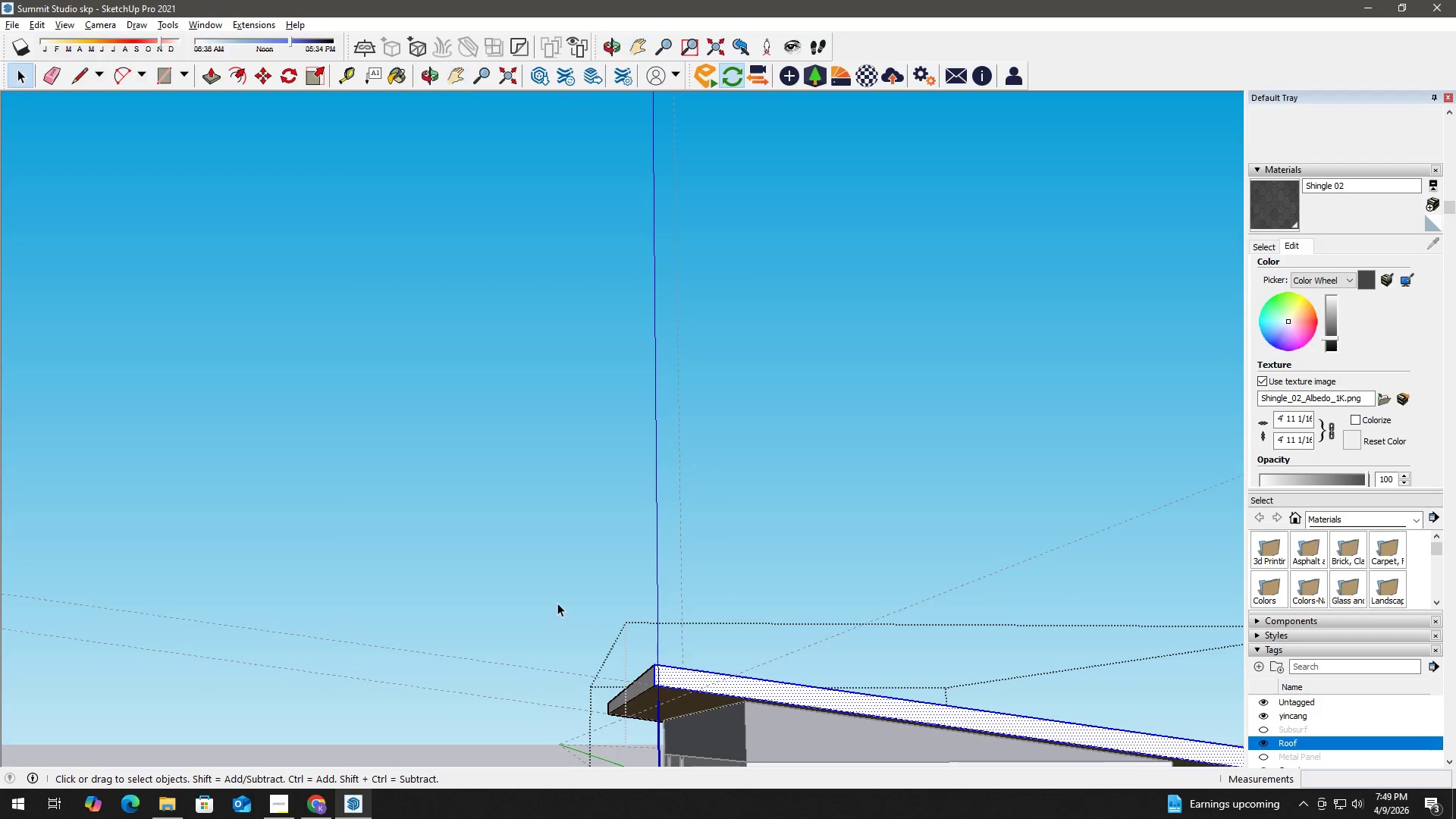 
left_click_drag(start_coordinate=[551, 592], to_coordinate=[696, 759])
 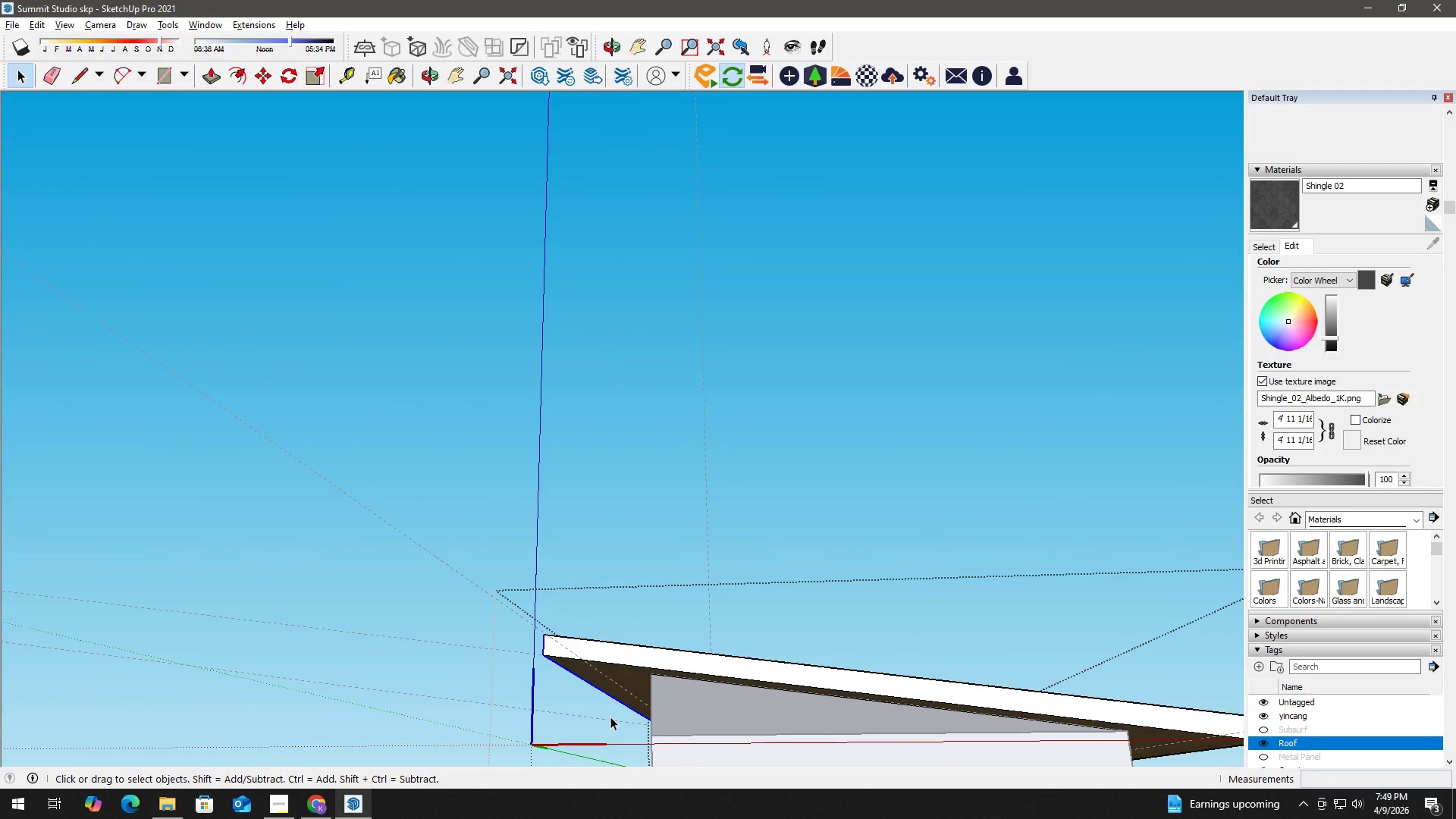 
key(M)
 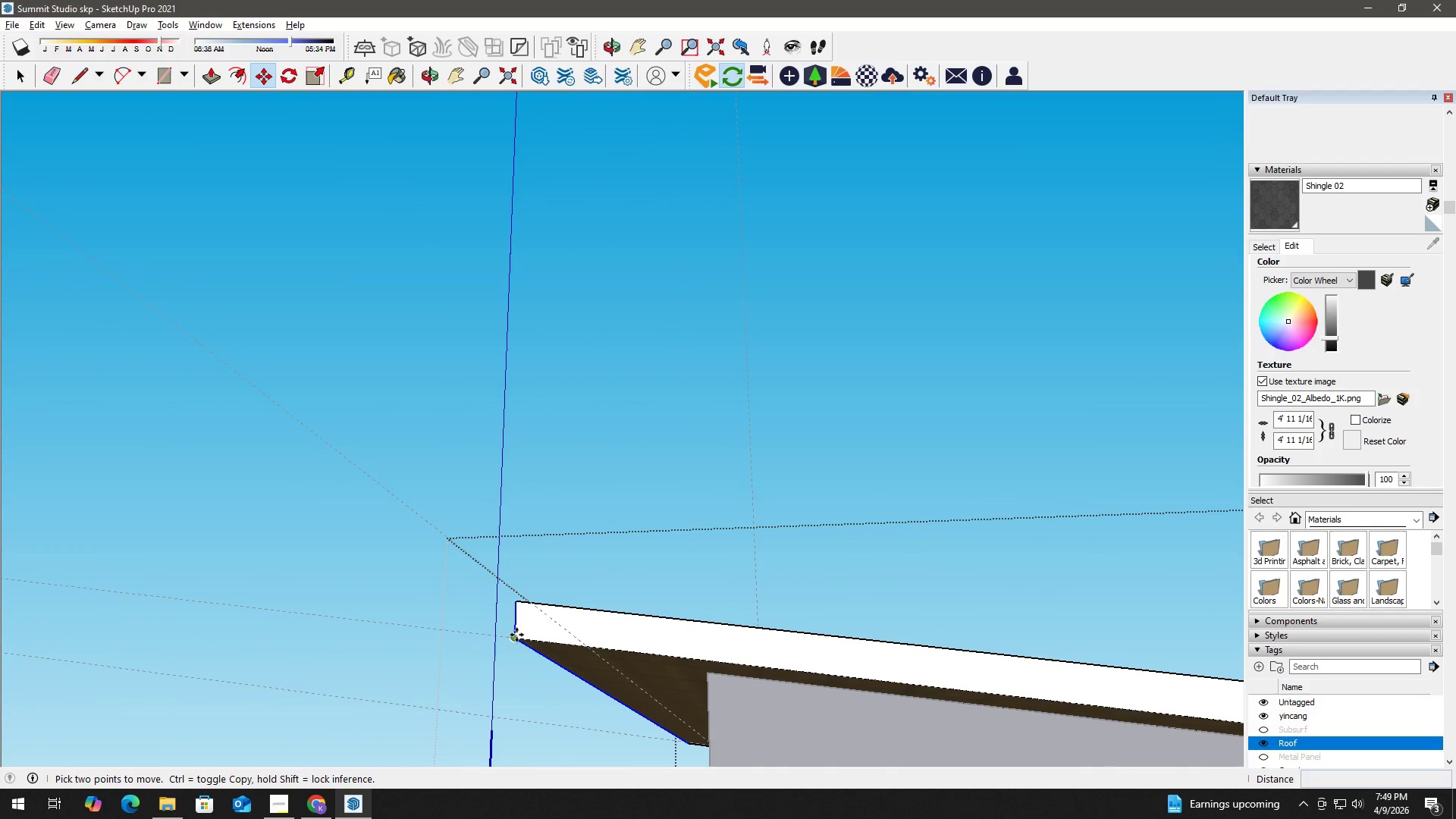 
scroll: coordinate [524, 637], scroll_direction: up, amount: 5.0
 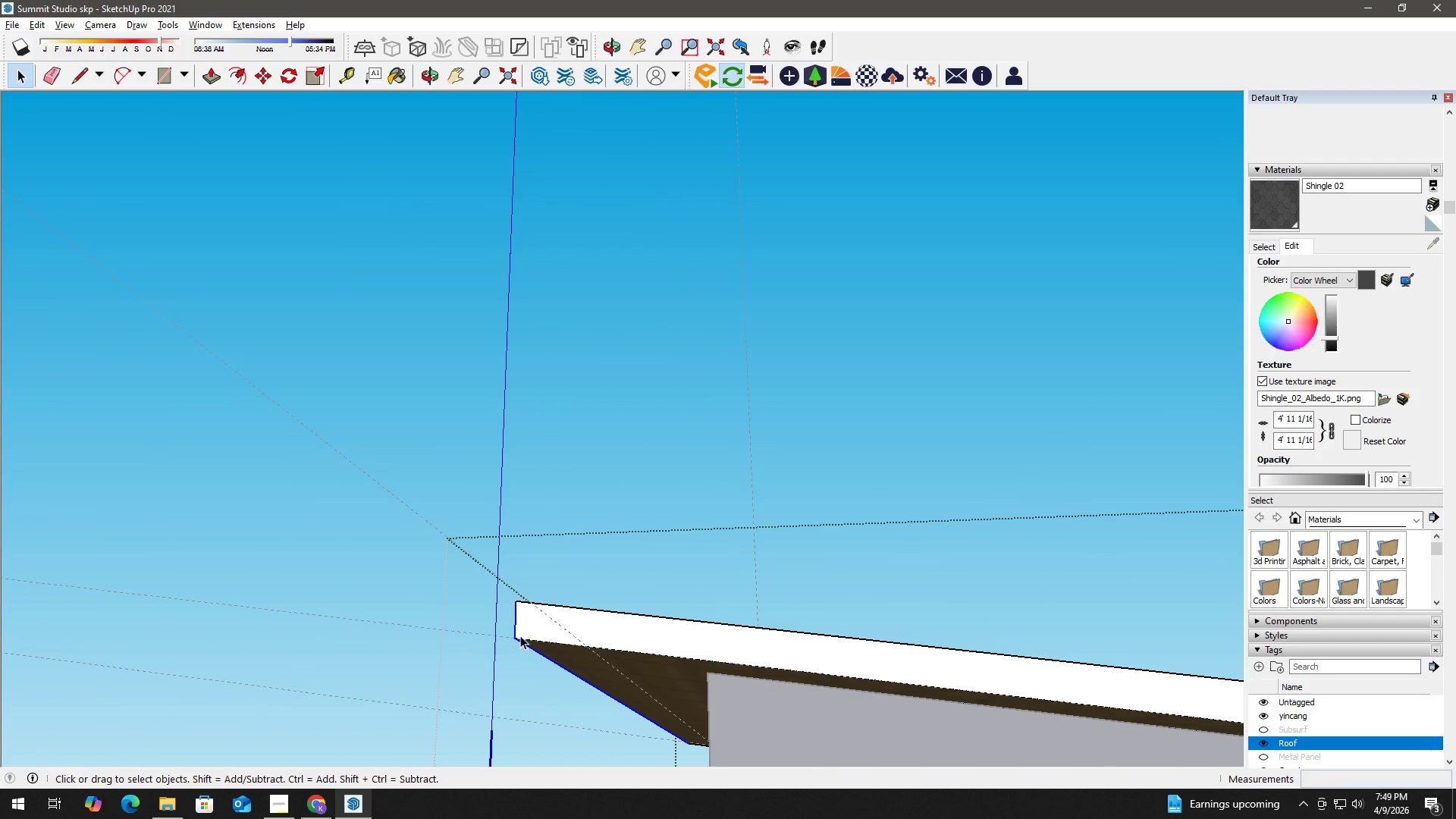 
left_click([516, 635])
 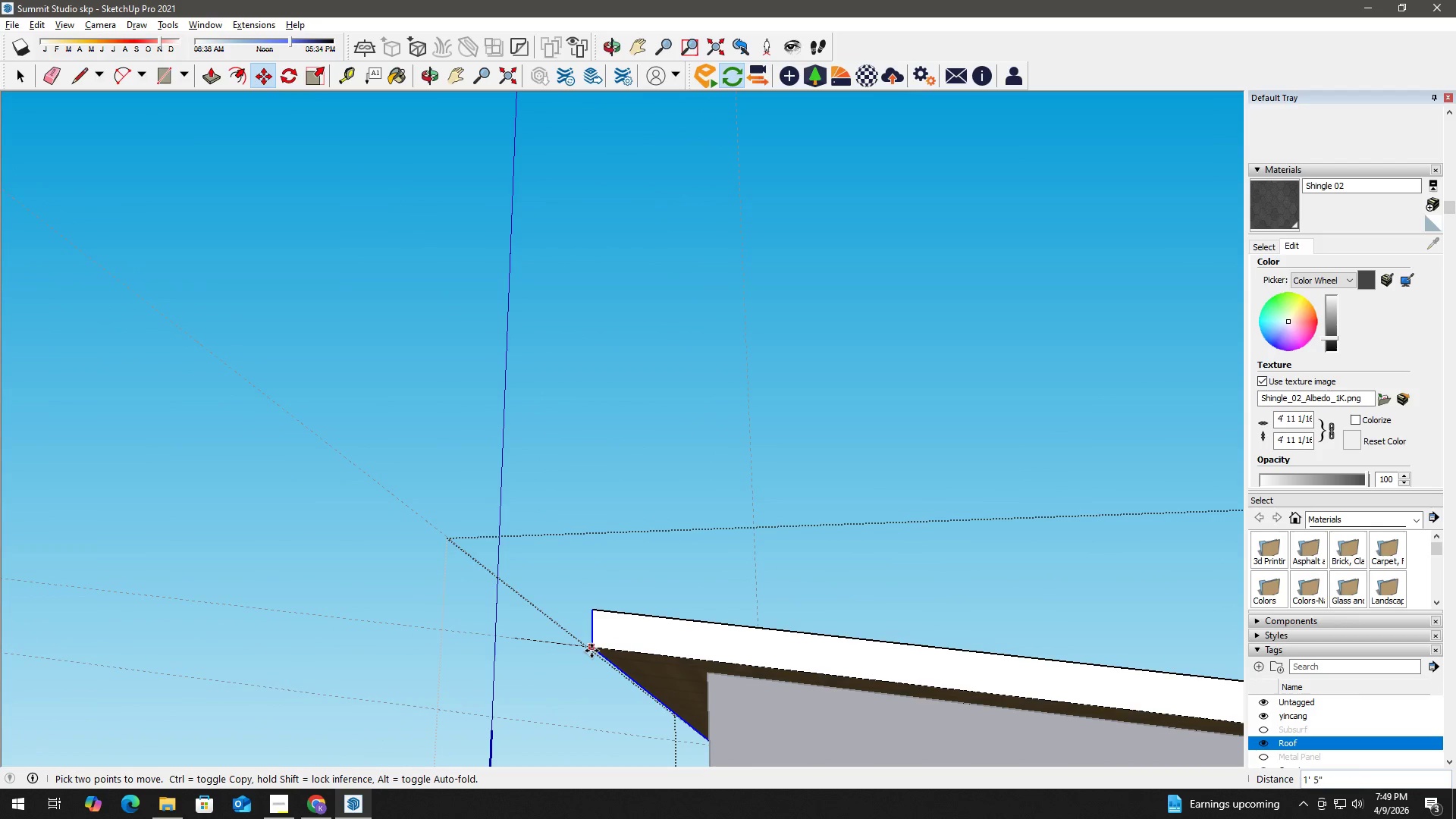 
left_click([581, 647])
 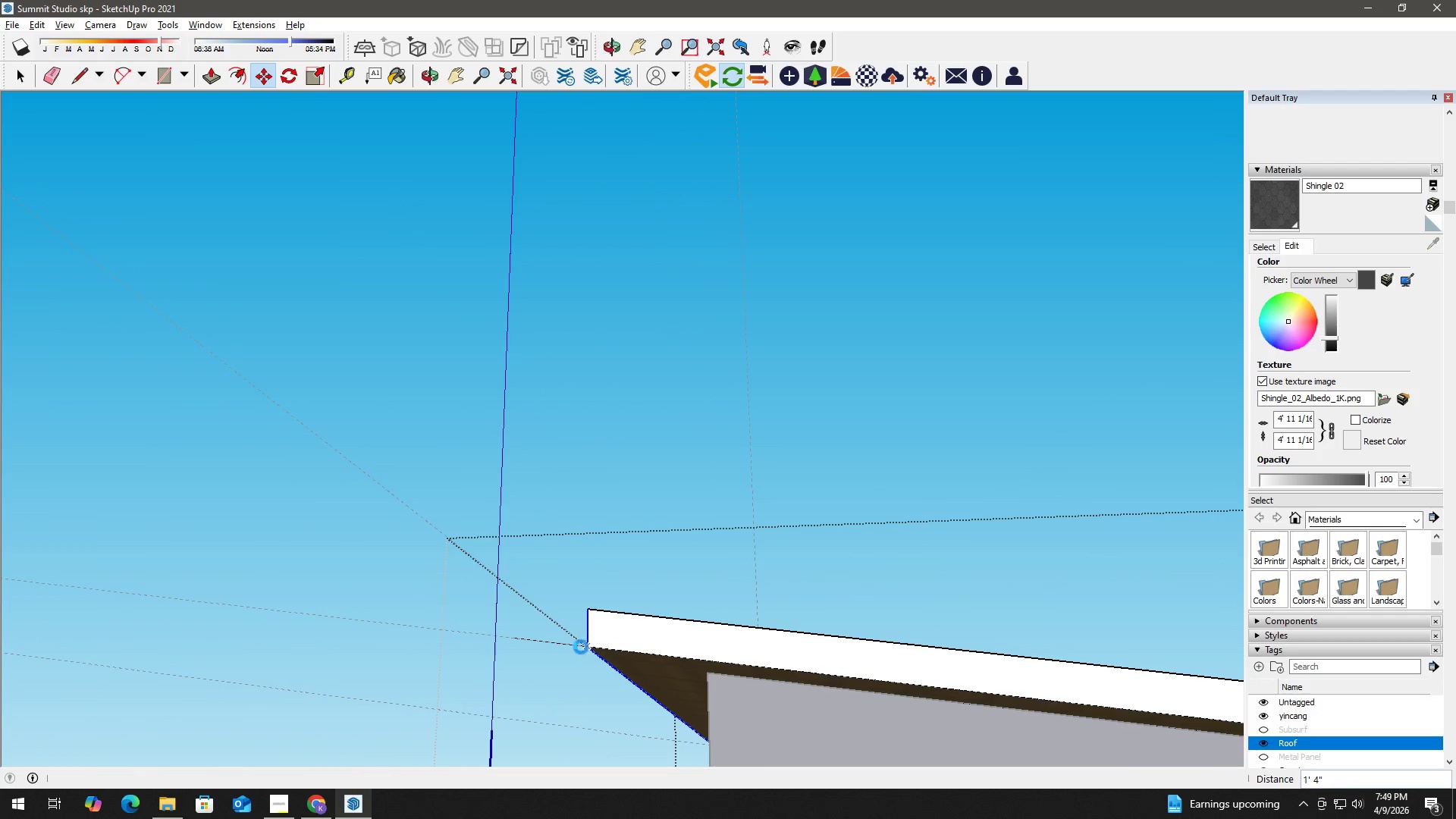 
key(Space)
 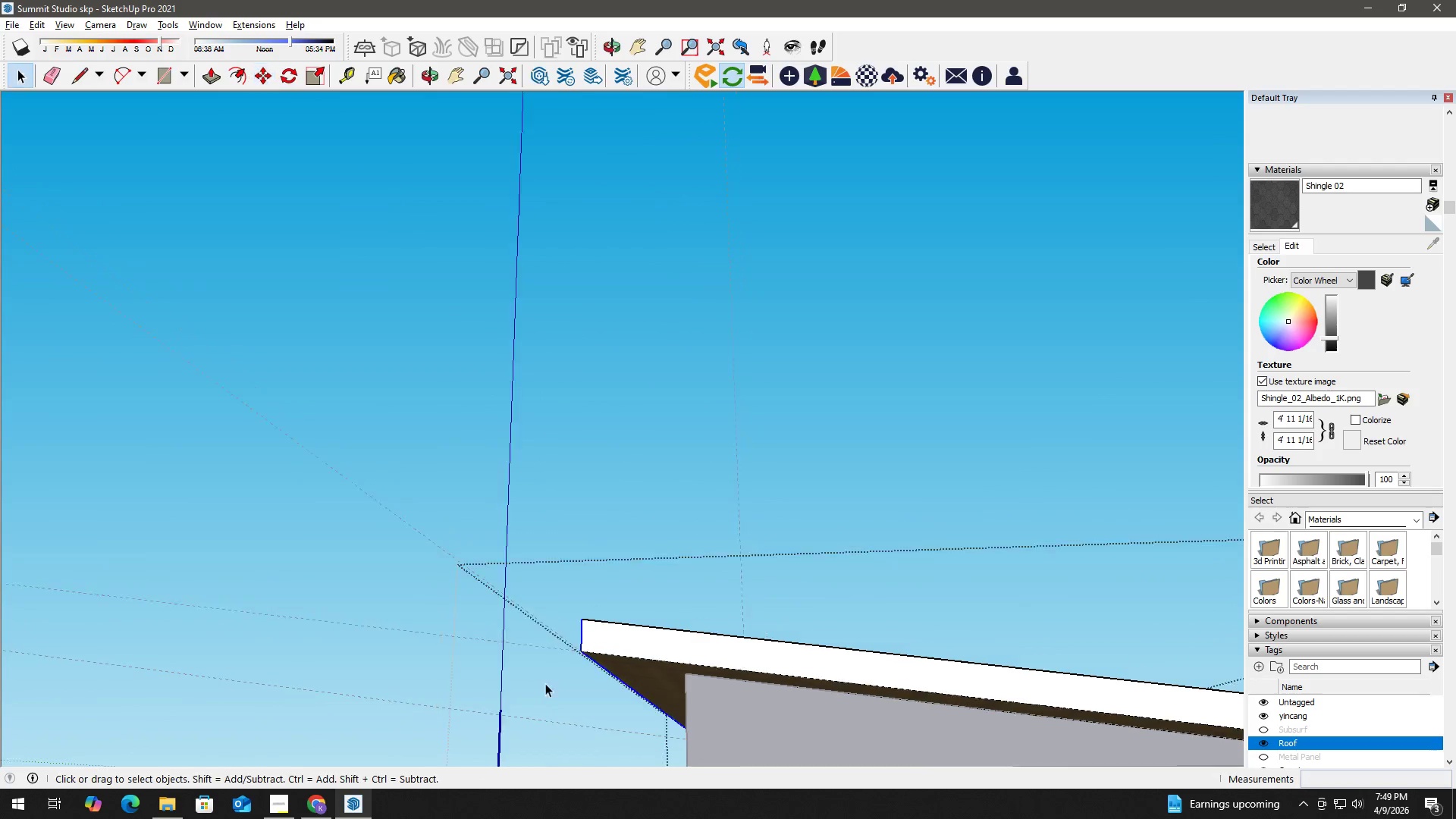 
scroll: coordinate [546, 686], scroll_direction: down, amount: 3.0
 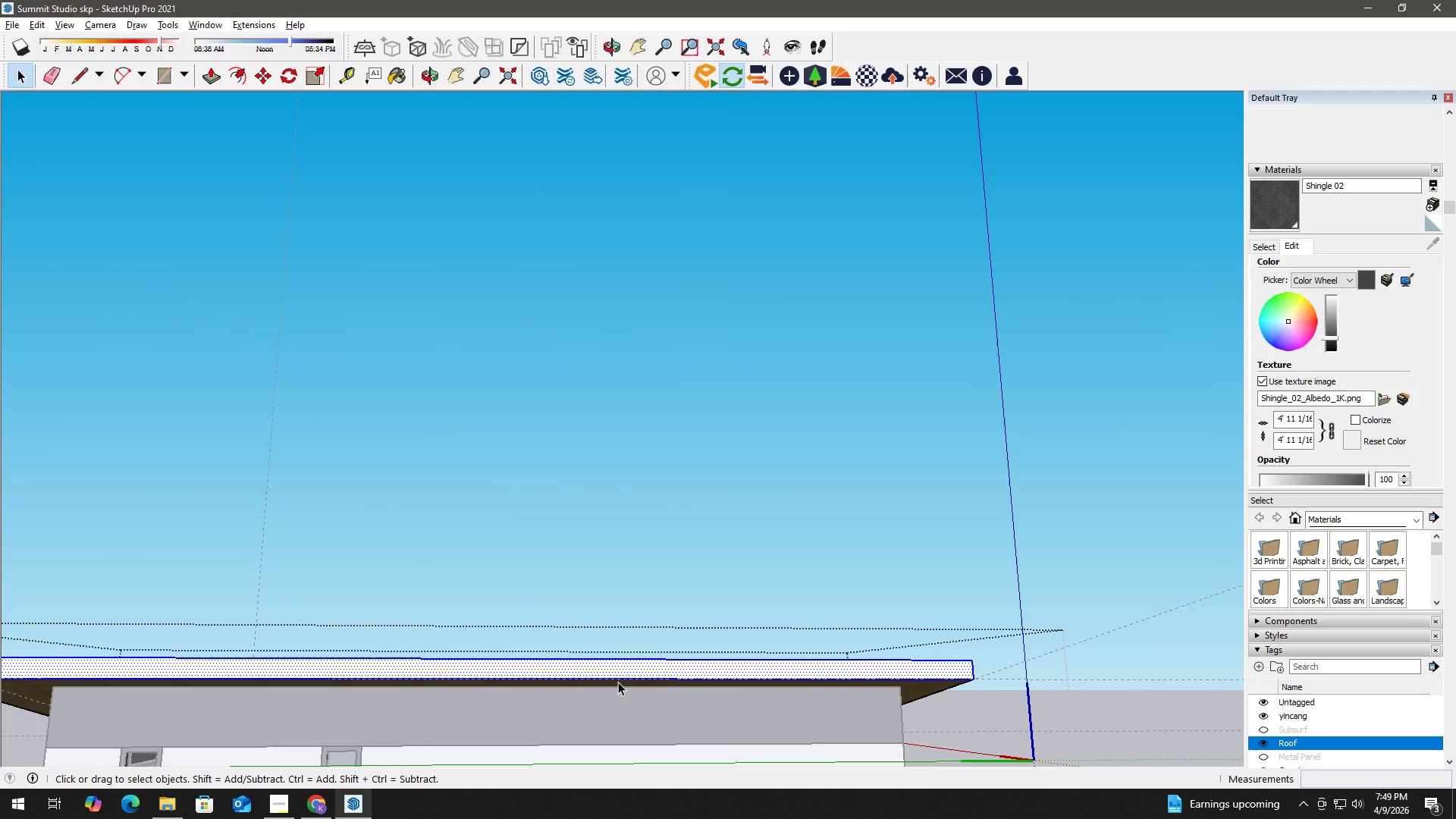 
key(H)
 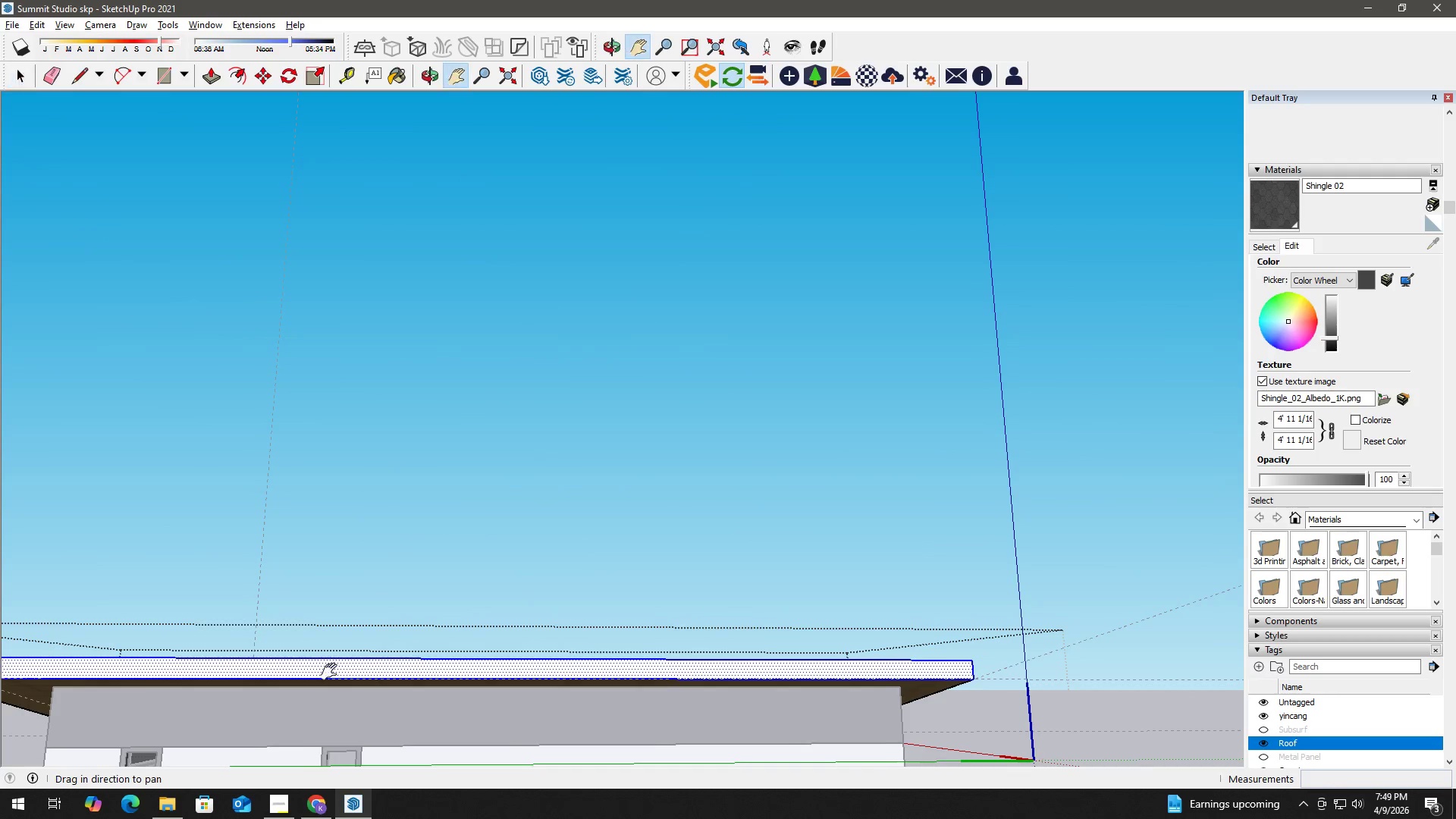 
left_click_drag(start_coordinate=[336, 672], to_coordinate=[960, 623])
 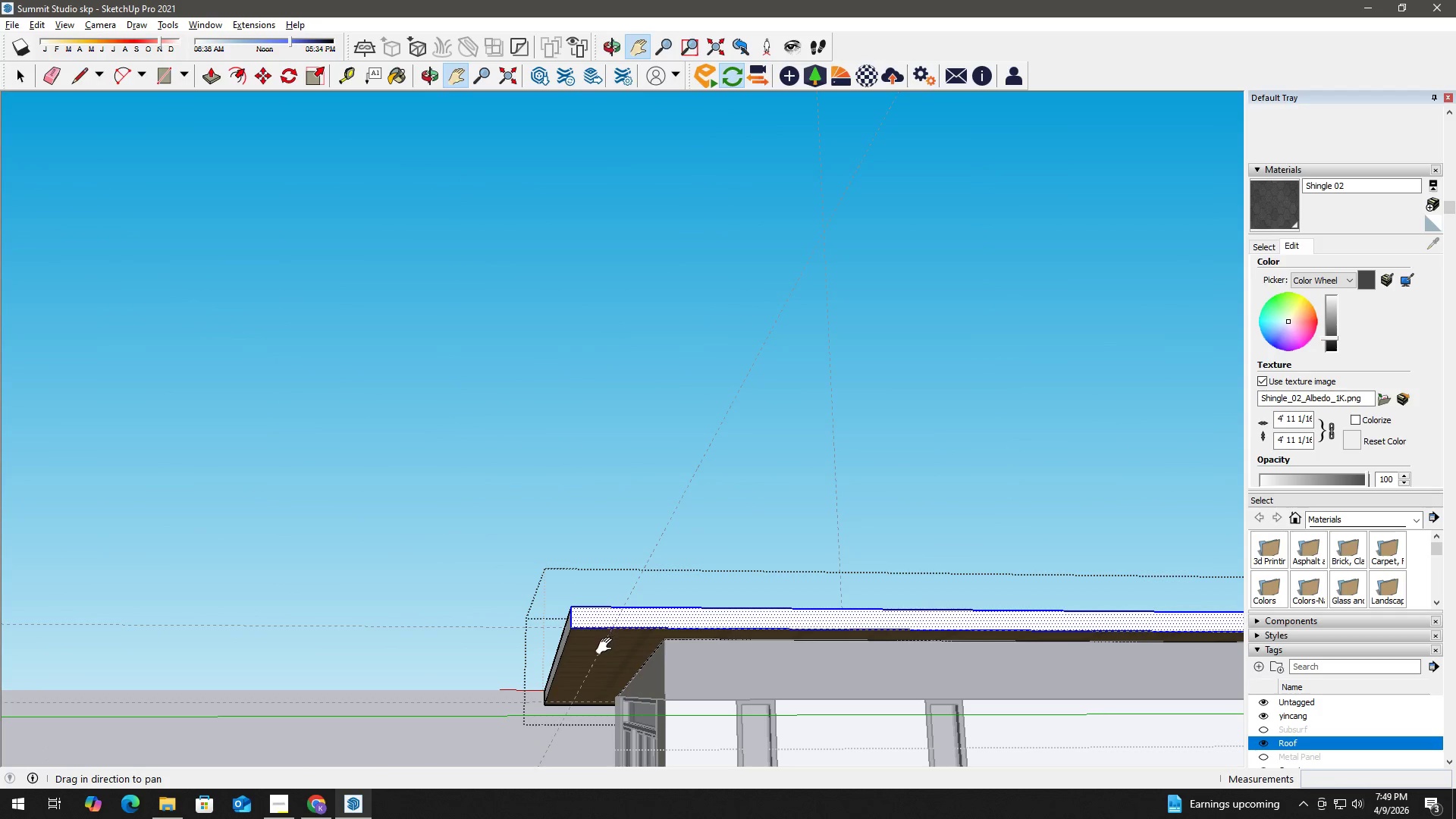 
key(Space)
 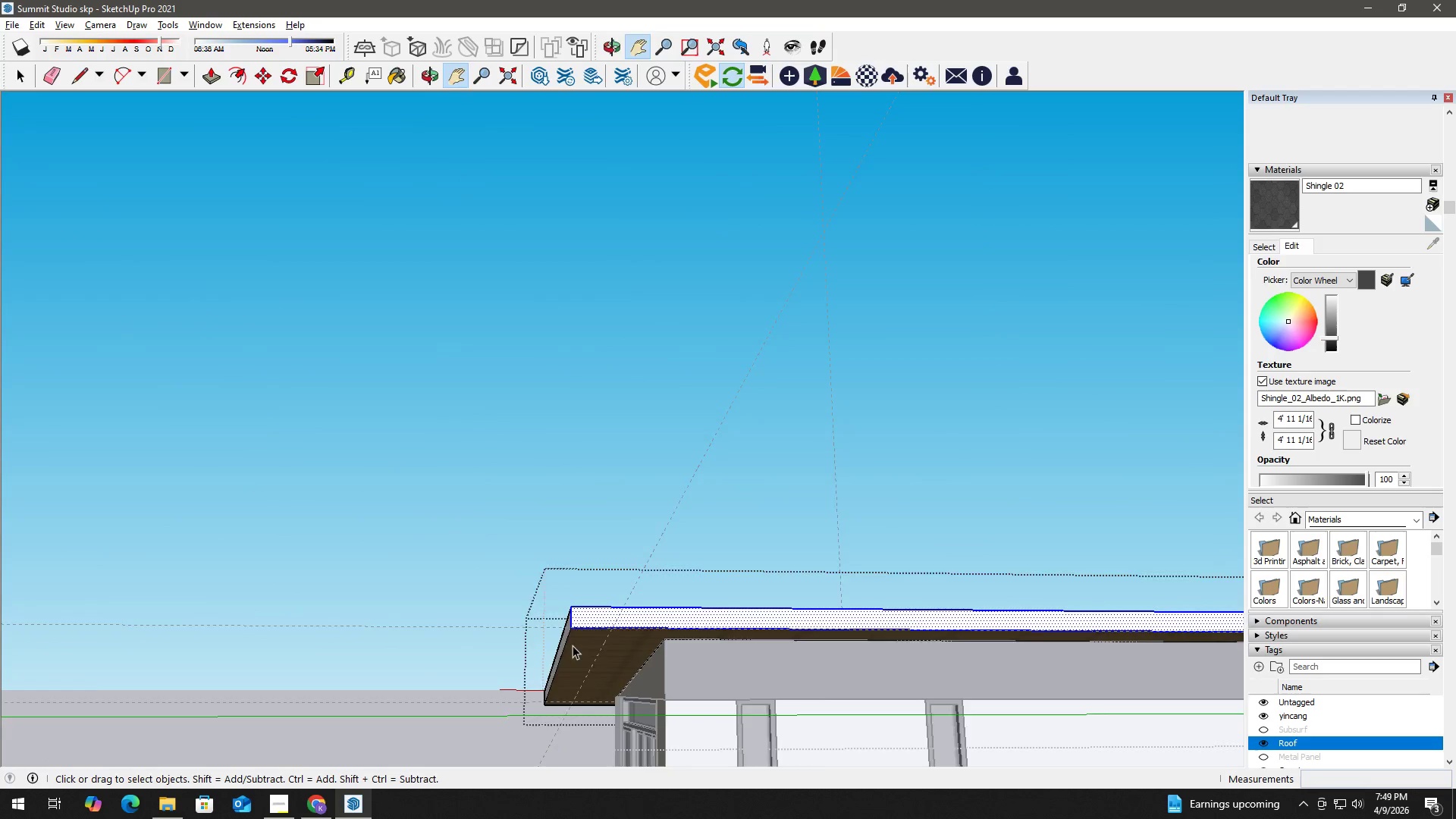 
scroll: coordinate [566, 644], scroll_direction: up, amount: 2.0
 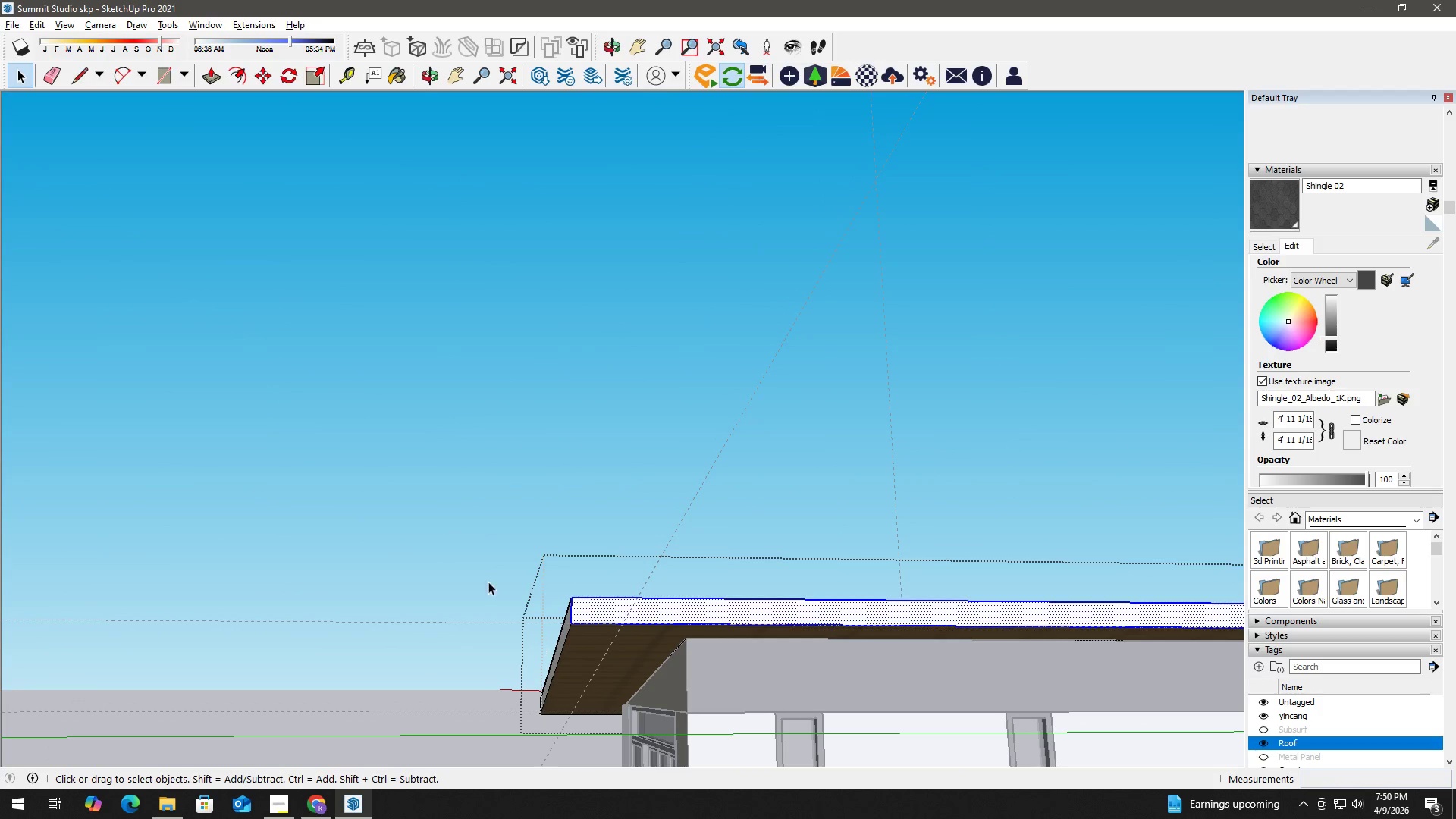 
left_click_drag(start_coordinate=[450, 553], to_coordinate=[586, 755])
 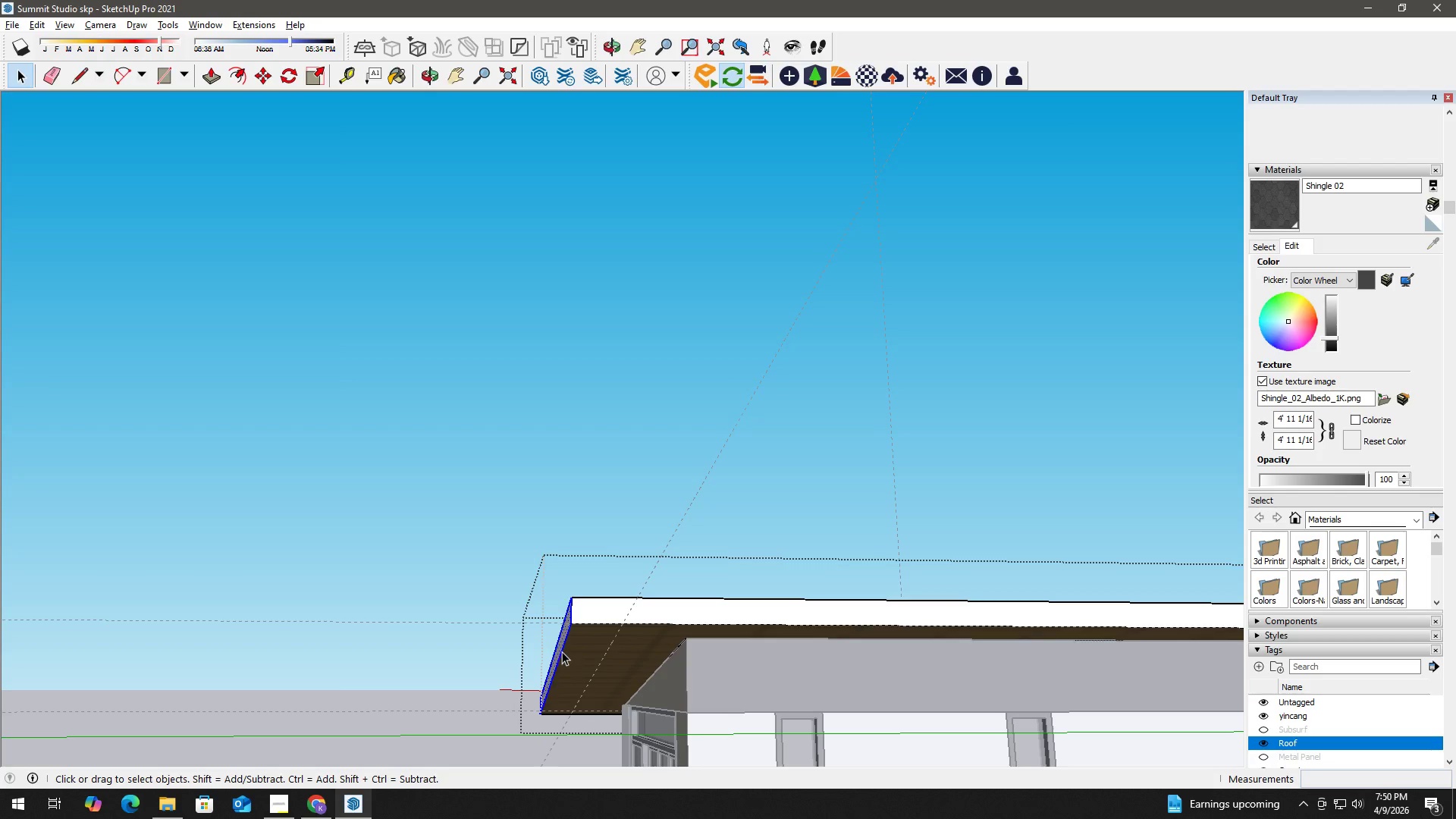 
key(M)
 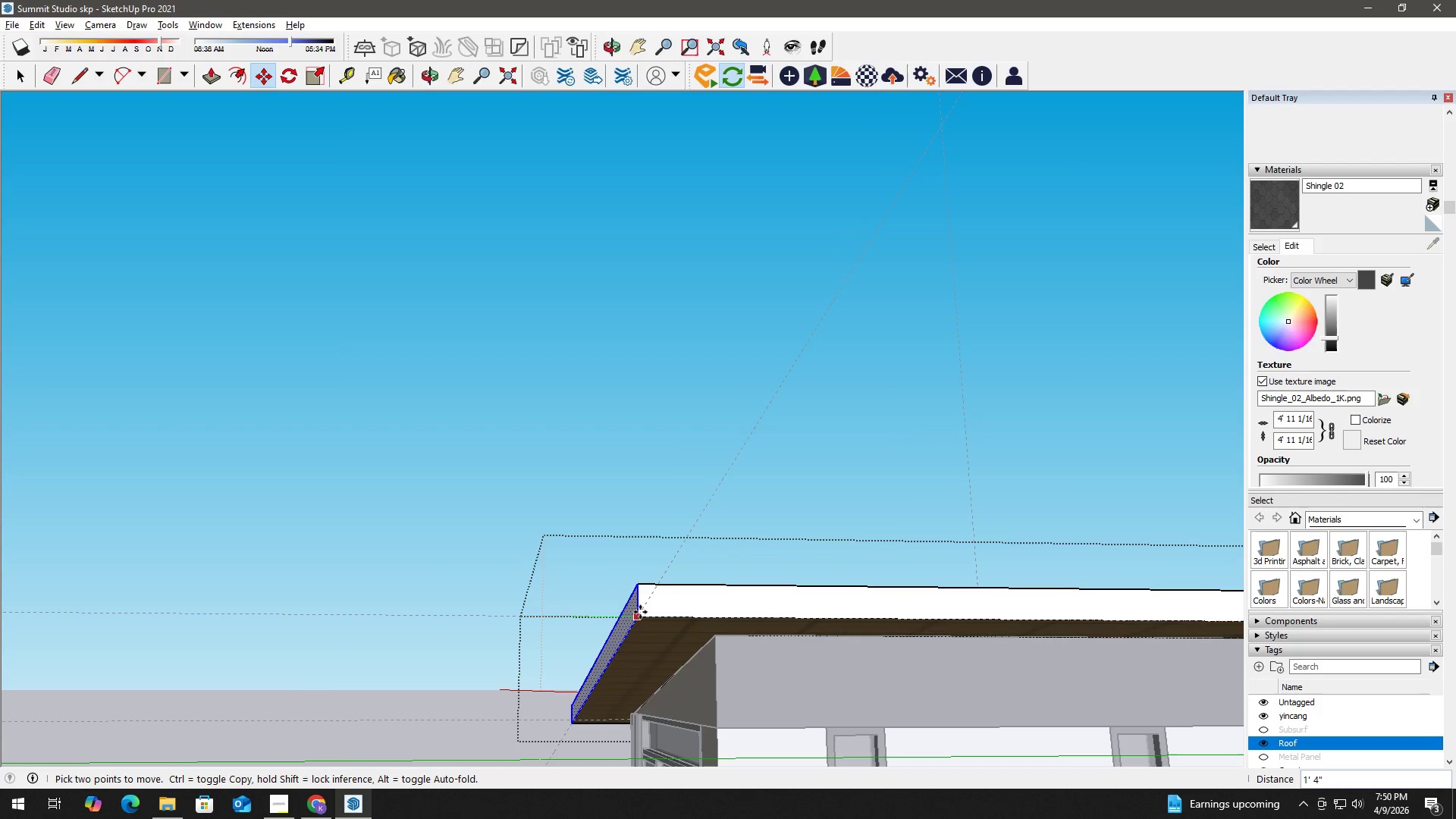 
scroll: coordinate [570, 648], scroll_direction: up, amount: 2.0
 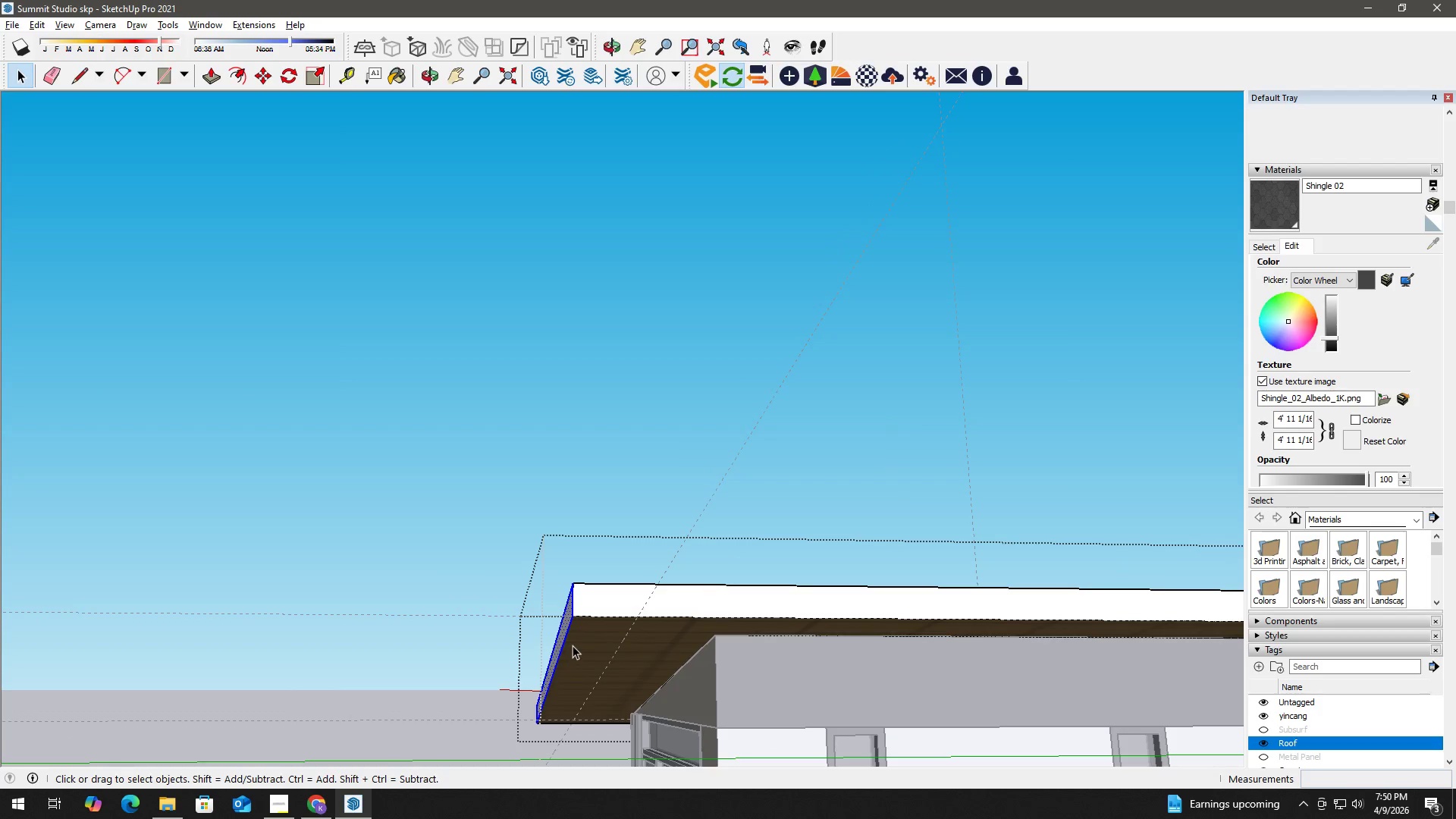 
left_click([640, 612])
 